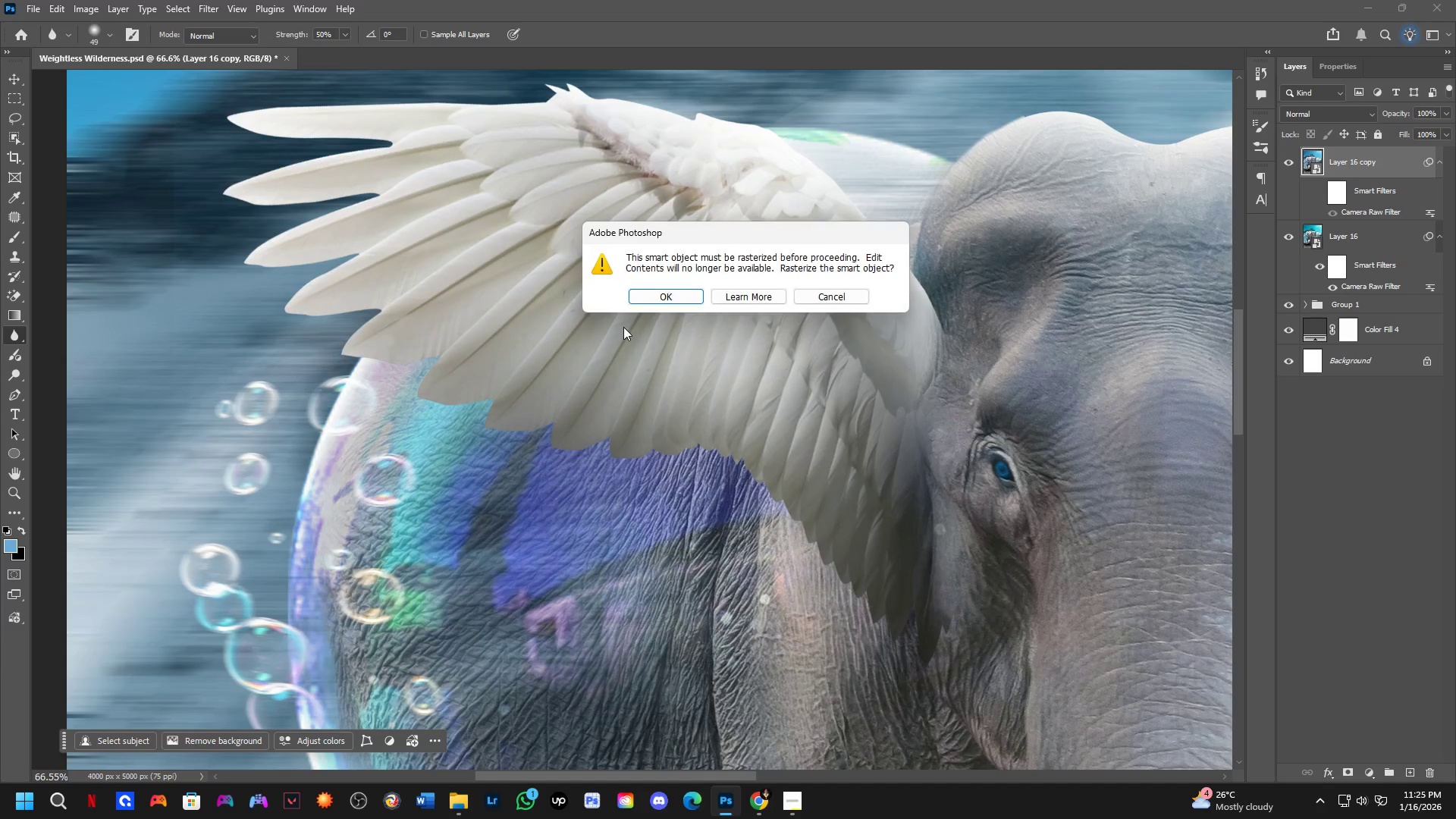 
key(Space)
 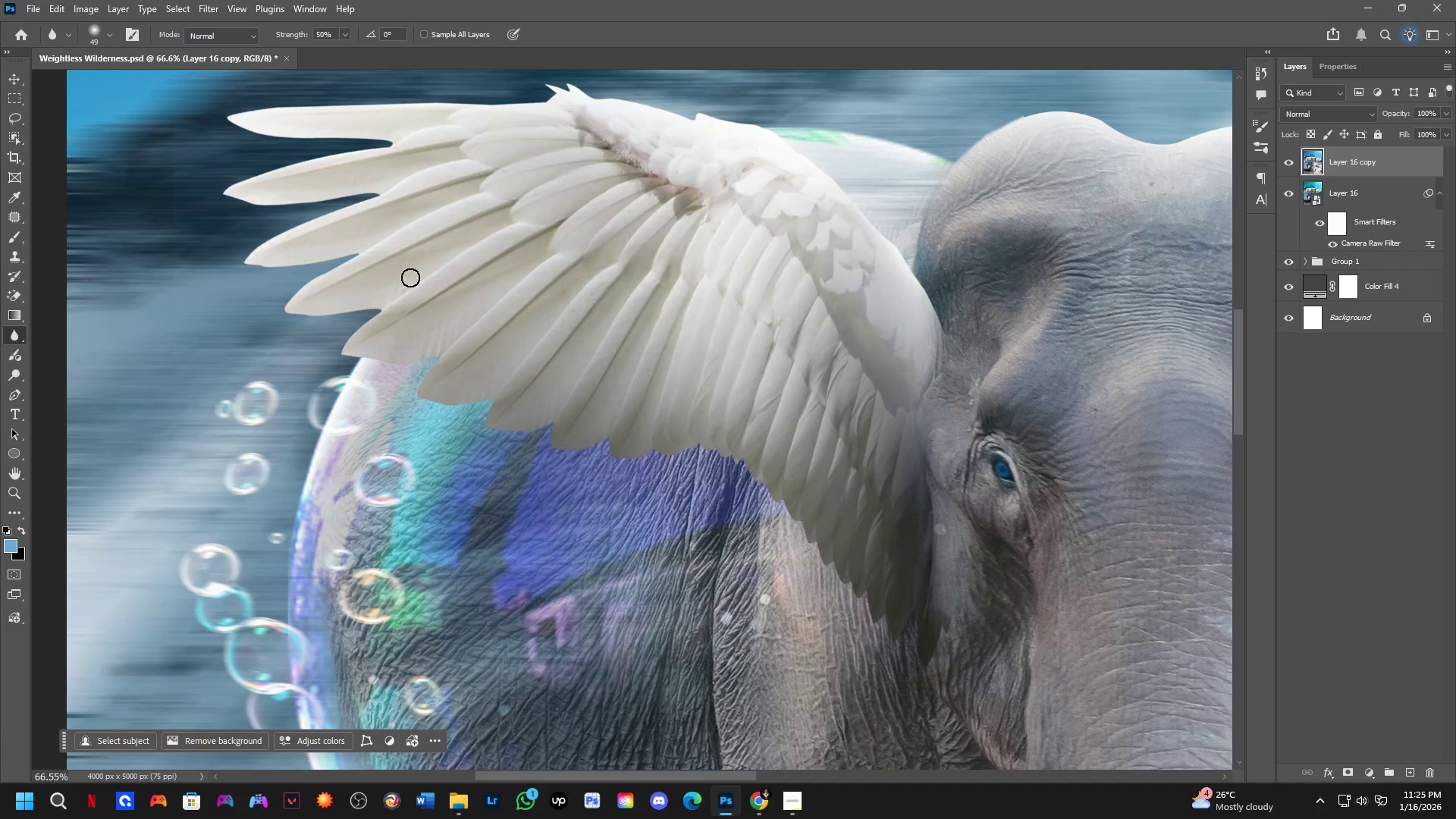 
left_click_drag(start_coordinate=[278, 324], to_coordinate=[379, 299])
 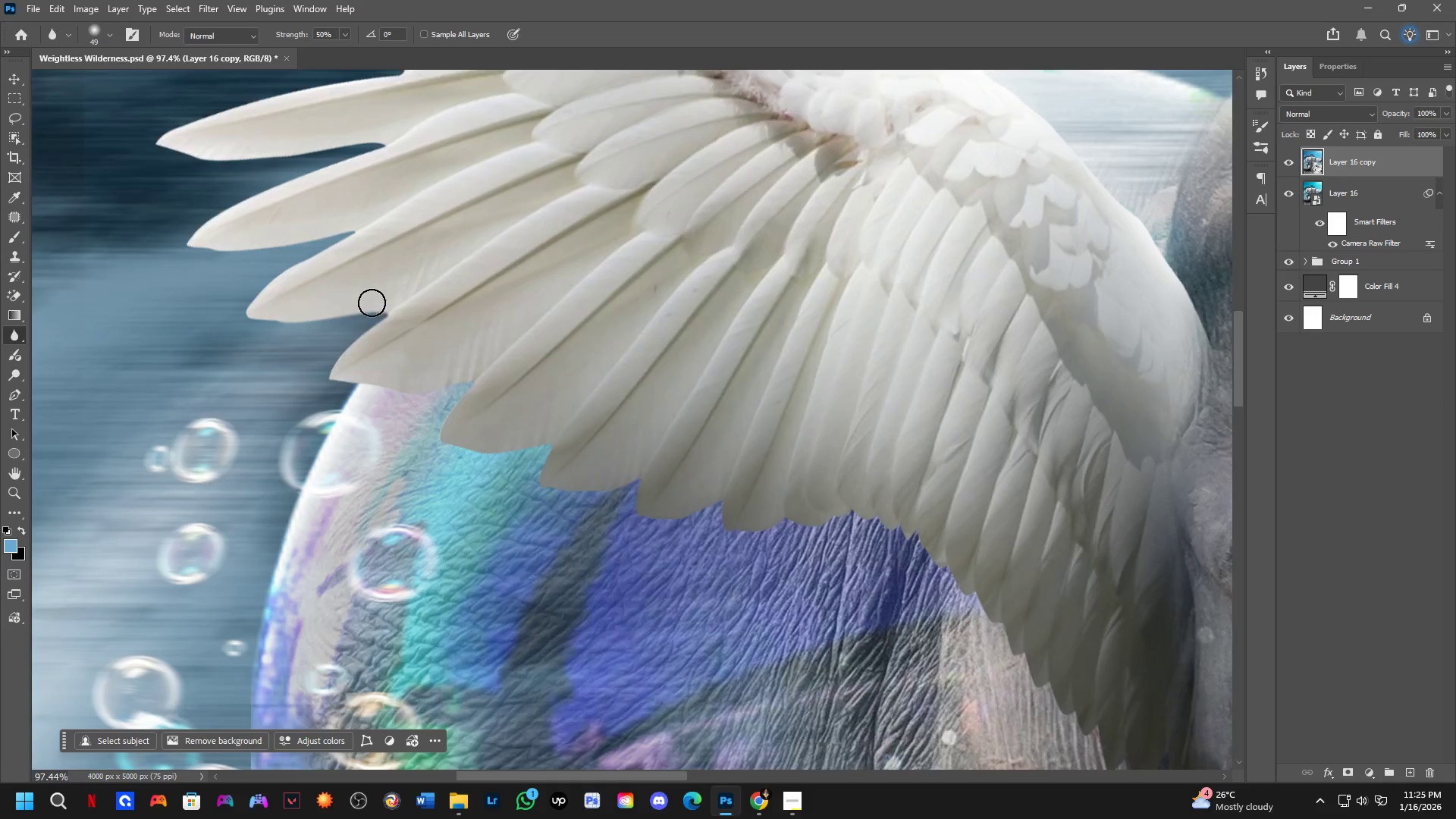 
scroll: coordinate [350, 311], scroll_direction: up, amount: 4.0
 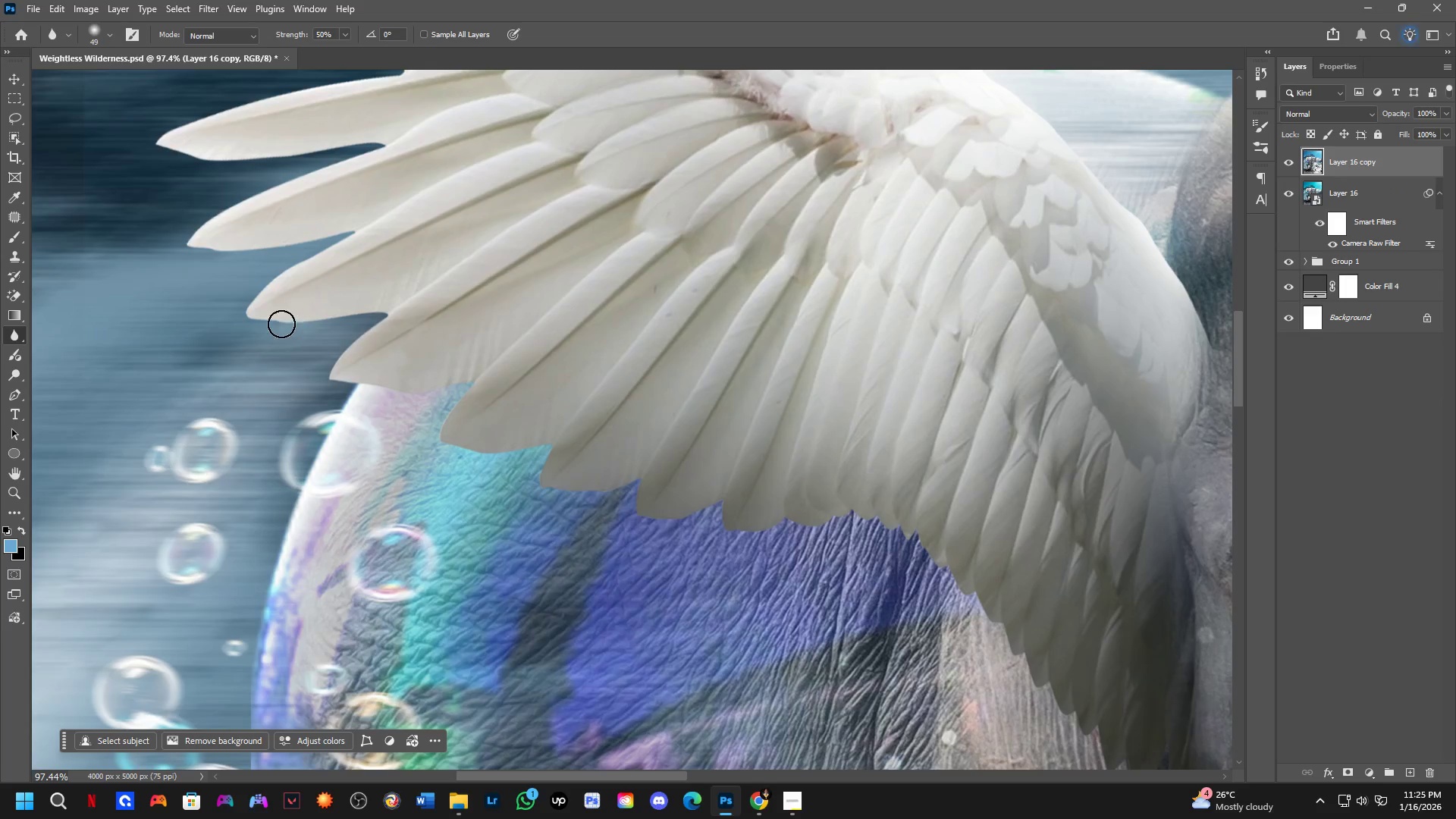 
key(Alt+AltLeft)
 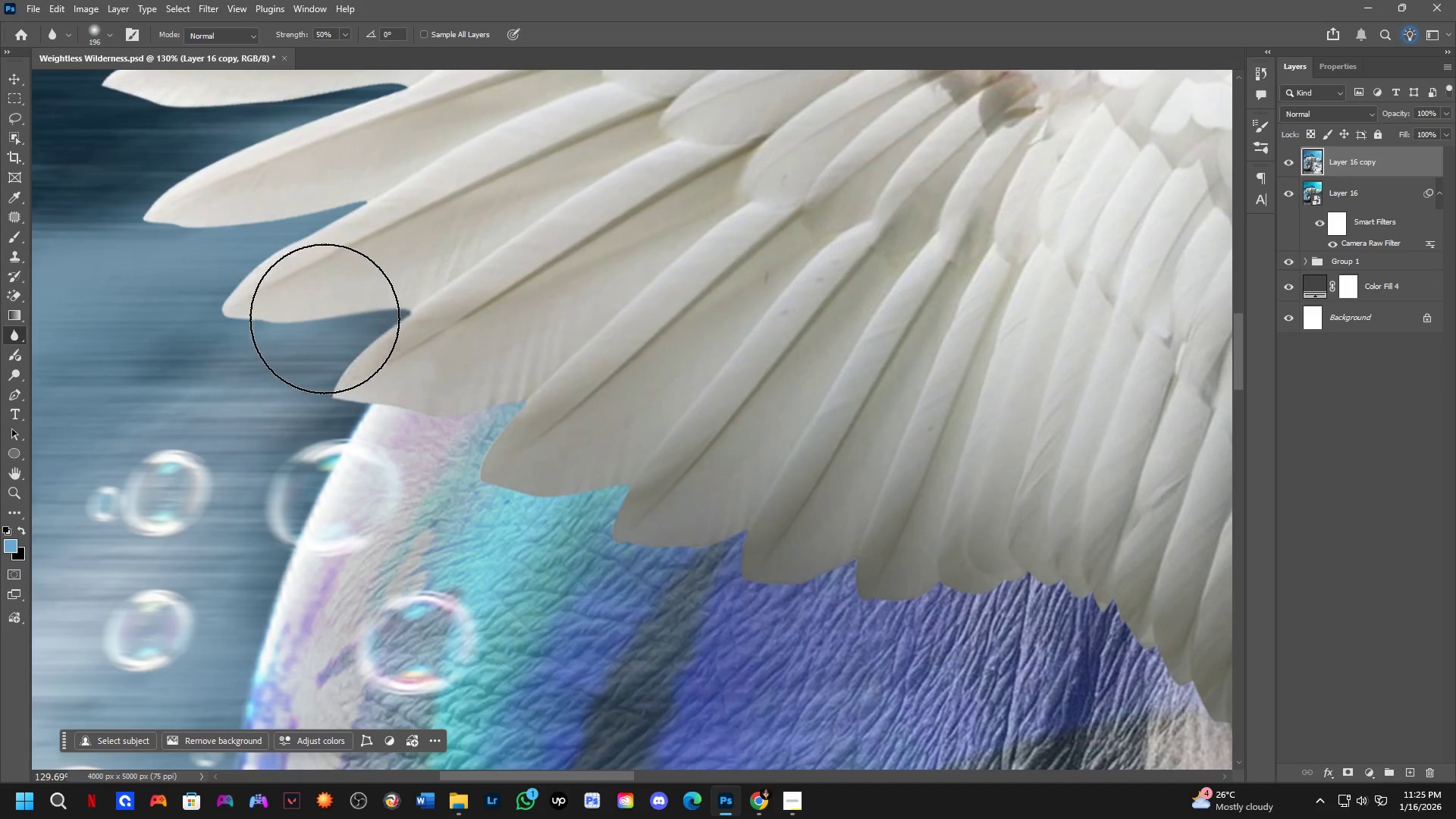 
scroll: coordinate [300, 321], scroll_direction: up, amount: 3.0
 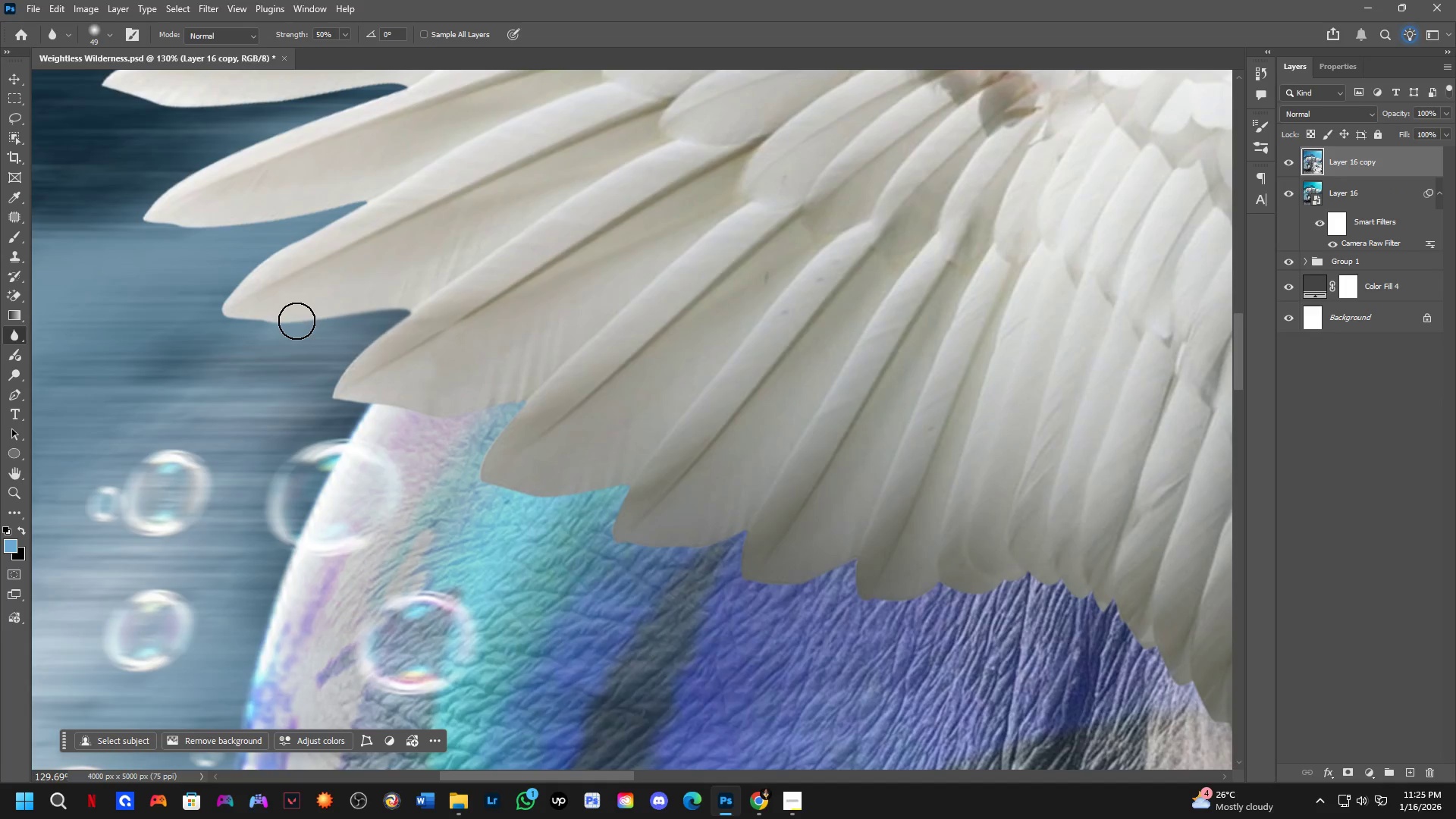 
left_click_drag(start_coordinate=[297, 306], to_coordinate=[196, 191])
 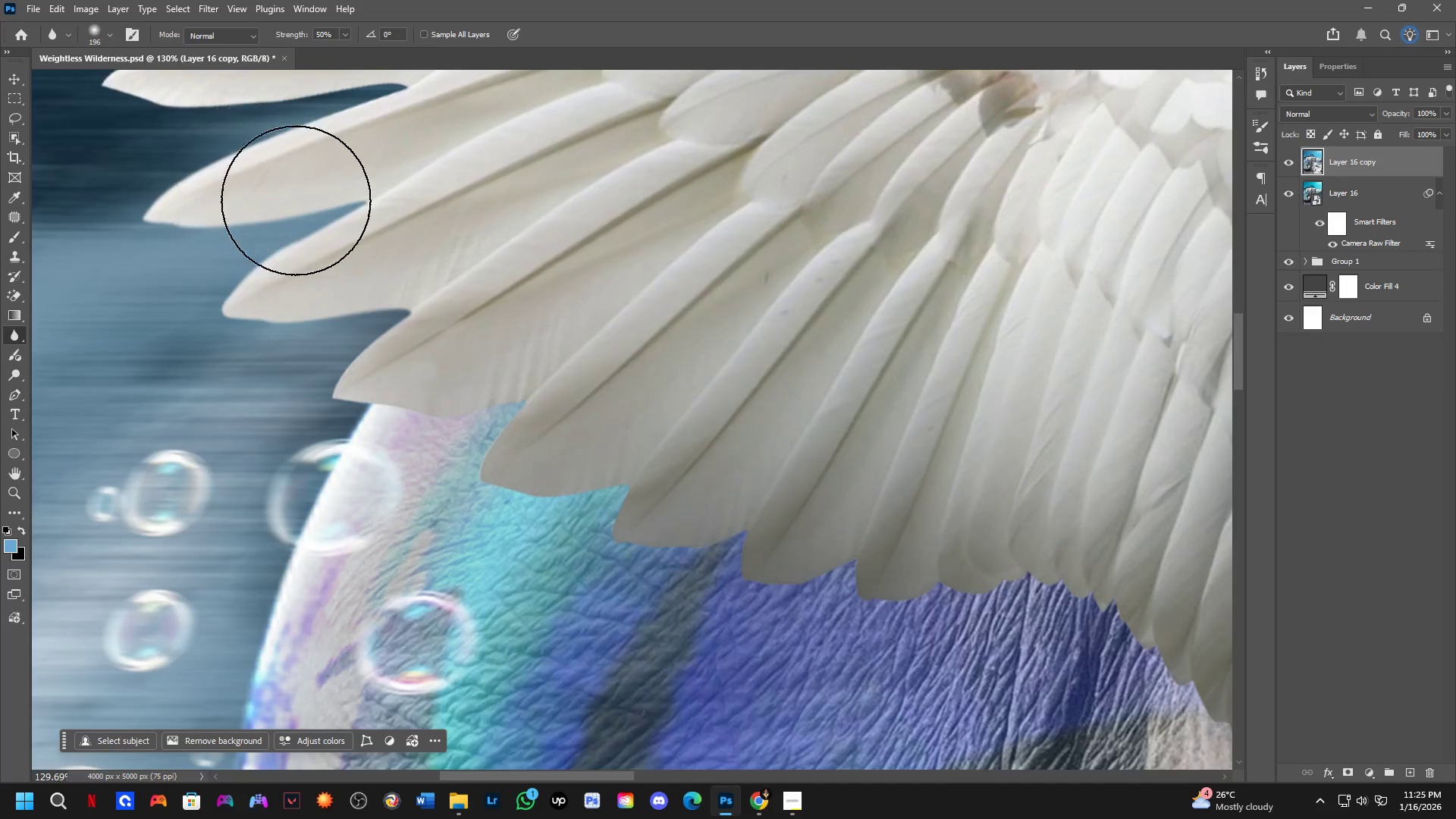 
hold_key(key=Space, duration=0.44)
 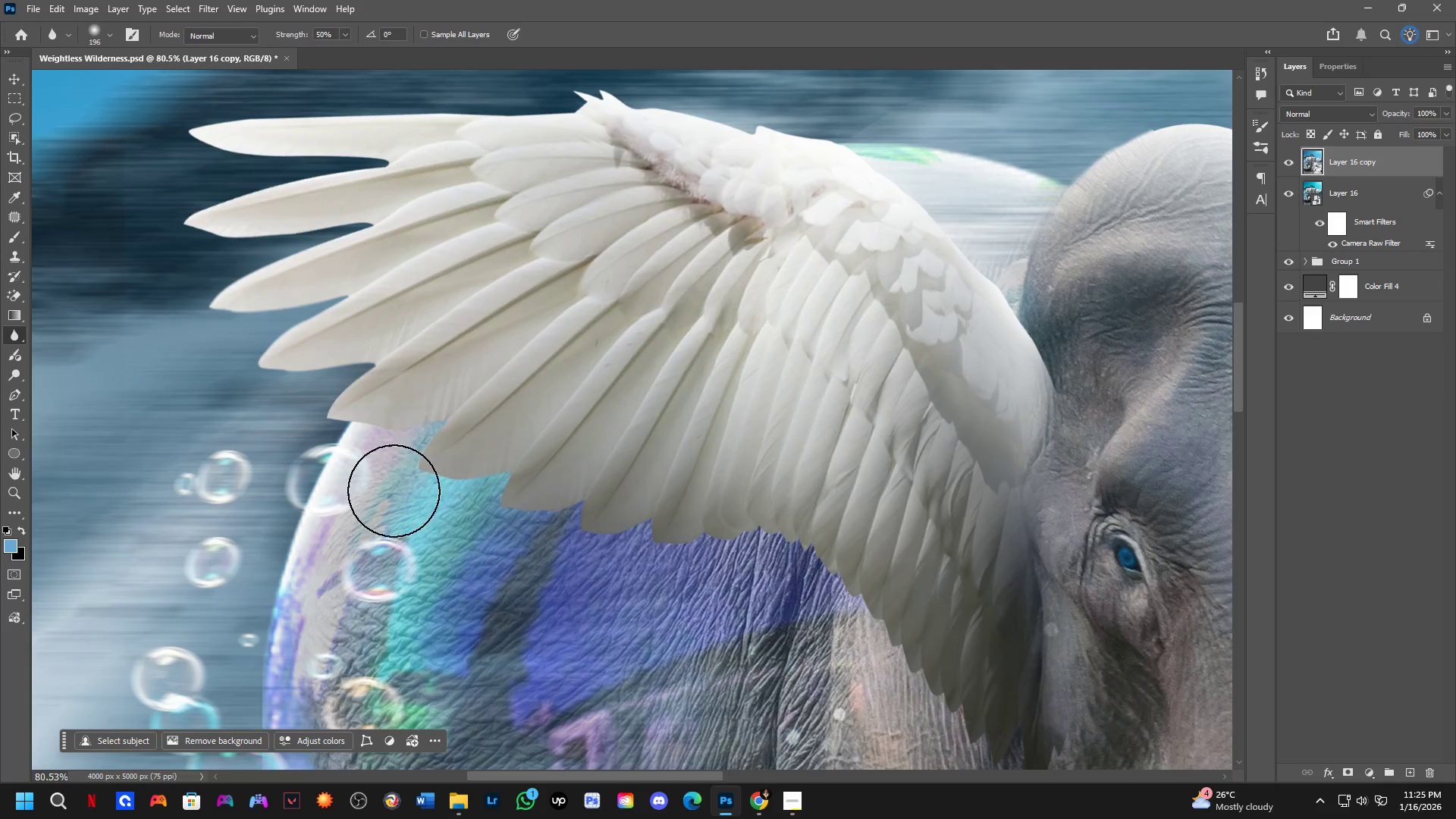 
left_click_drag(start_coordinate=[299, 219], to_coordinate=[307, 306])
 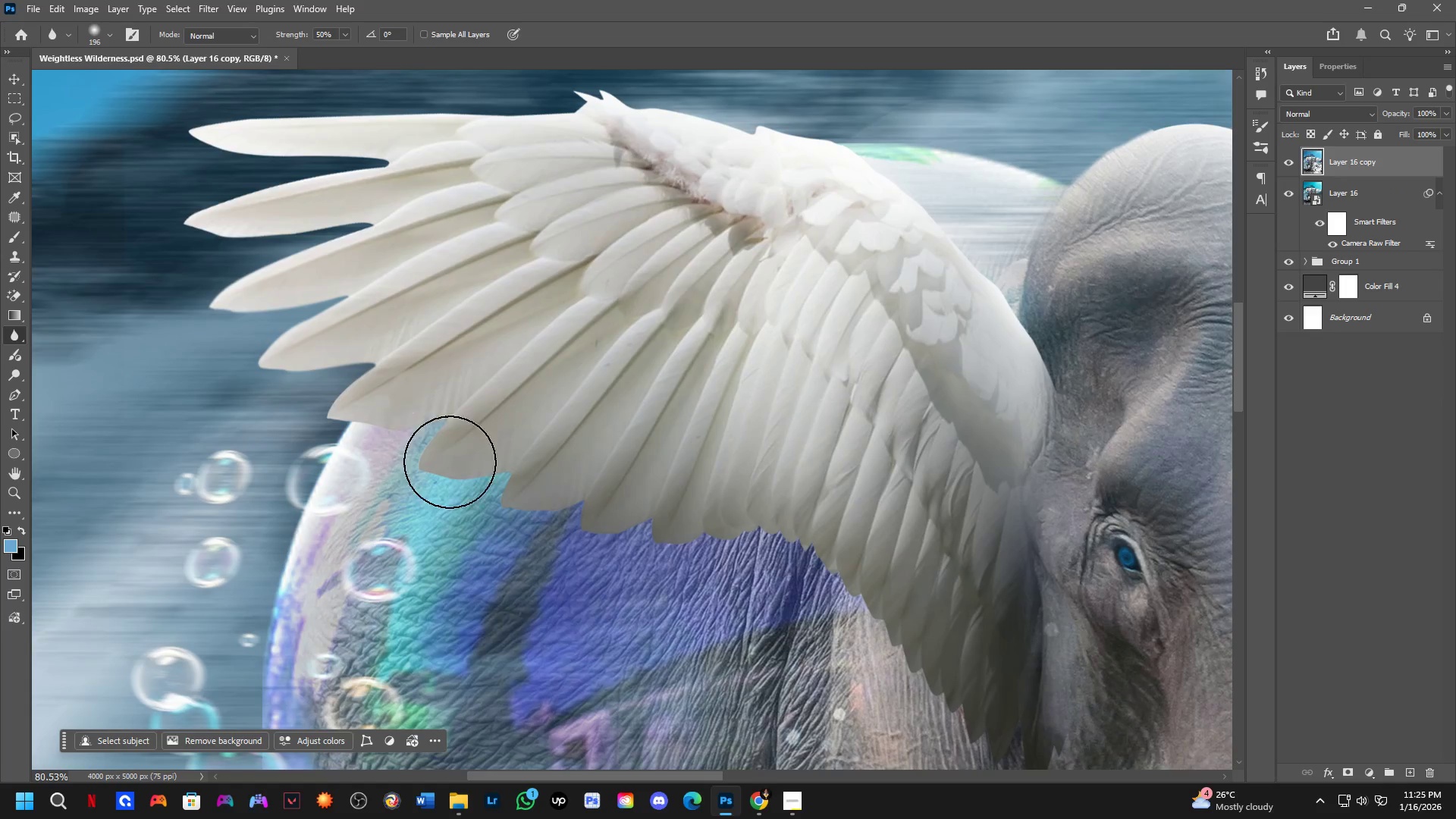 
scroll: coordinate [297, 227], scroll_direction: down, amount: 5.0
 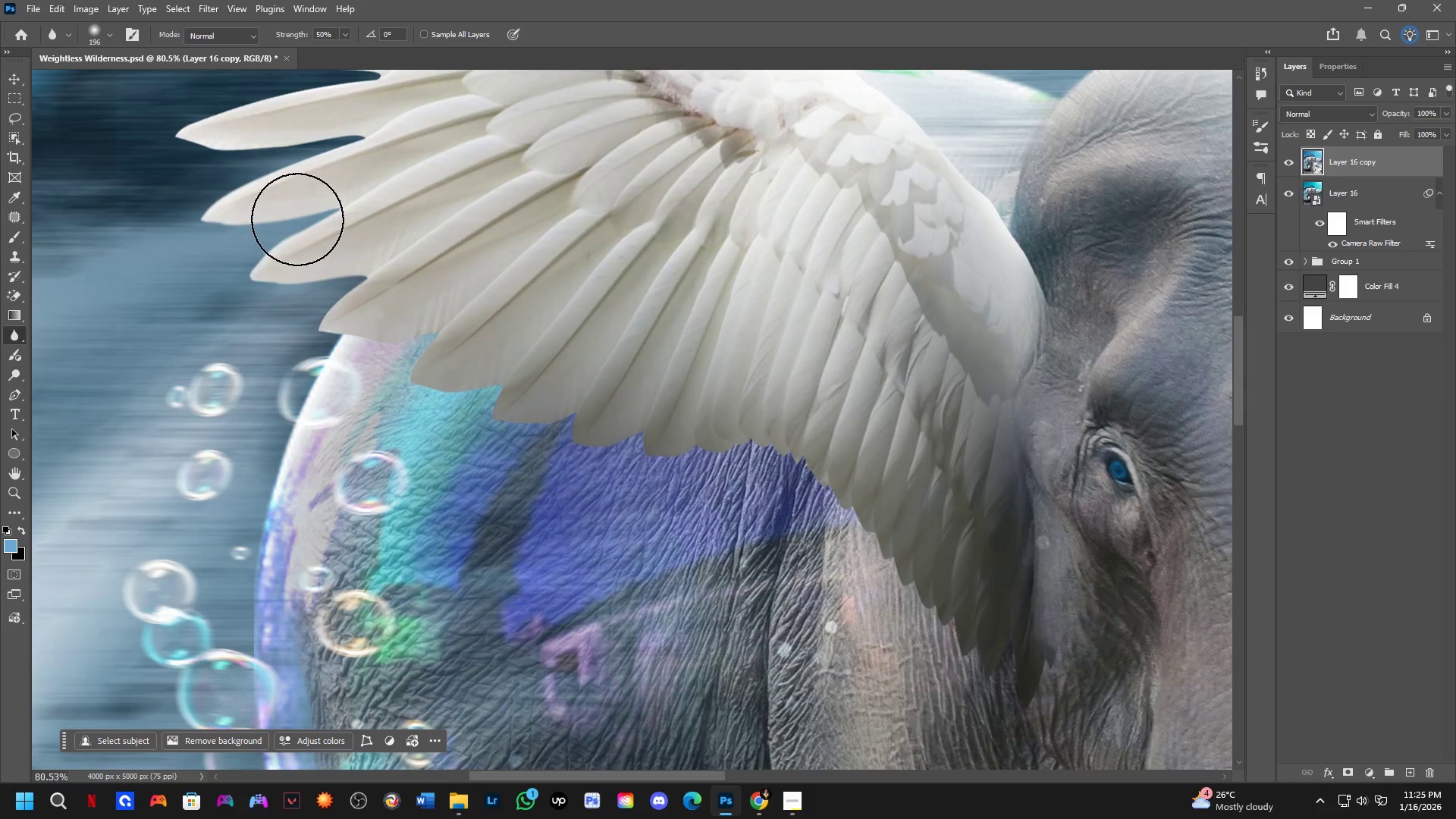 
left_click_drag(start_coordinate=[485, 461], to_coordinate=[441, 452])
 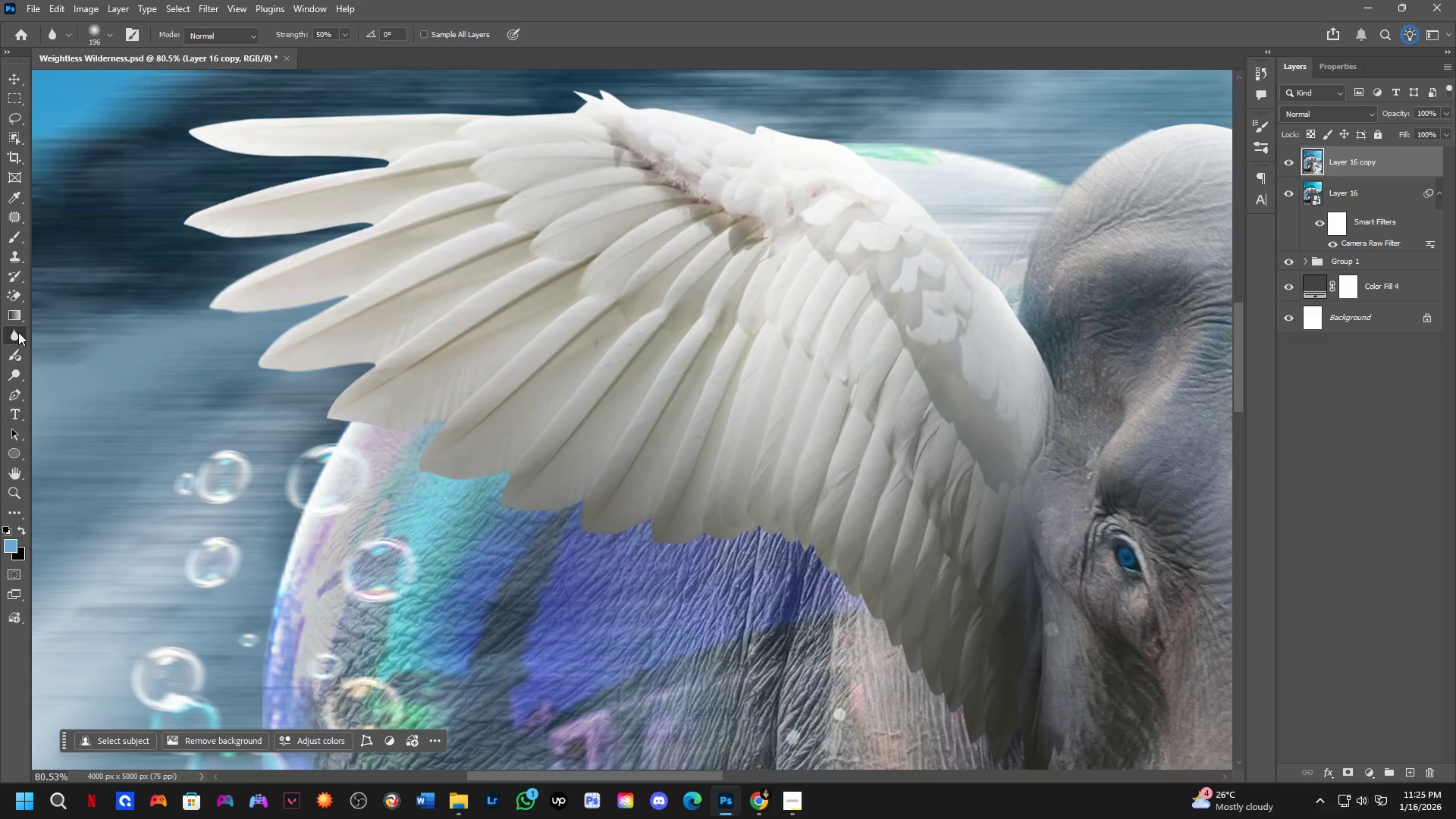 
left_click([18, 332])
 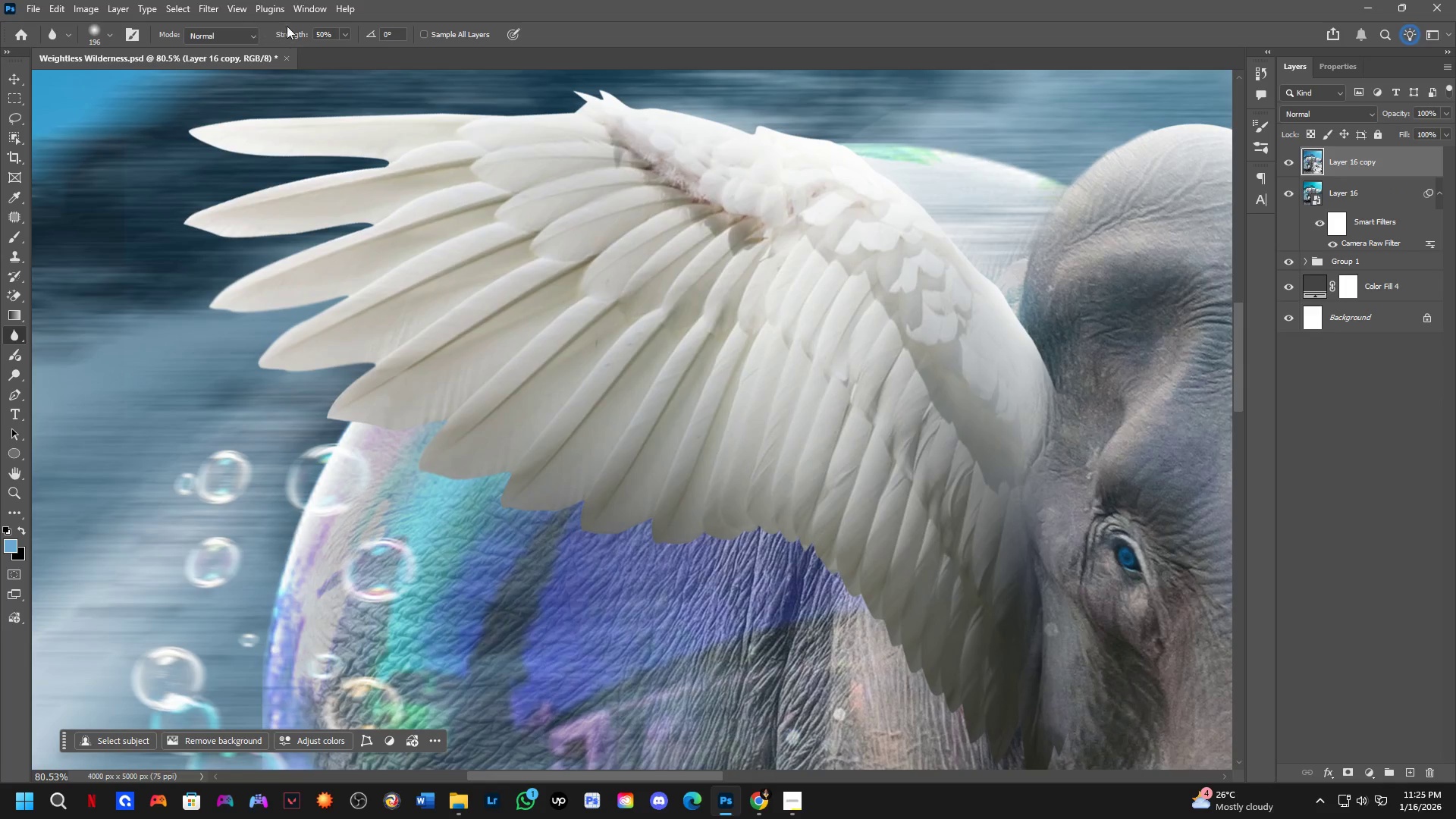 
left_click_drag(start_coordinate=[289, 32], to_coordinate=[312, 36])
 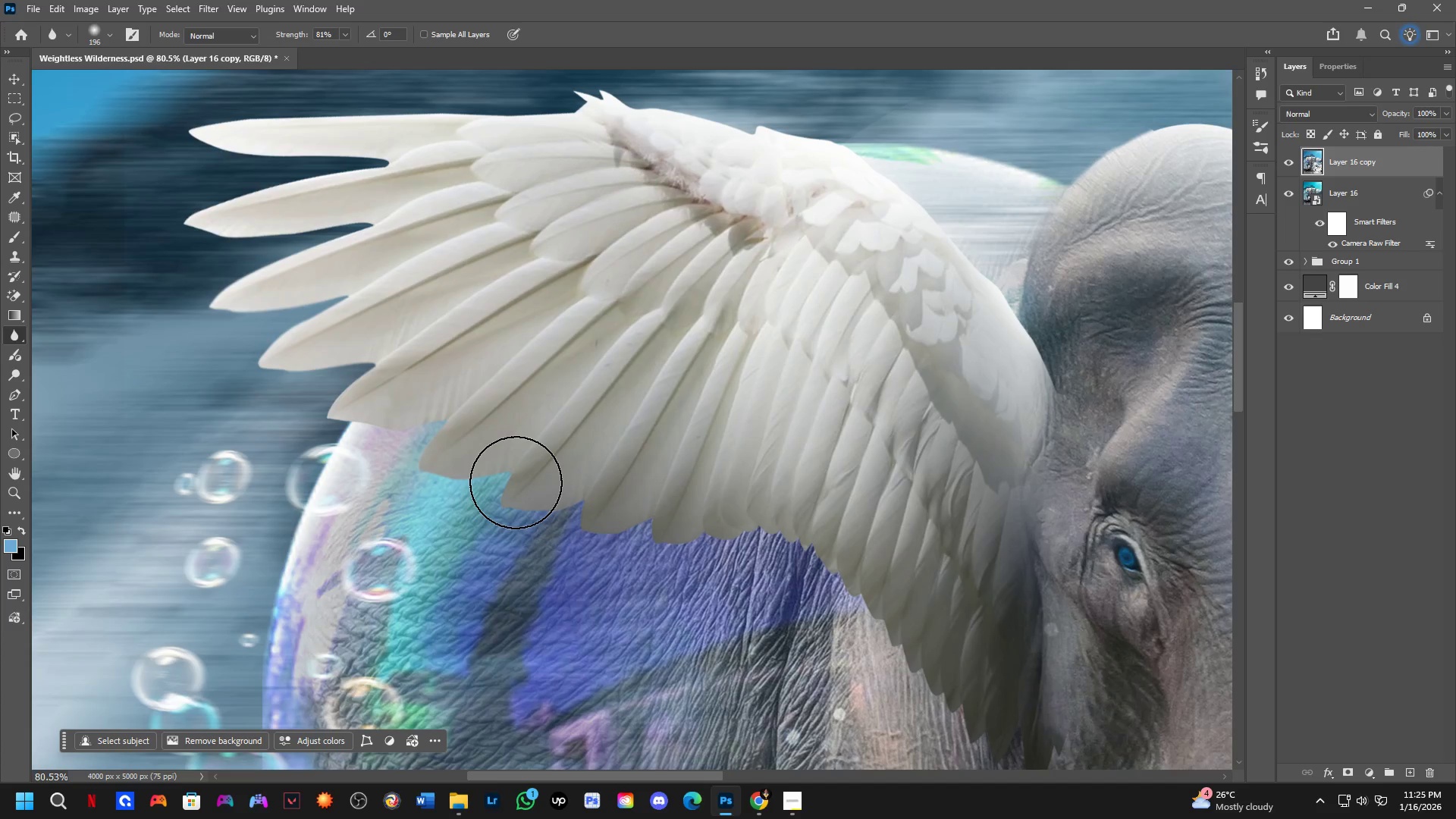 
left_click_drag(start_coordinate=[516, 483], to_coordinate=[921, 686])
 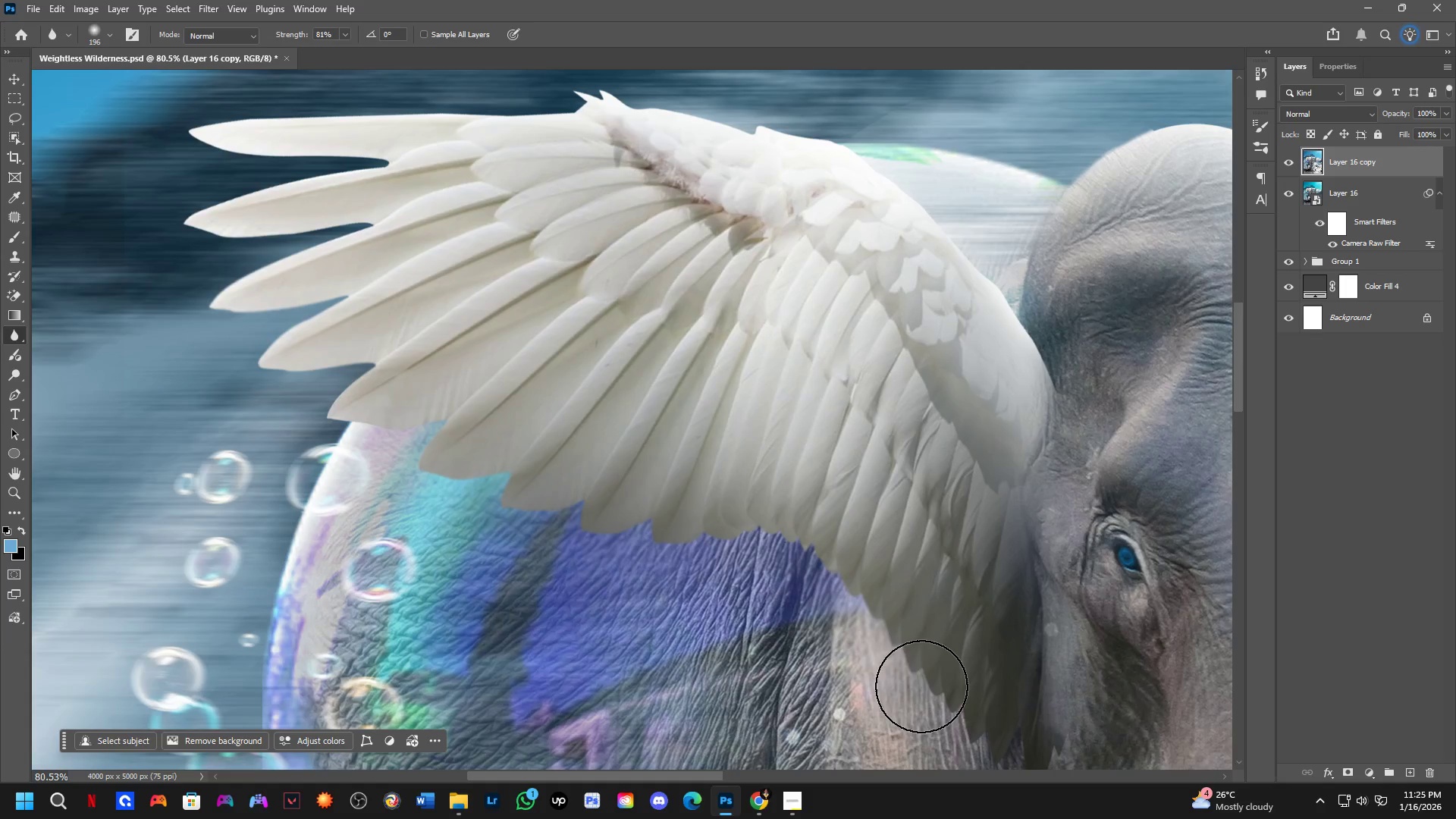 
hold_key(key=Space, duration=0.47)
 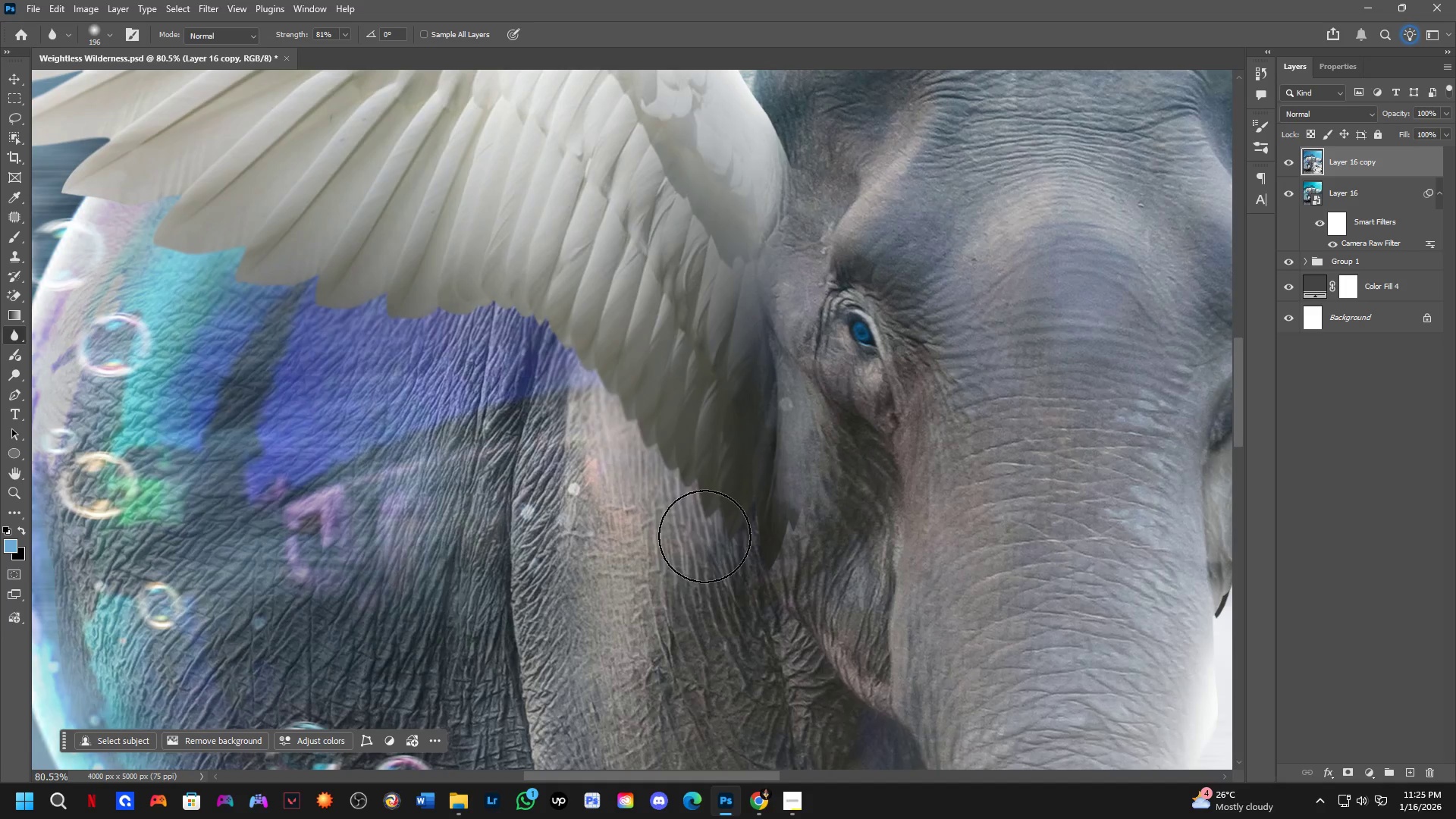 
left_click_drag(start_coordinate=[905, 671], to_coordinate=[639, 446])
 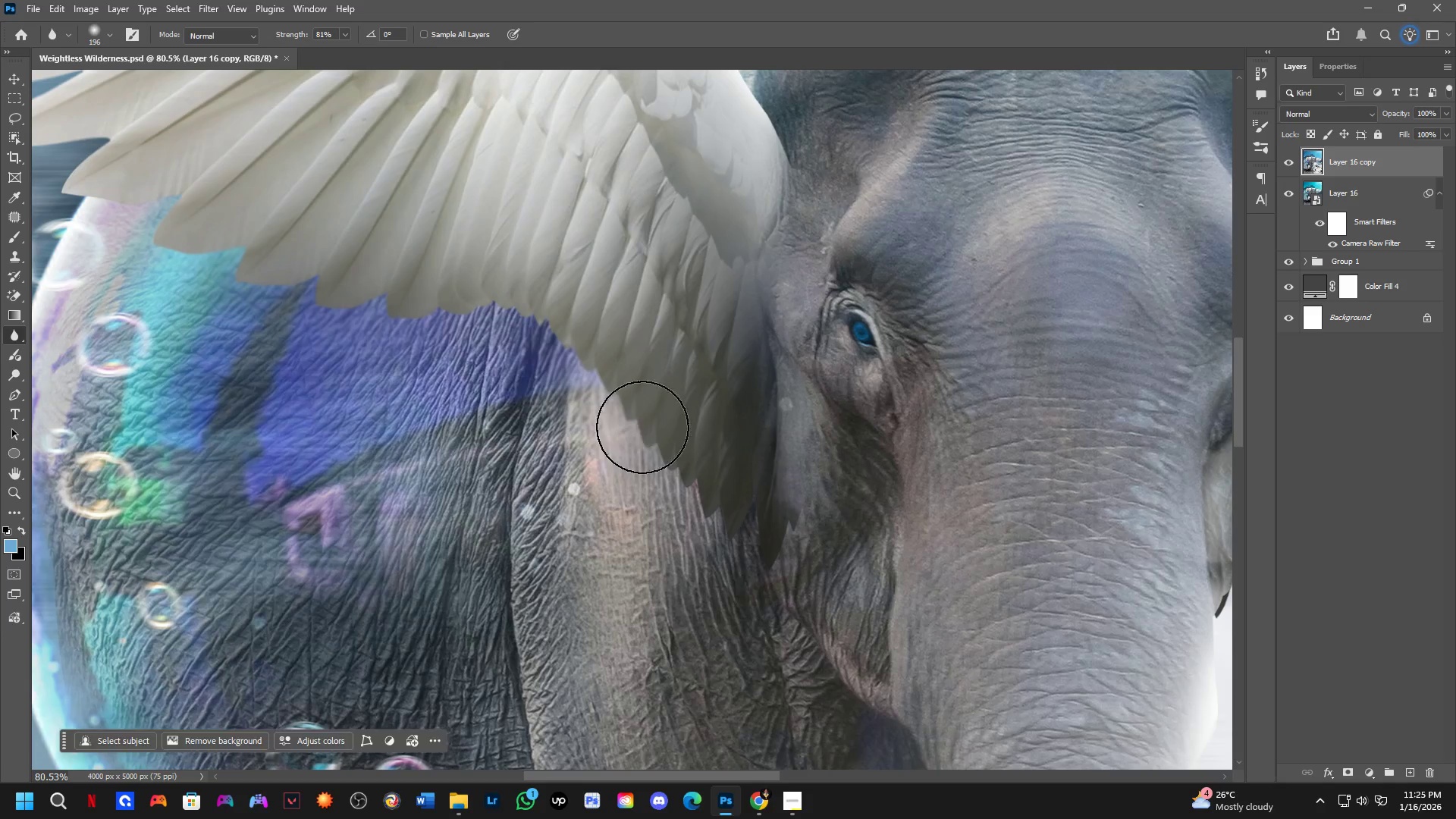 
left_click_drag(start_coordinate=[645, 429], to_coordinate=[344, 281])
 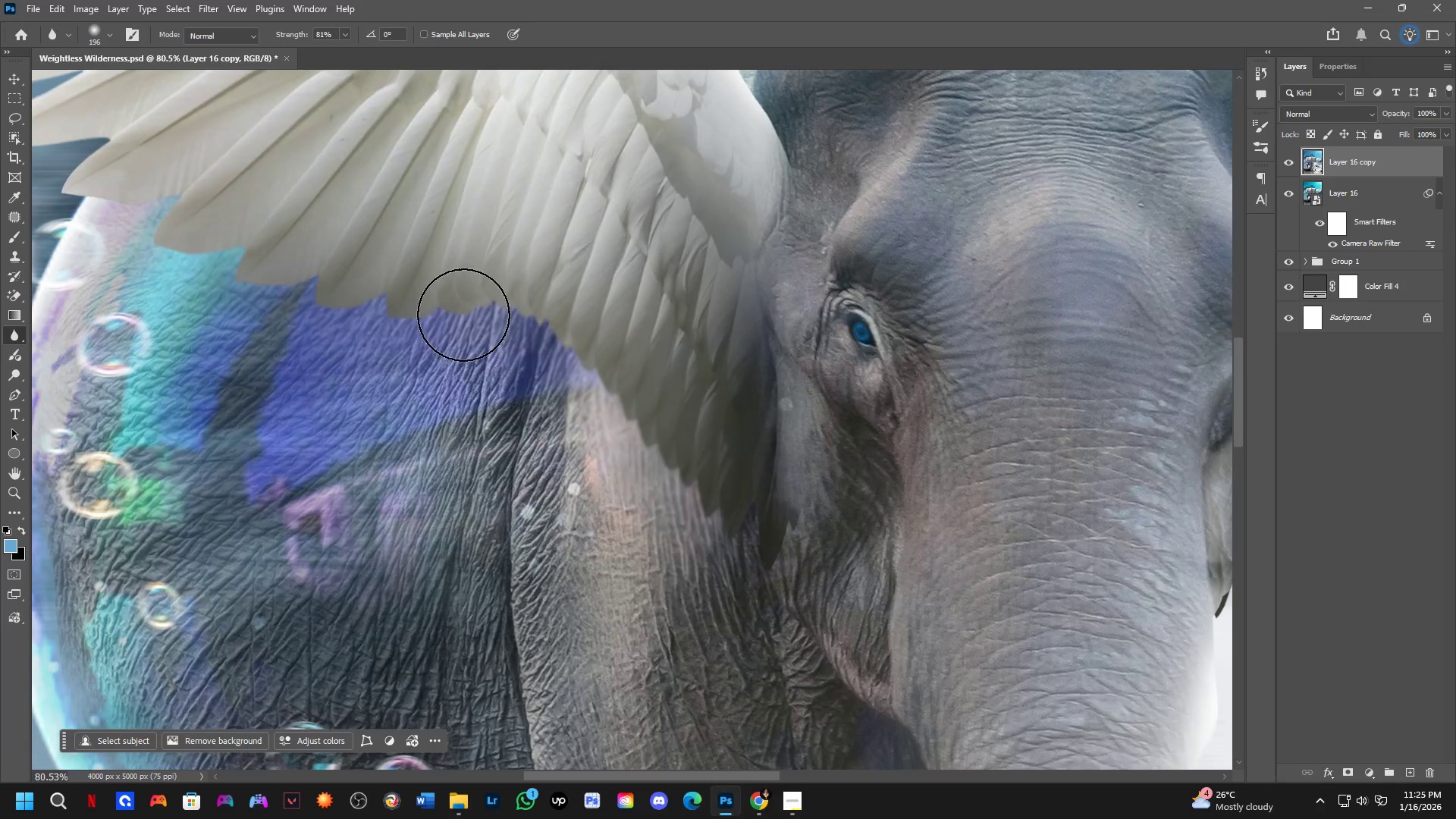 
key(Shift+ShiftLeft)
 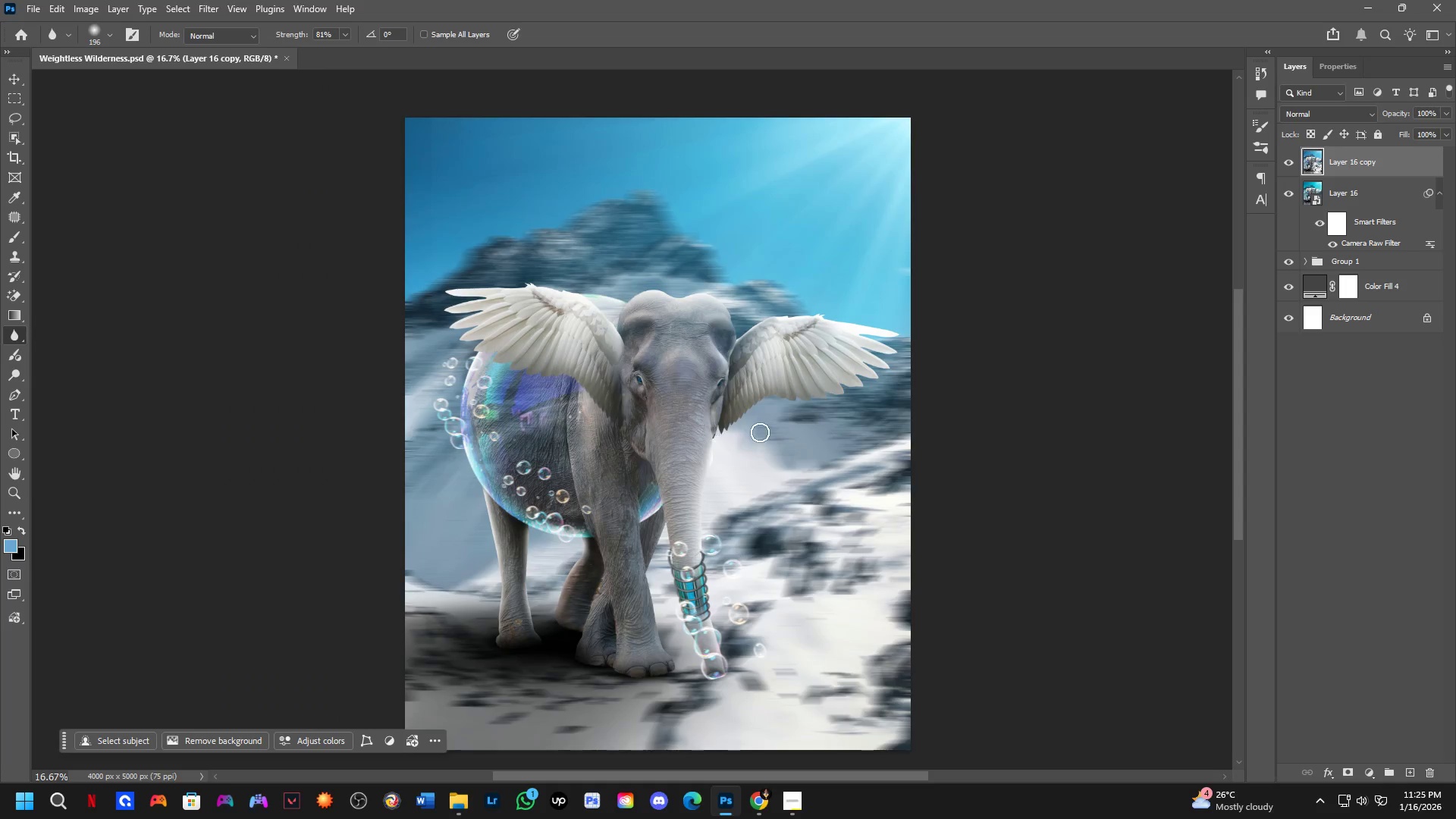 
key(Shift+ShiftLeft)
 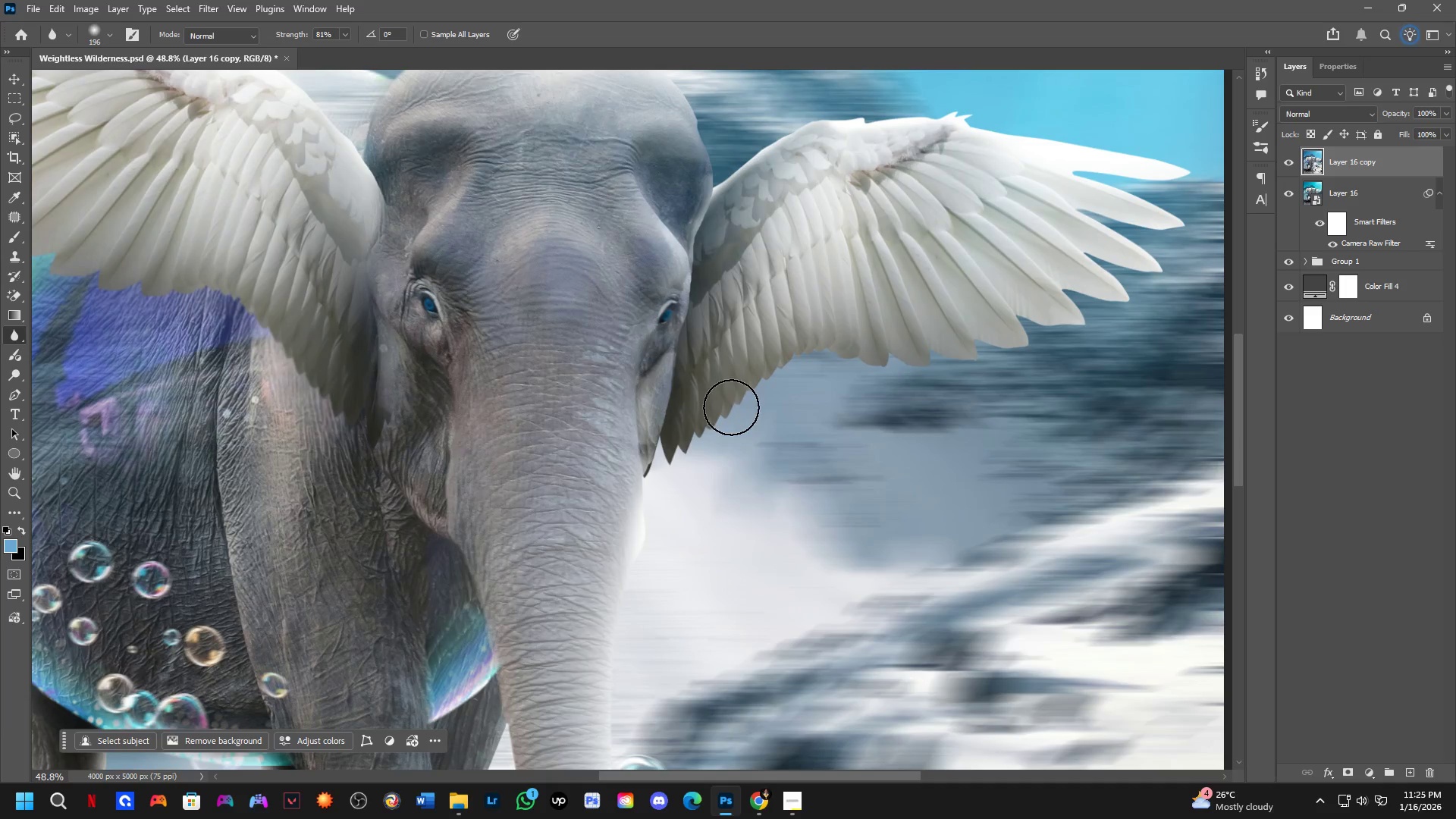 
left_click_drag(start_coordinate=[703, 435], to_coordinate=[912, 337])
 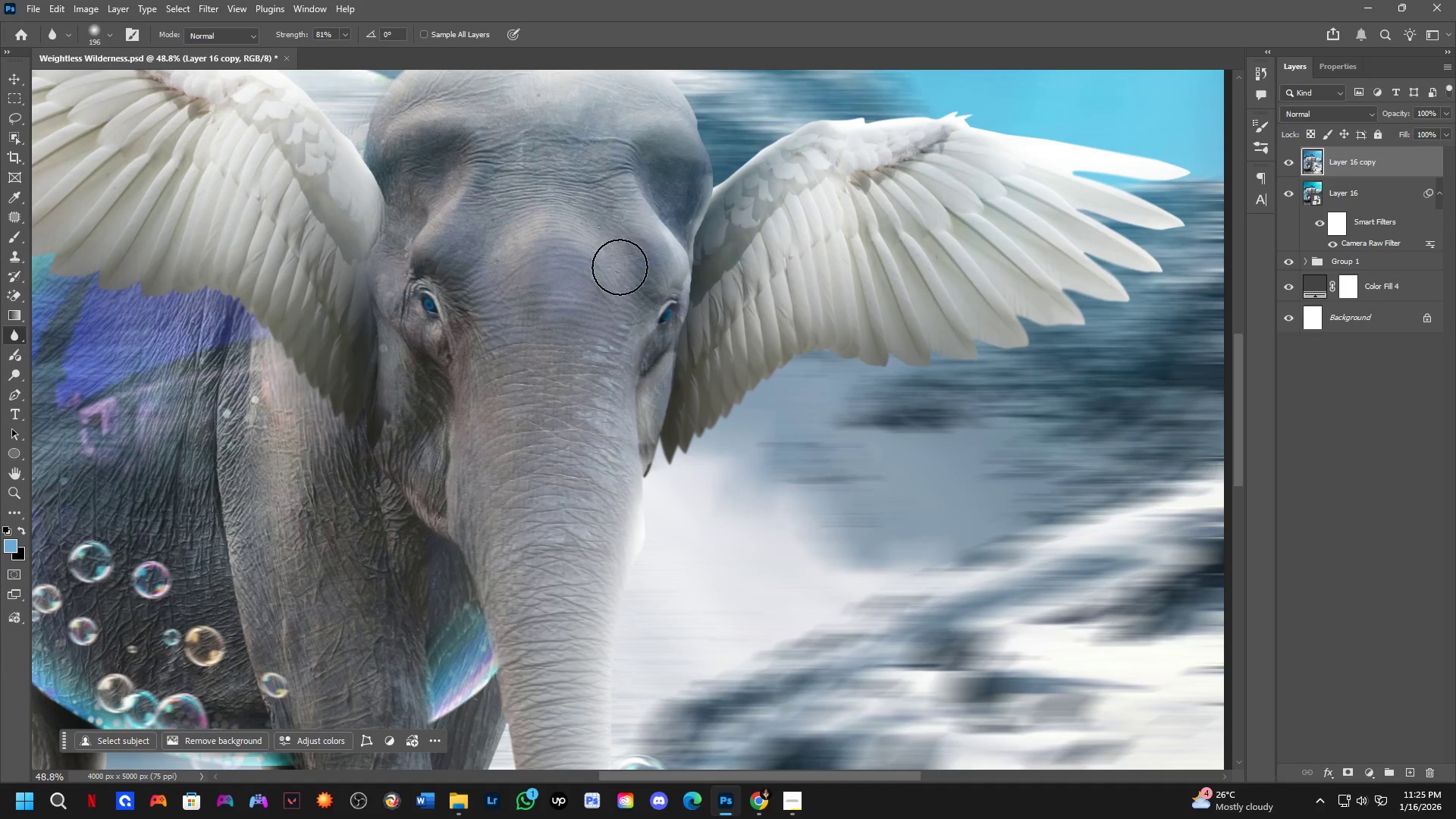 
scroll: coordinate [731, 407], scroll_direction: down, amount: 3.0
 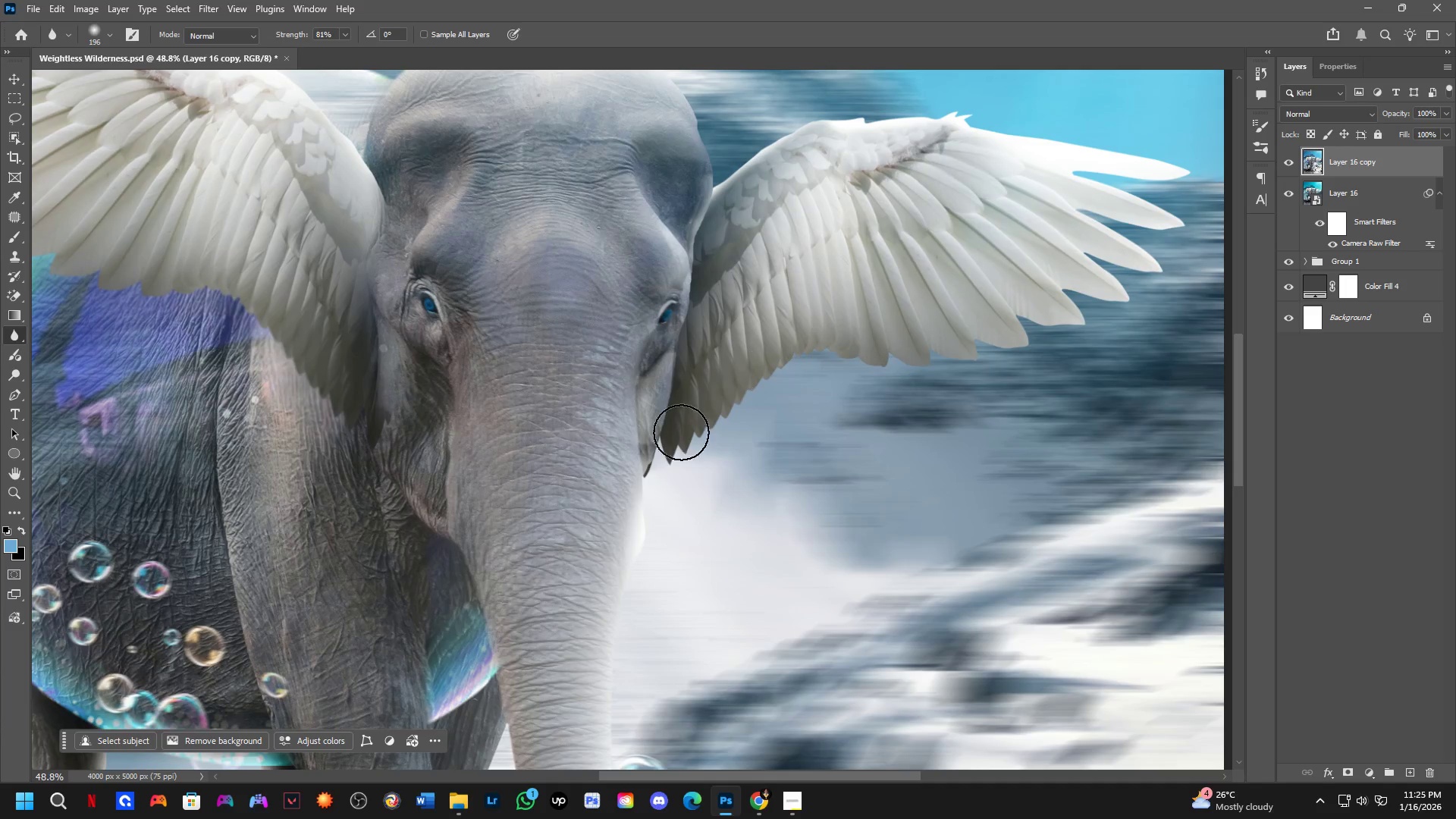 
key(Alt+AltLeft)
 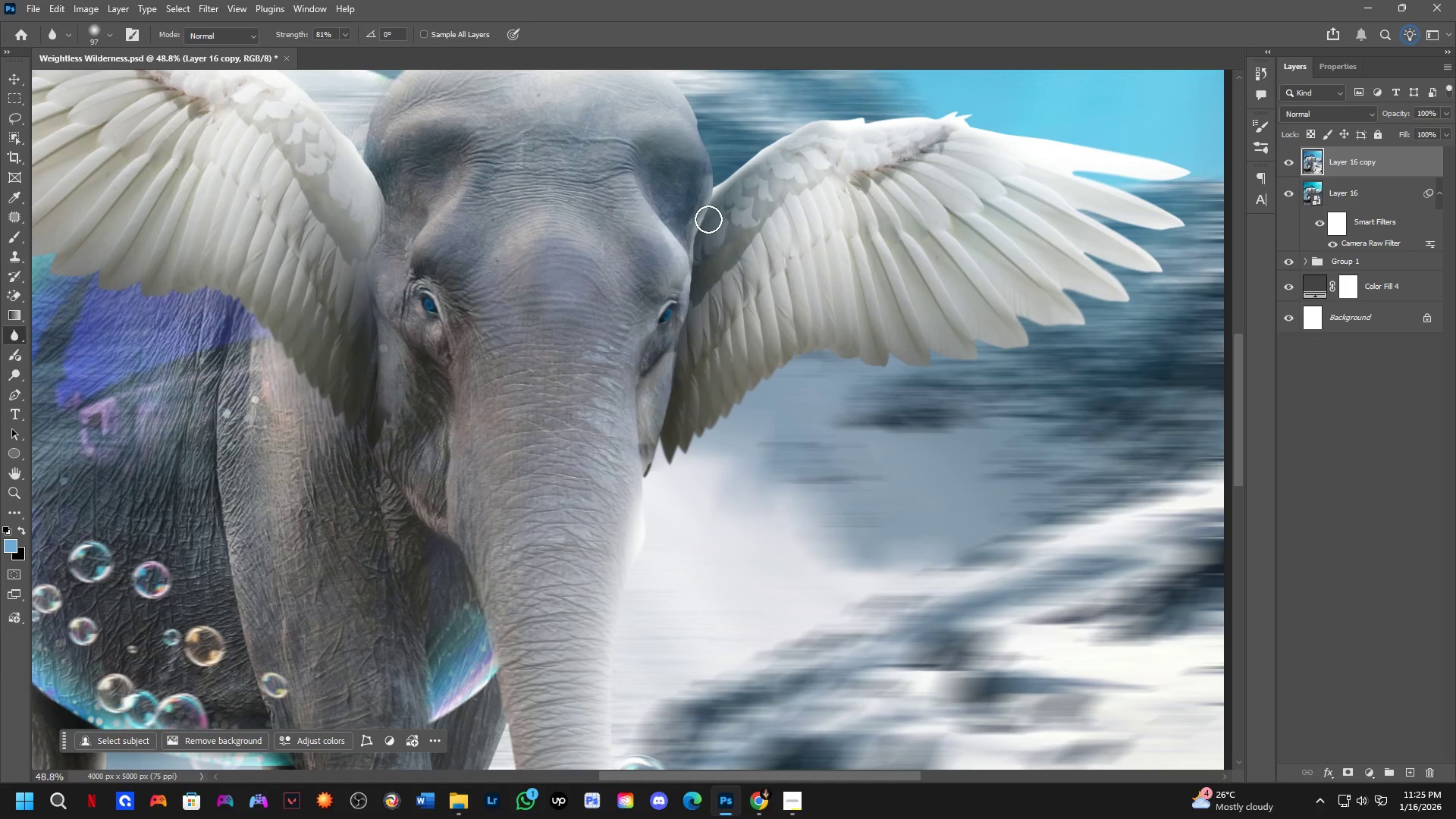 
left_click_drag(start_coordinate=[706, 223], to_coordinate=[688, 115])
 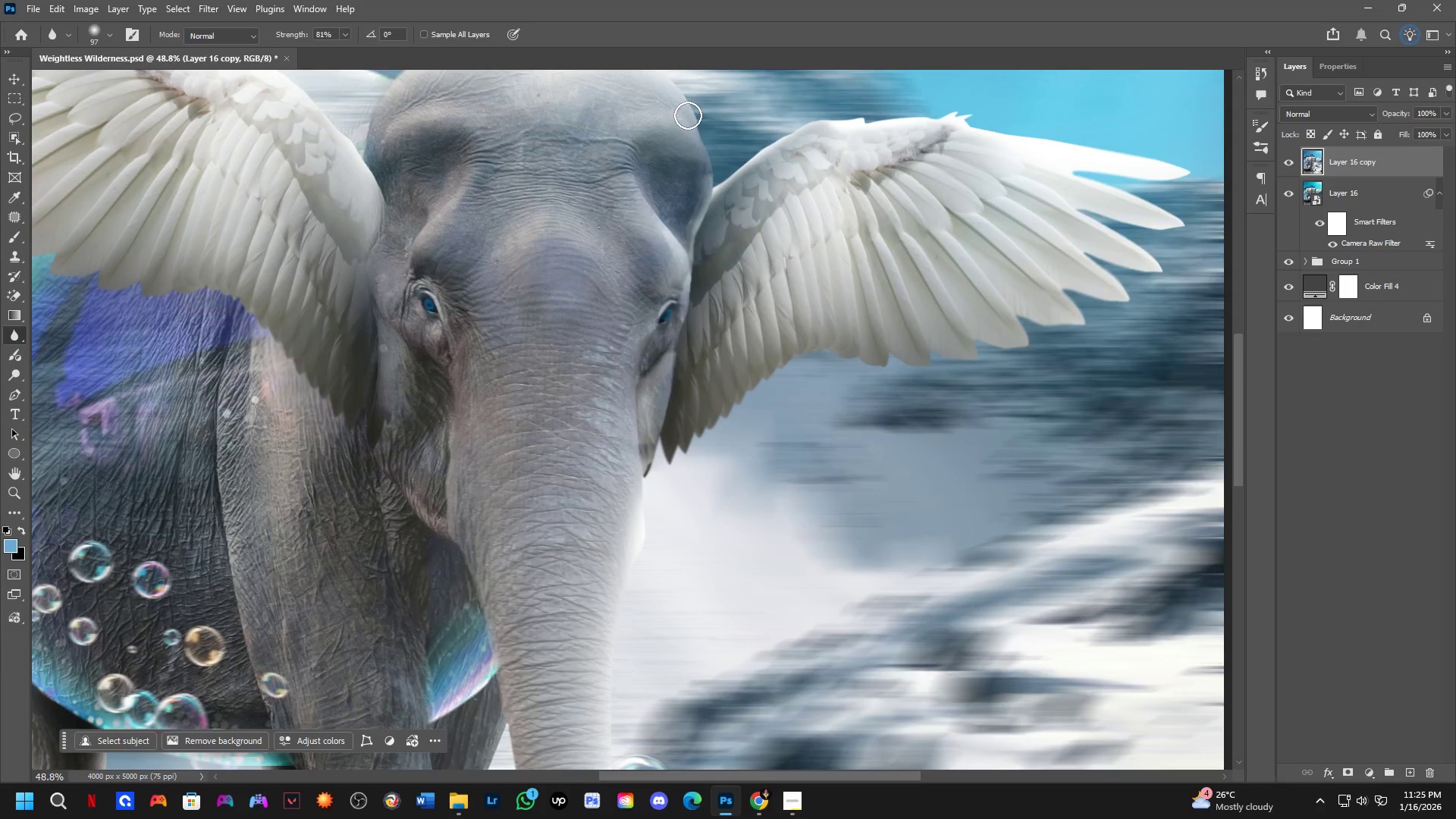 
hold_key(key=Space, duration=0.45)
 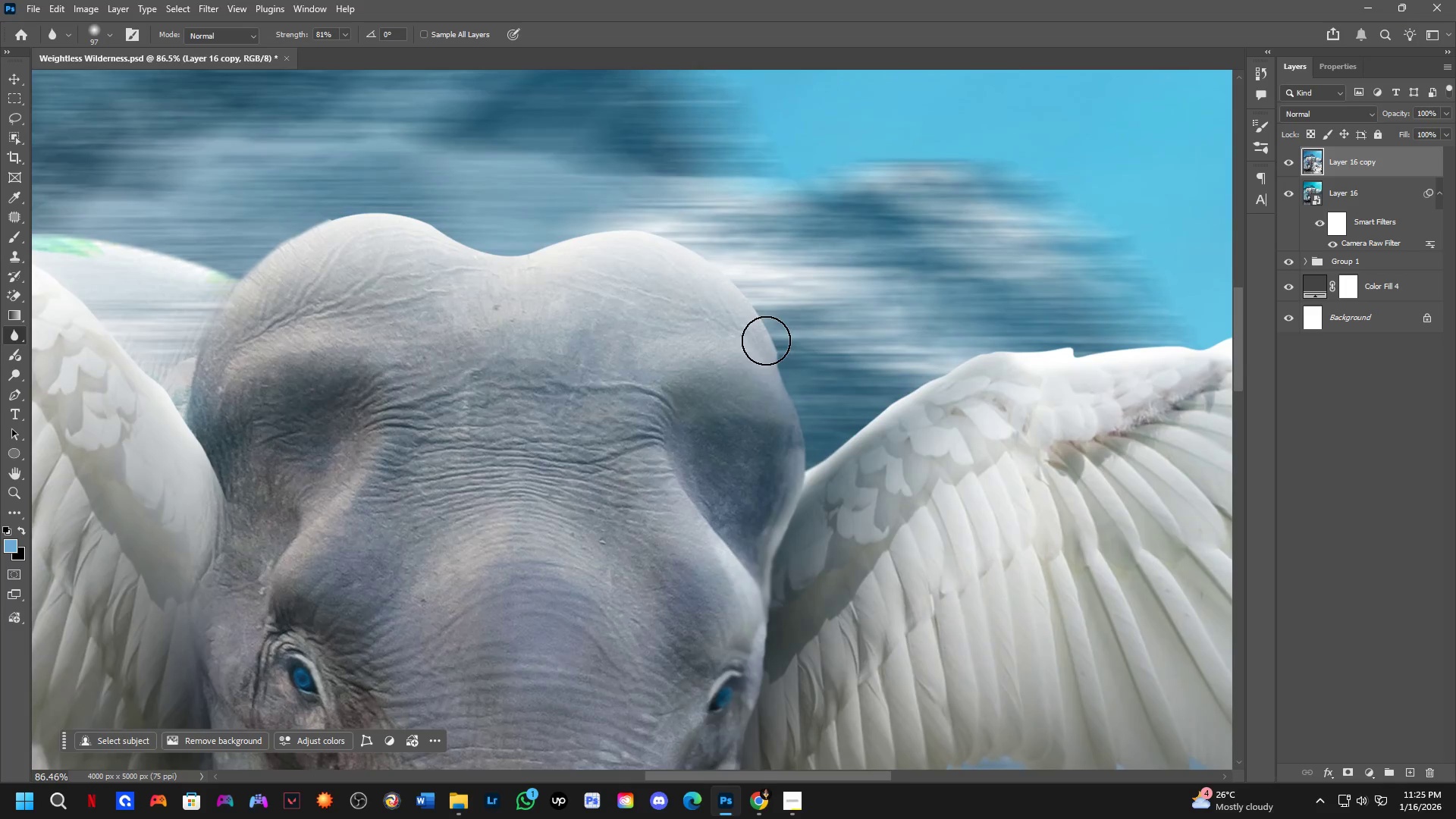 
left_click_drag(start_coordinate=[688, 139], to_coordinate=[759, 364])
 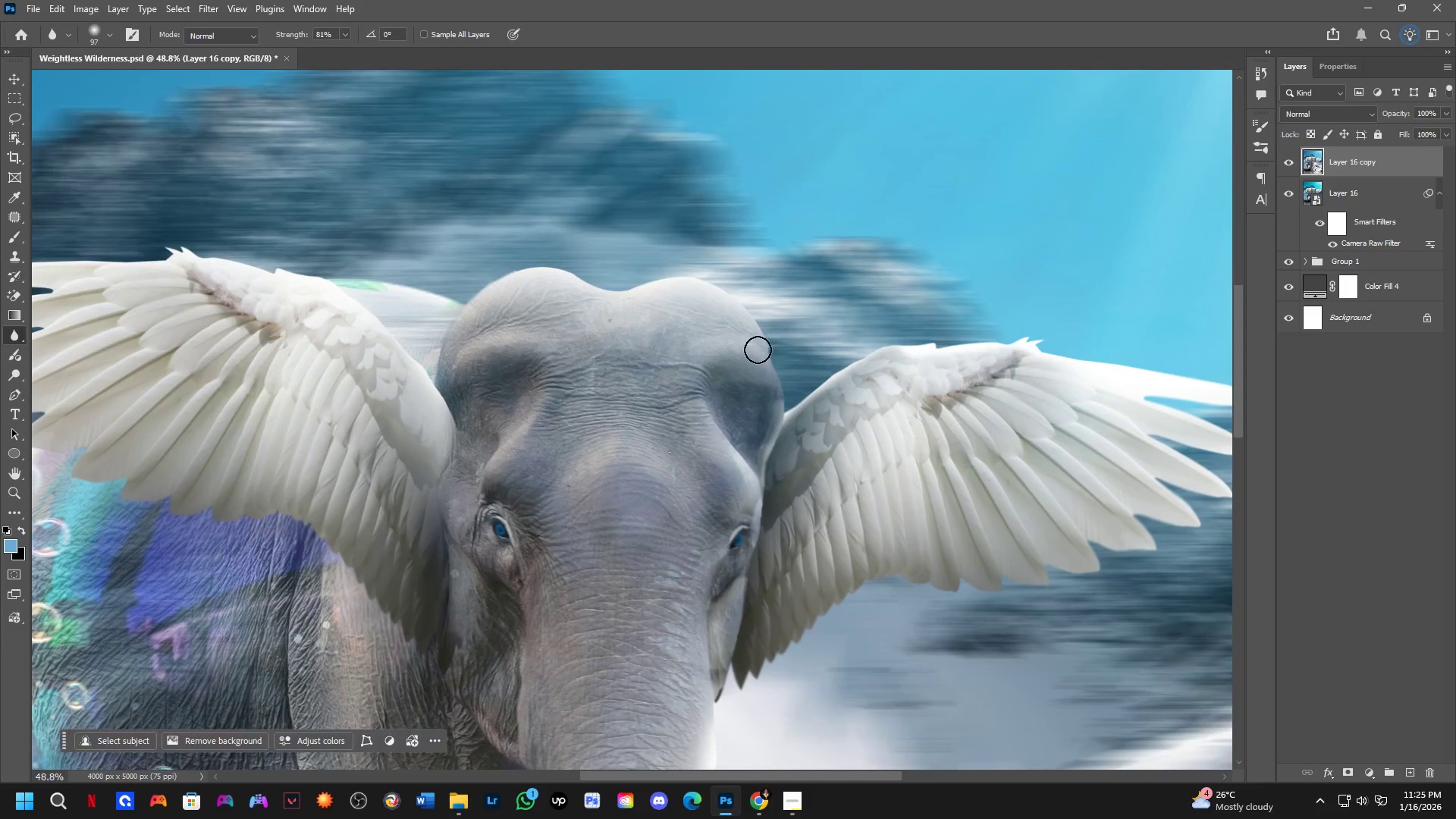 
left_click_drag(start_coordinate=[767, 341], to_coordinate=[177, 410])
 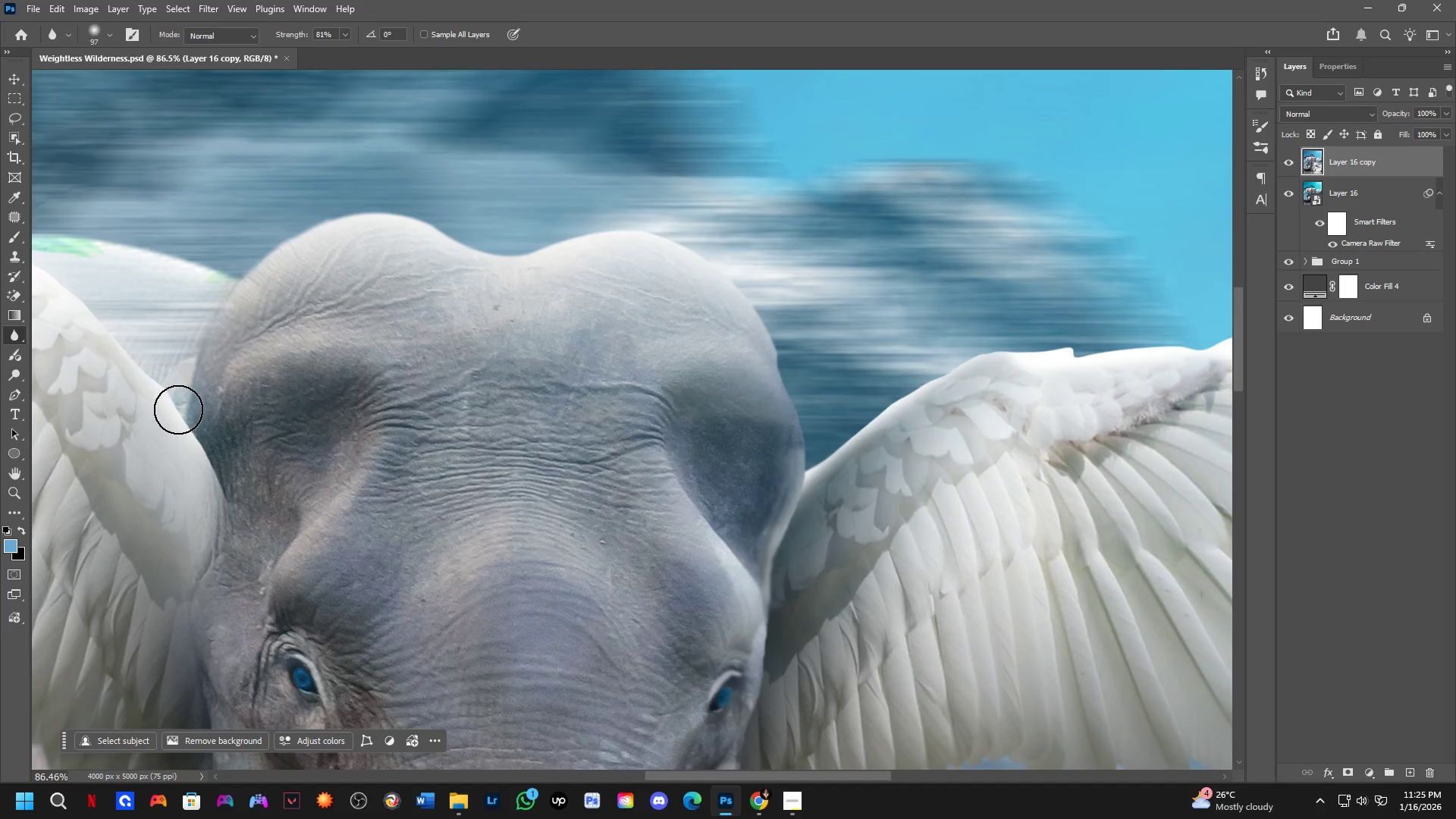 
scroll: coordinate [760, 328], scroll_direction: up, amount: 6.0
 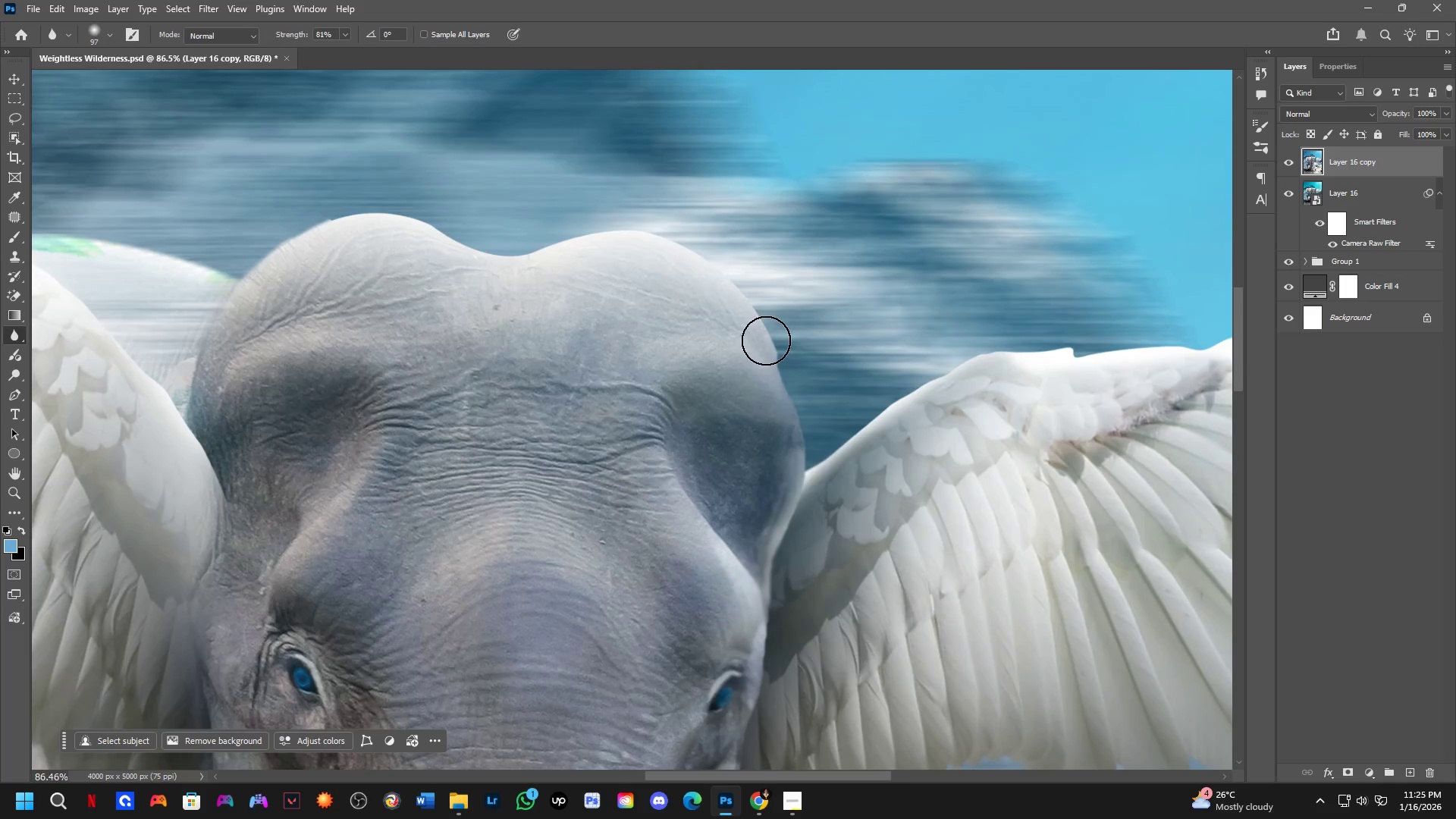 
key(Shift+ShiftLeft)
 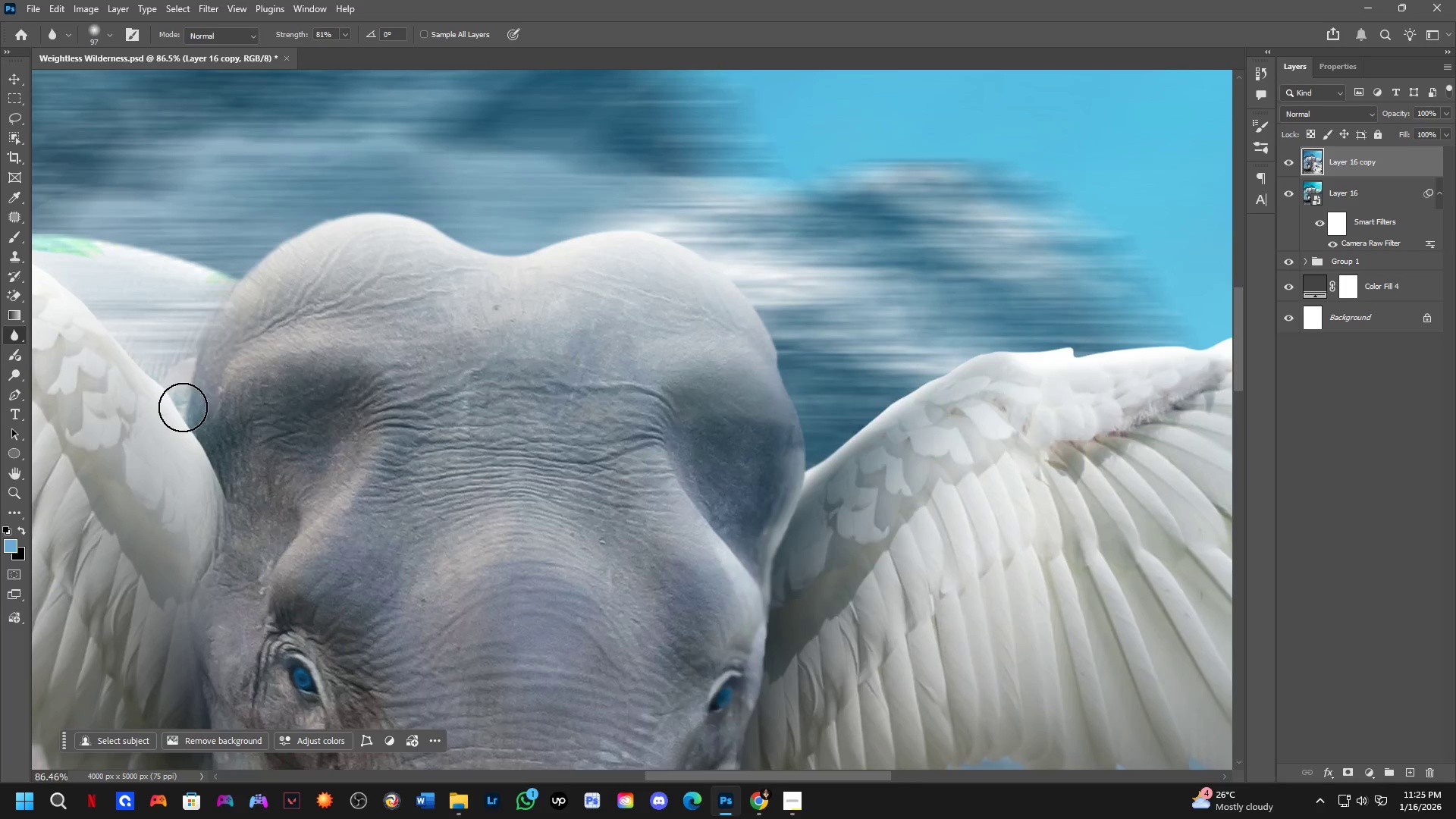 
key(Shift+ShiftLeft)
 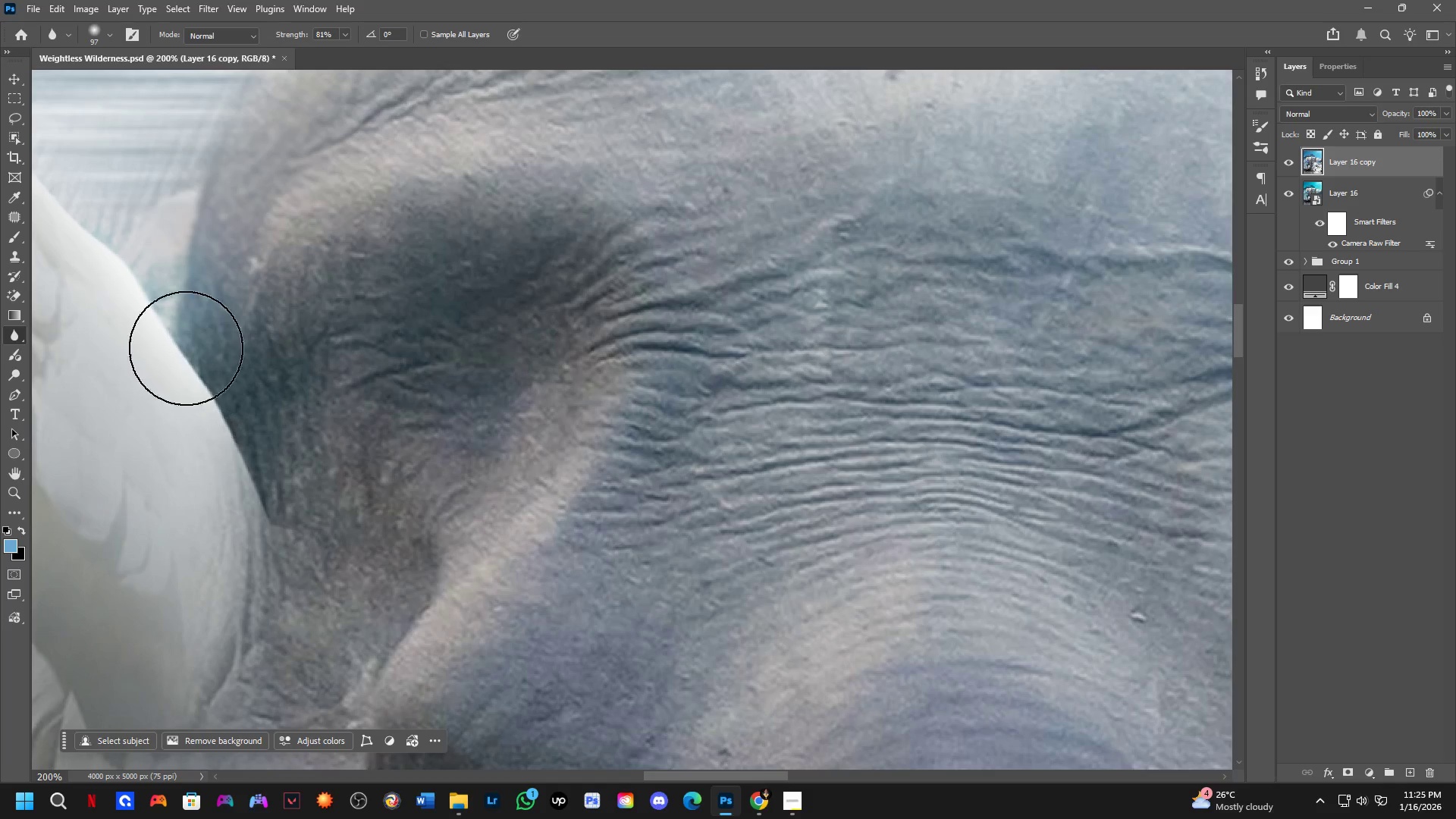 
left_click_drag(start_coordinate=[187, 342], to_coordinate=[312, 461])
 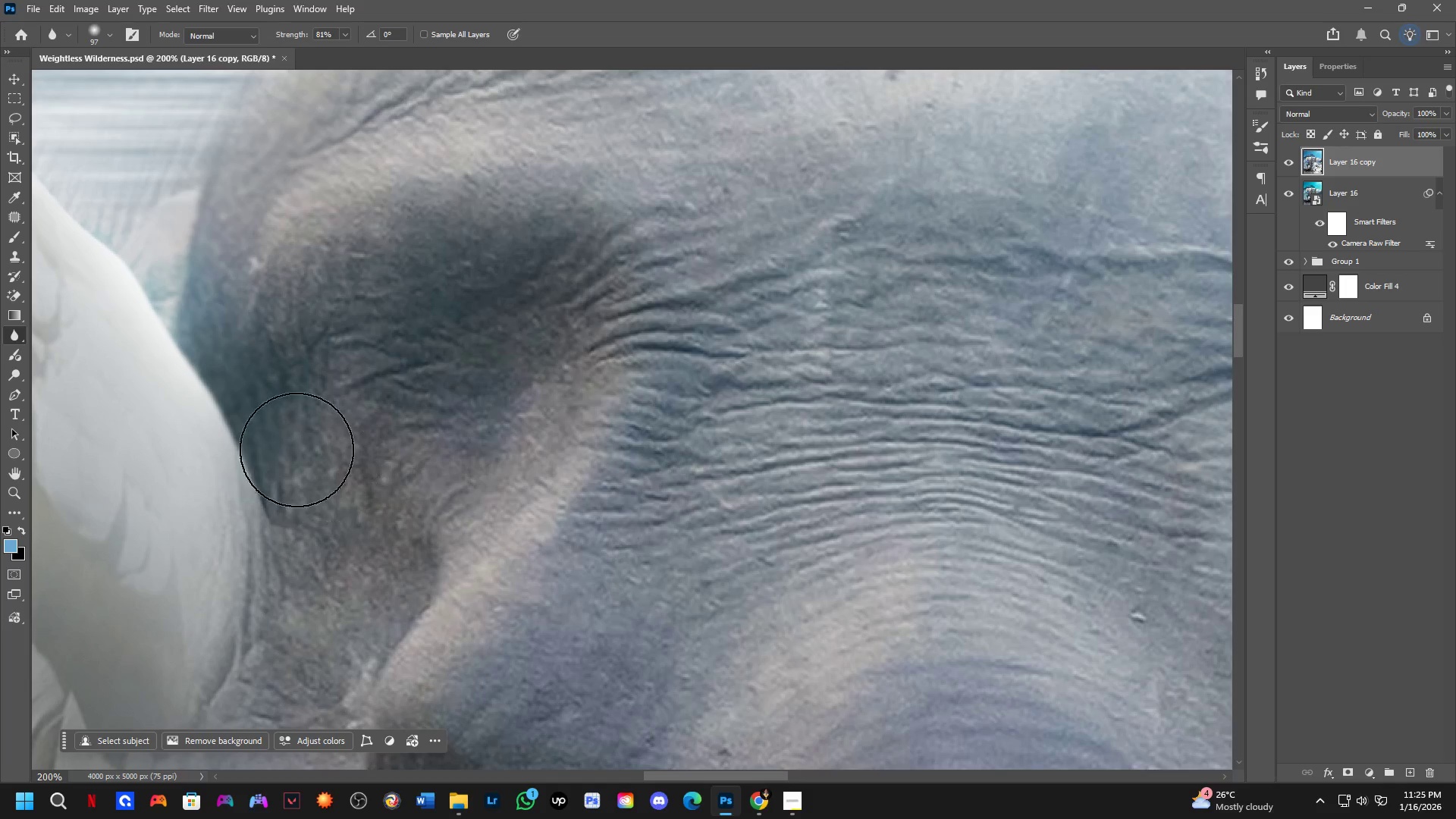 
scroll: coordinate [188, 432], scroll_direction: up, amount: 1.0
 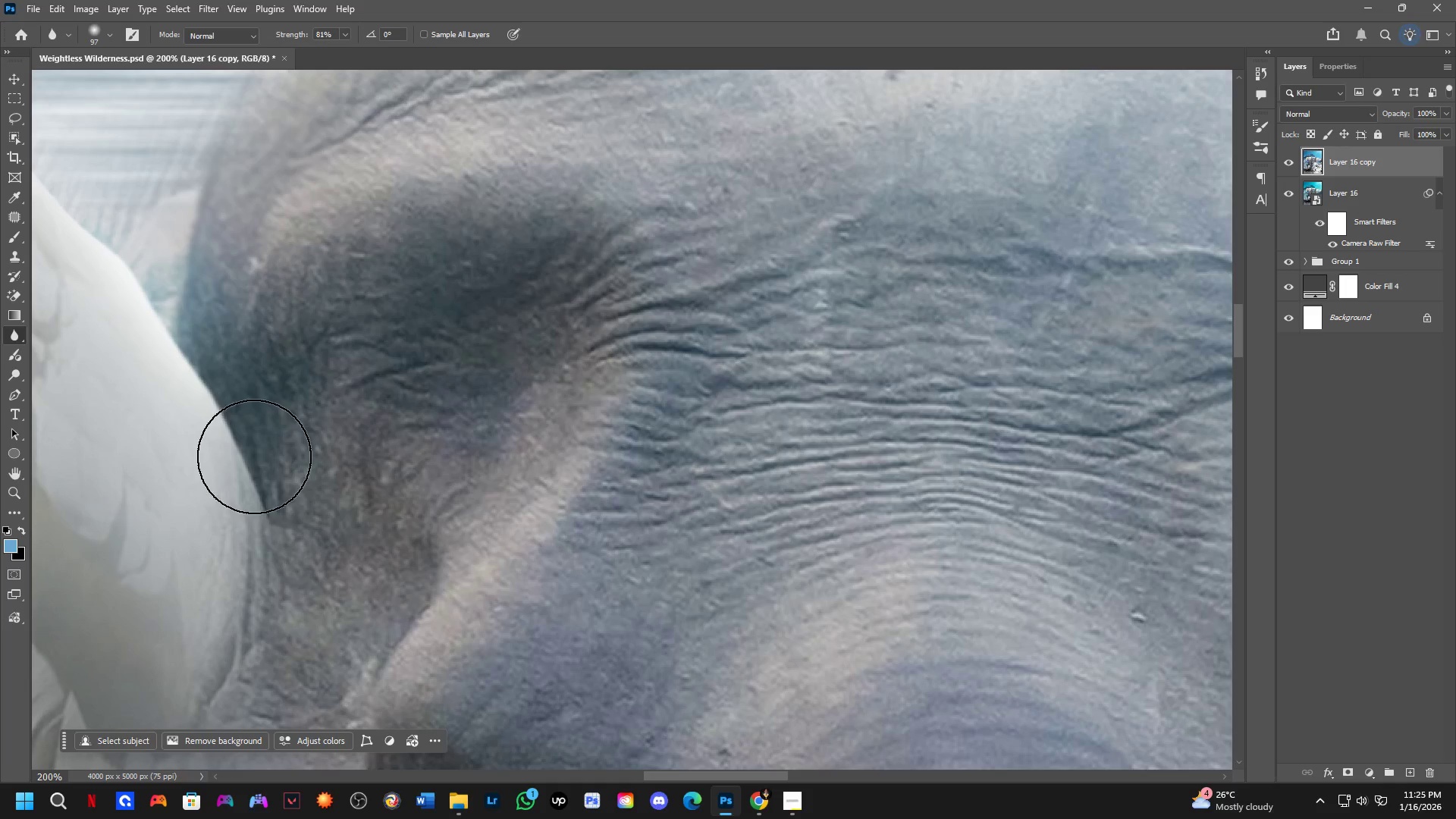 
key(Shift+ShiftLeft)
 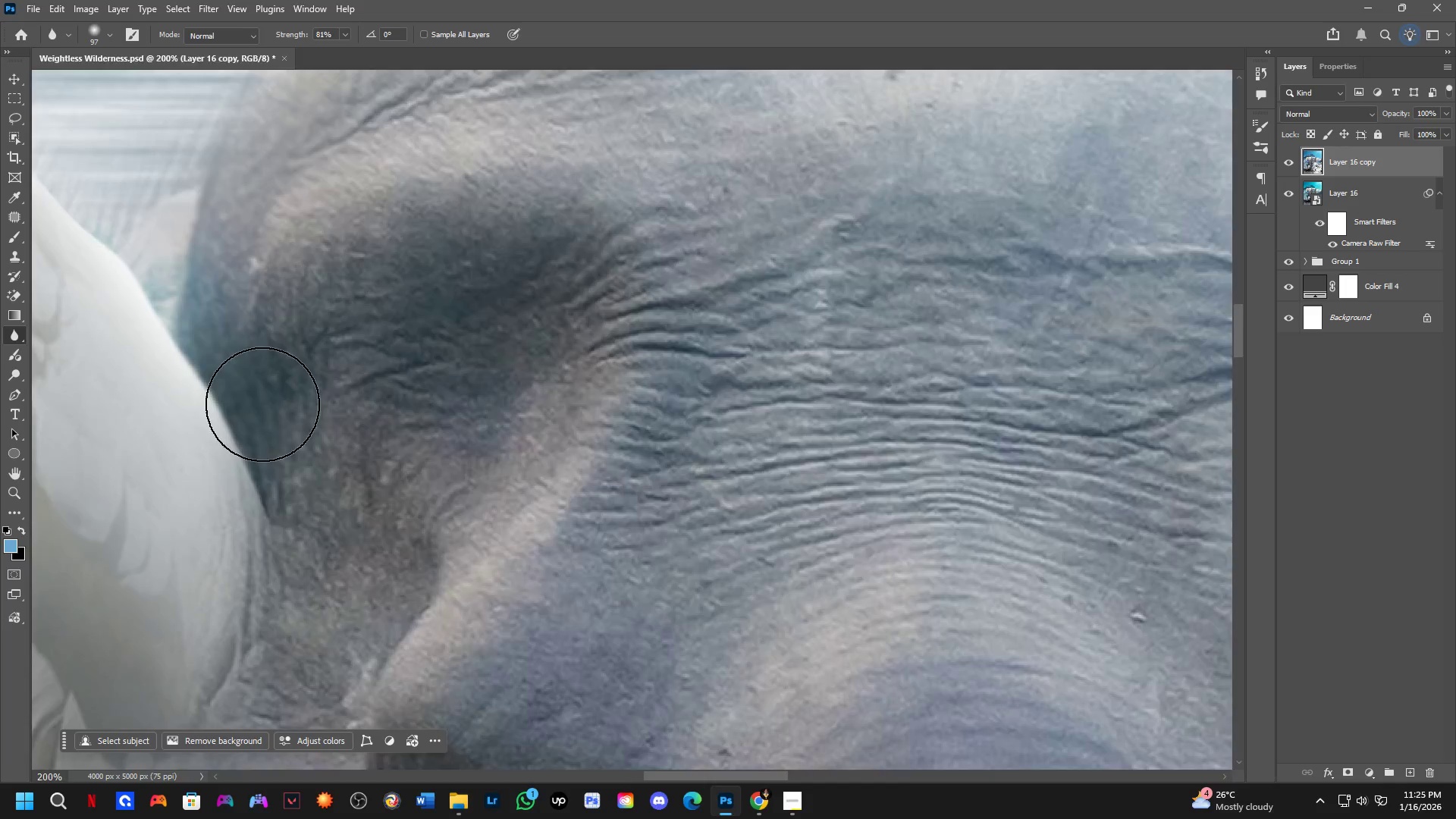 
hold_key(key=Space, duration=0.48)
 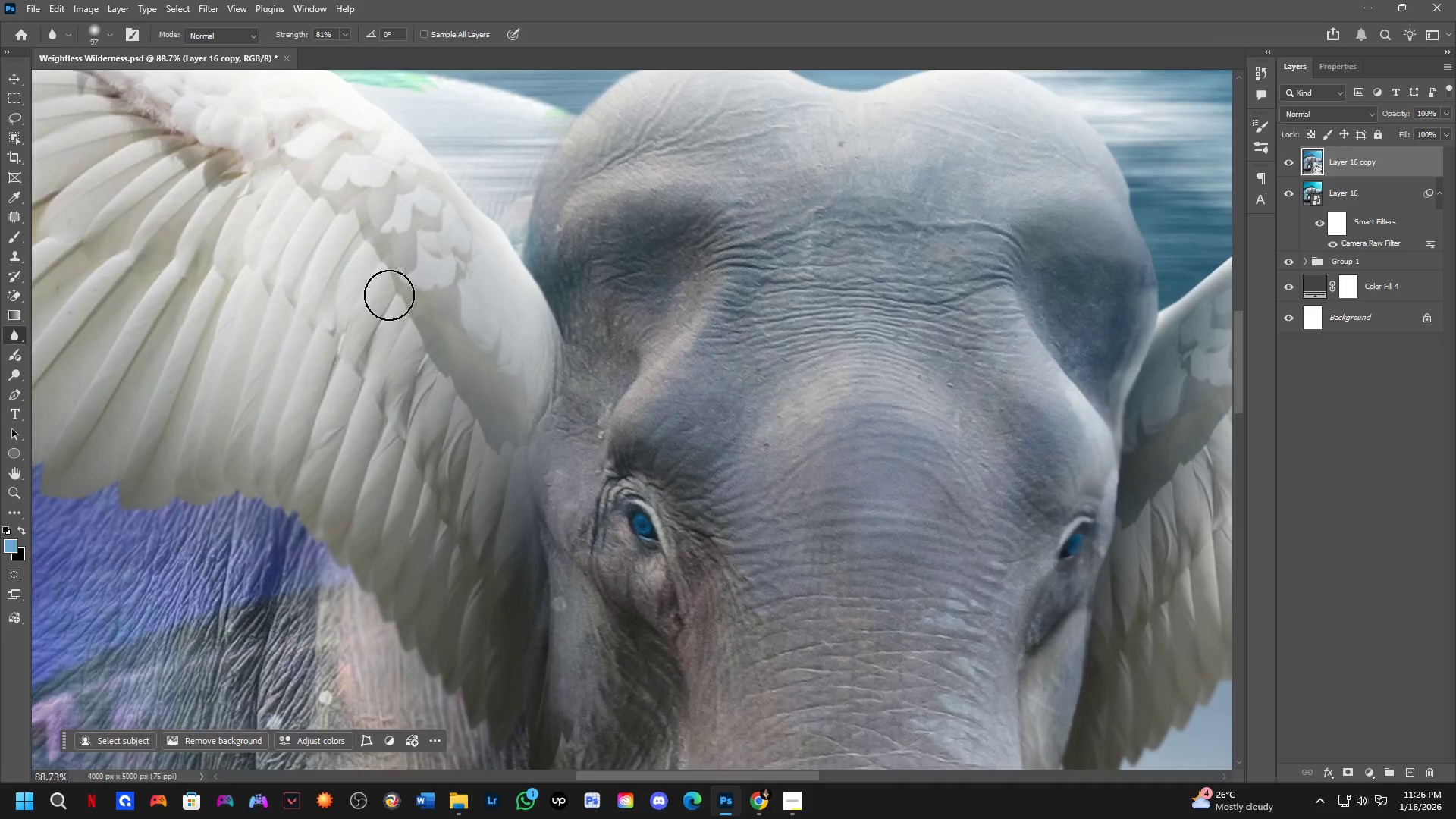 
left_click_drag(start_coordinate=[278, 460], to_coordinate=[535, 358])
 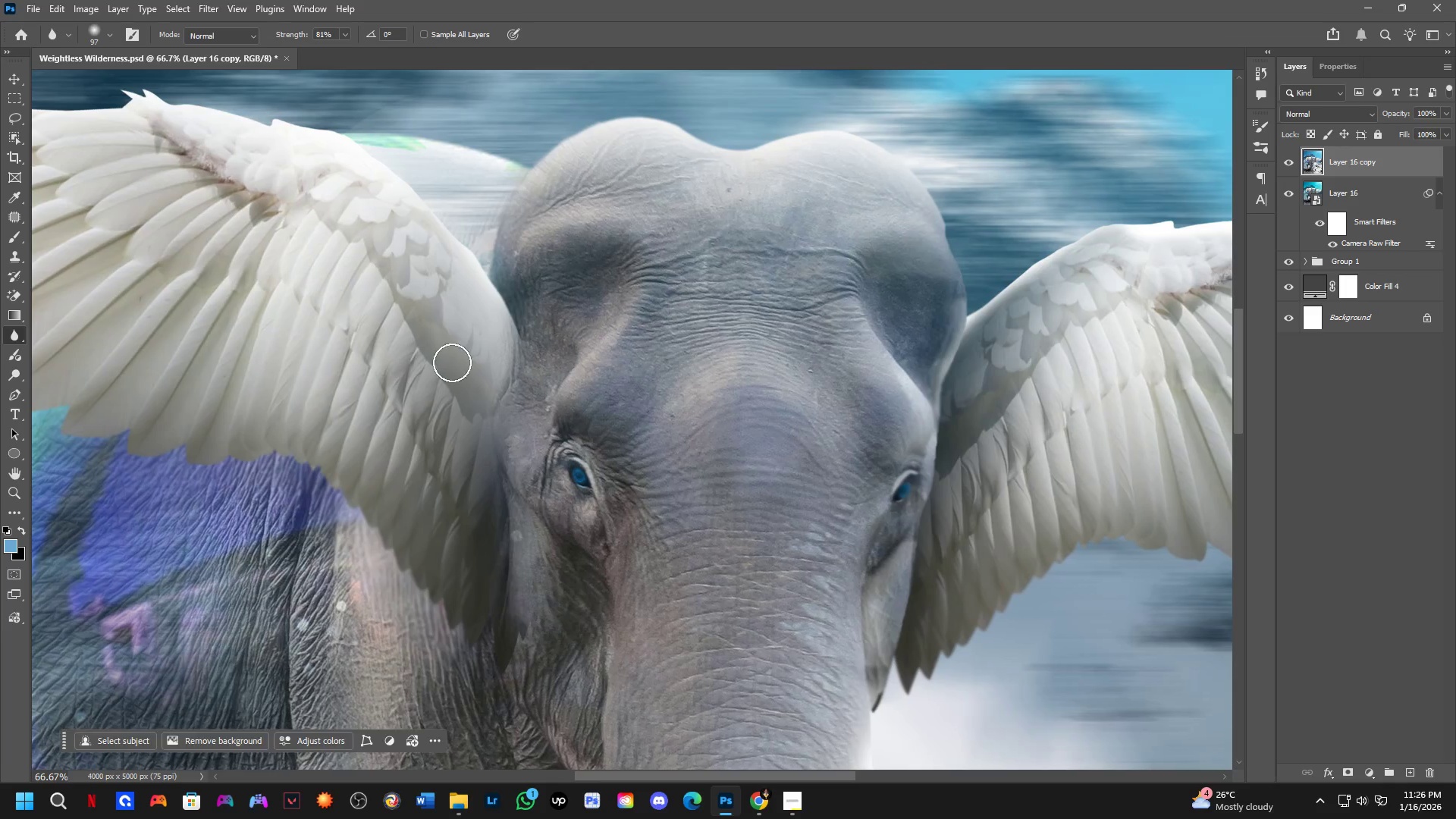 
scroll: coordinate [260, 401], scroll_direction: down, amount: 2.0
 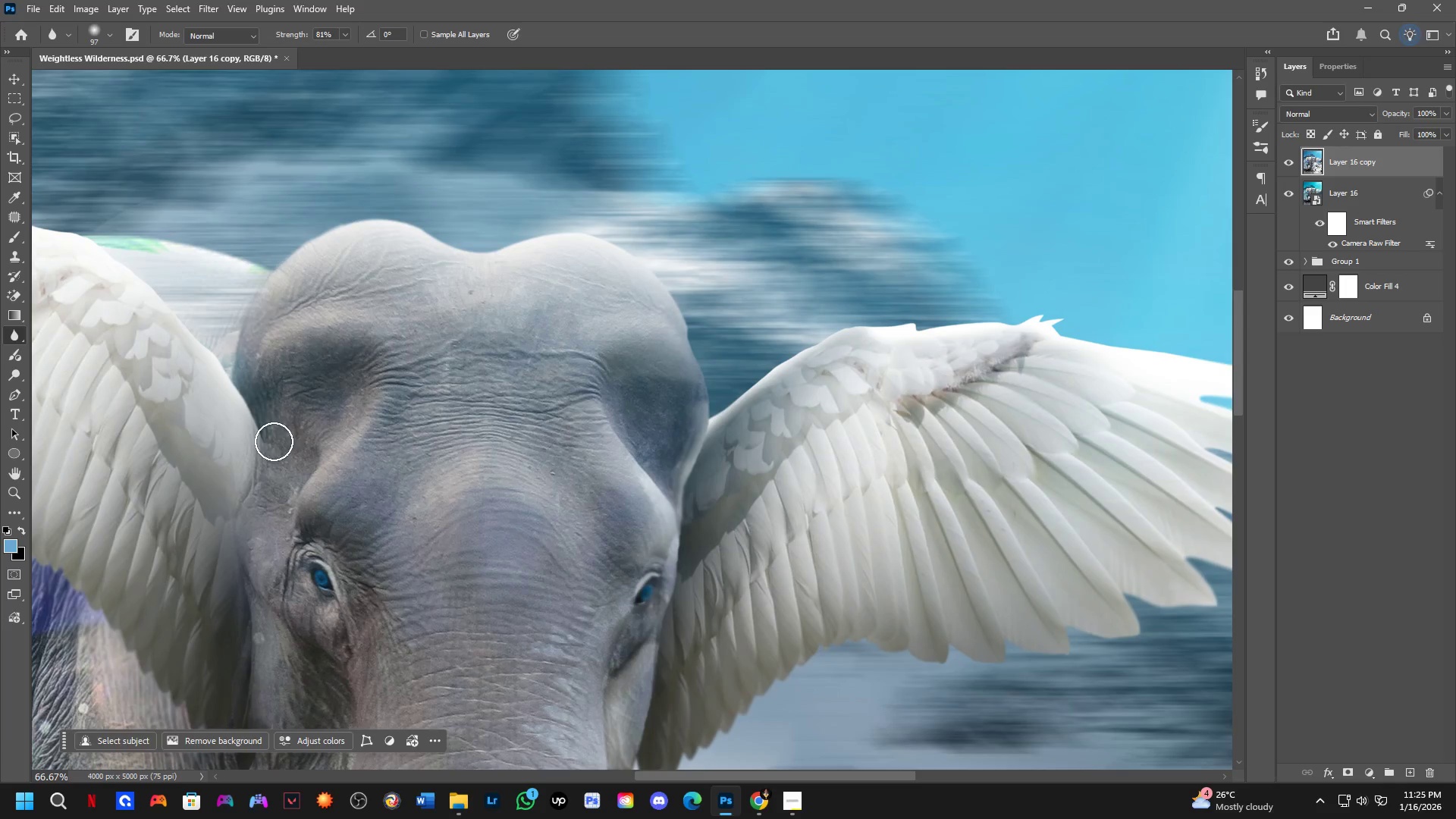 
key(Shift+ShiftLeft)
 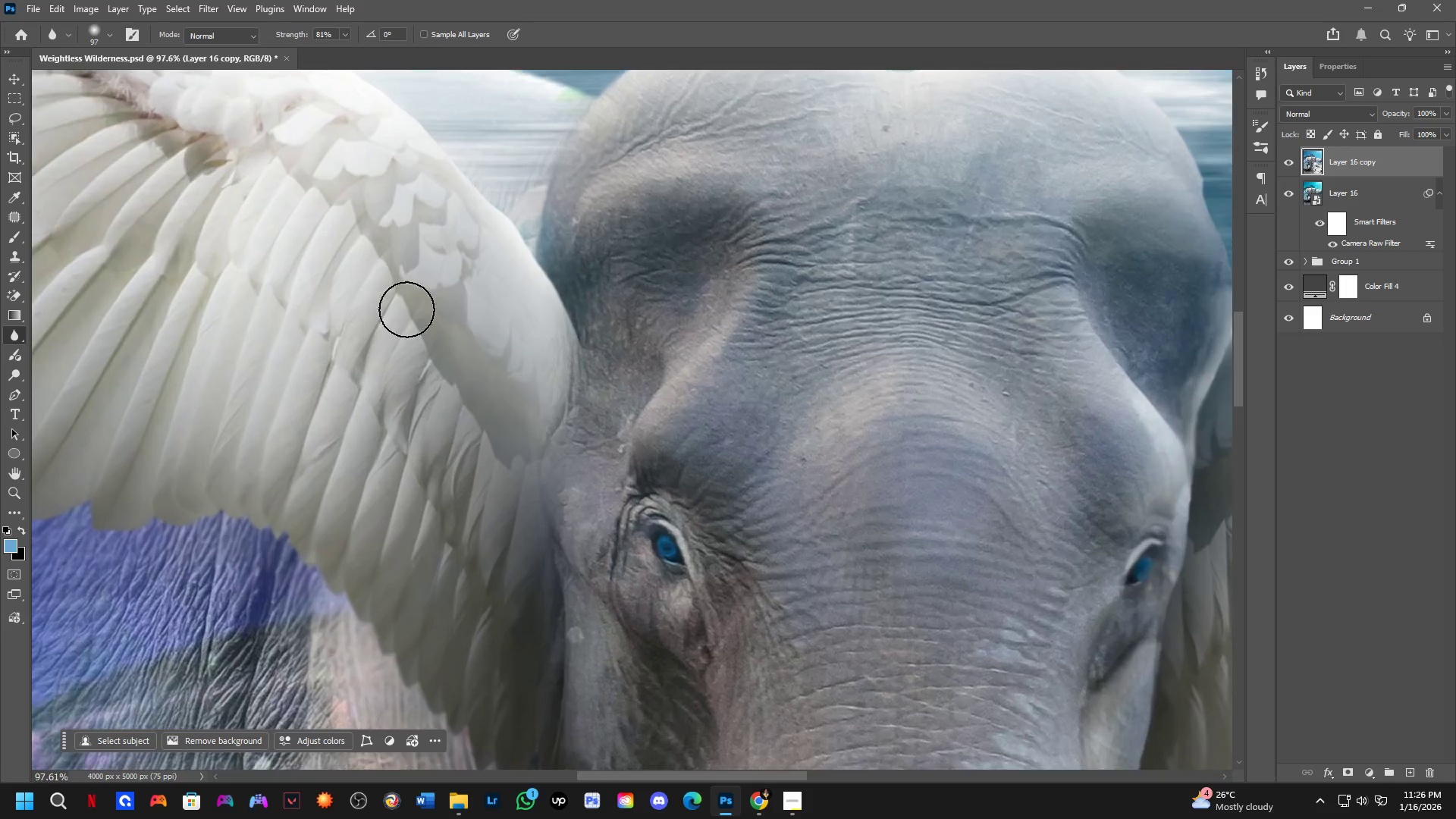 
left_click_drag(start_coordinate=[435, 349], to_coordinate=[470, 392])
 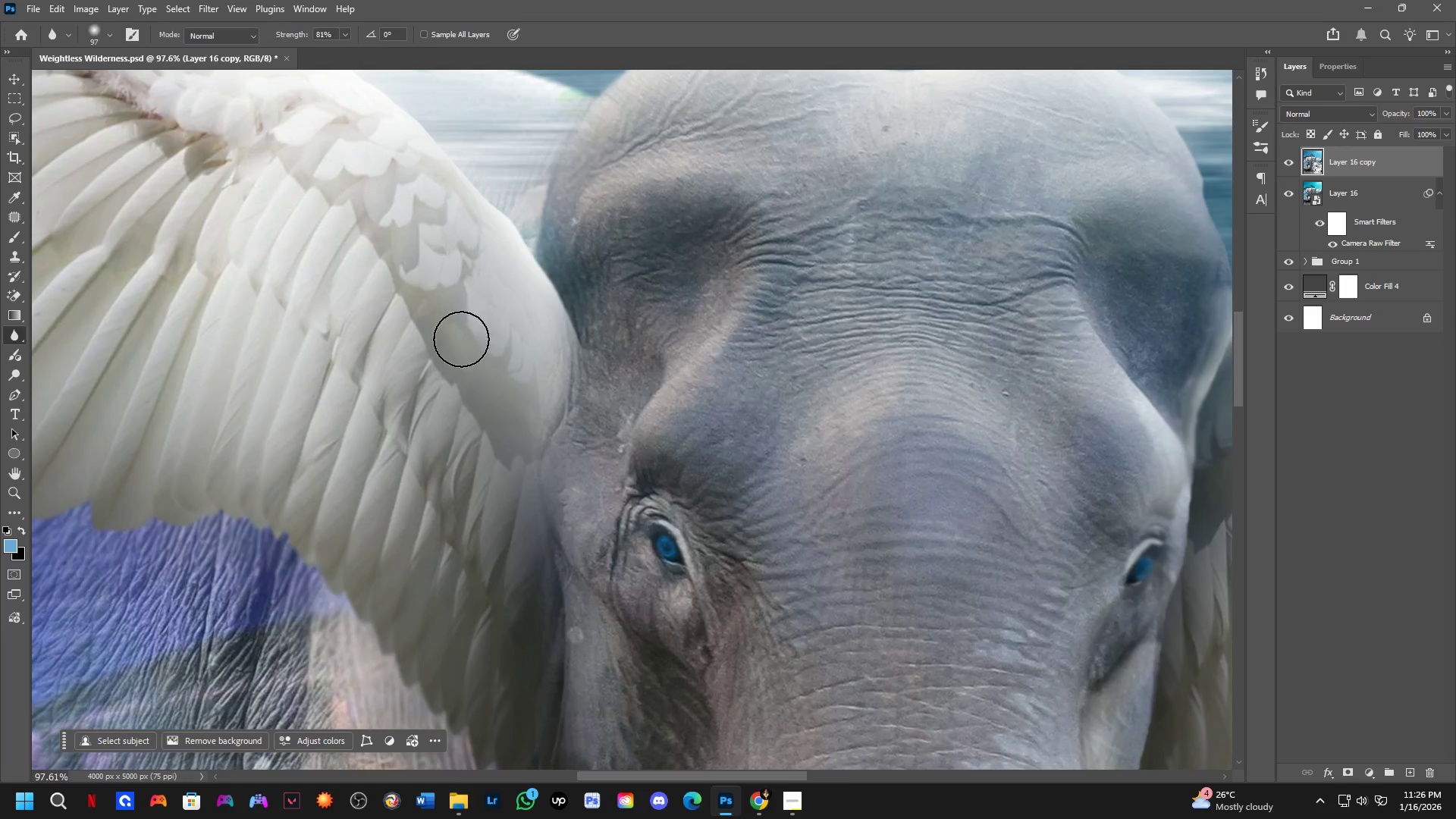 
scroll: coordinate [393, 298], scroll_direction: up, amount: 4.0
 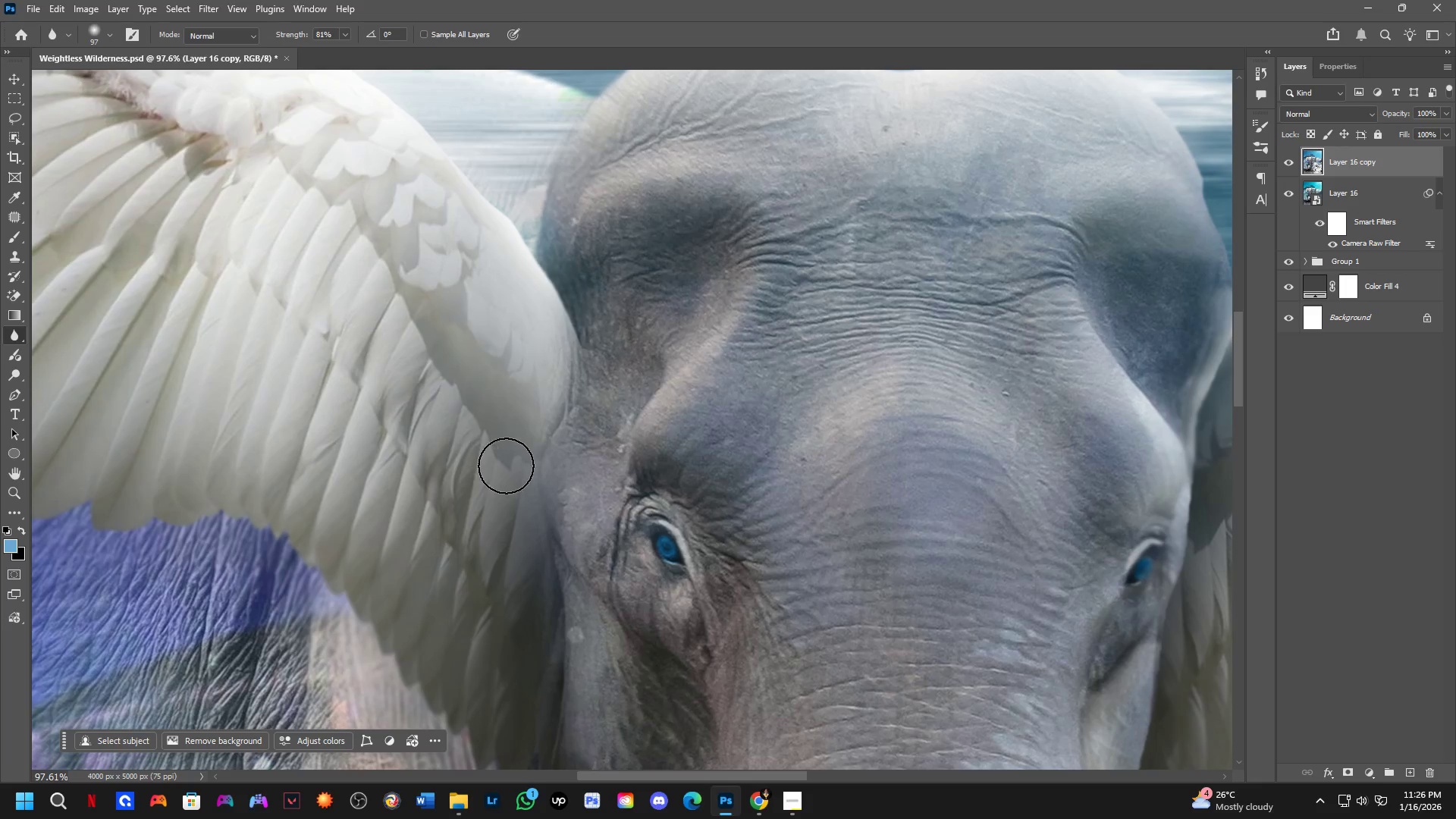 
key(Shift+ShiftLeft)
 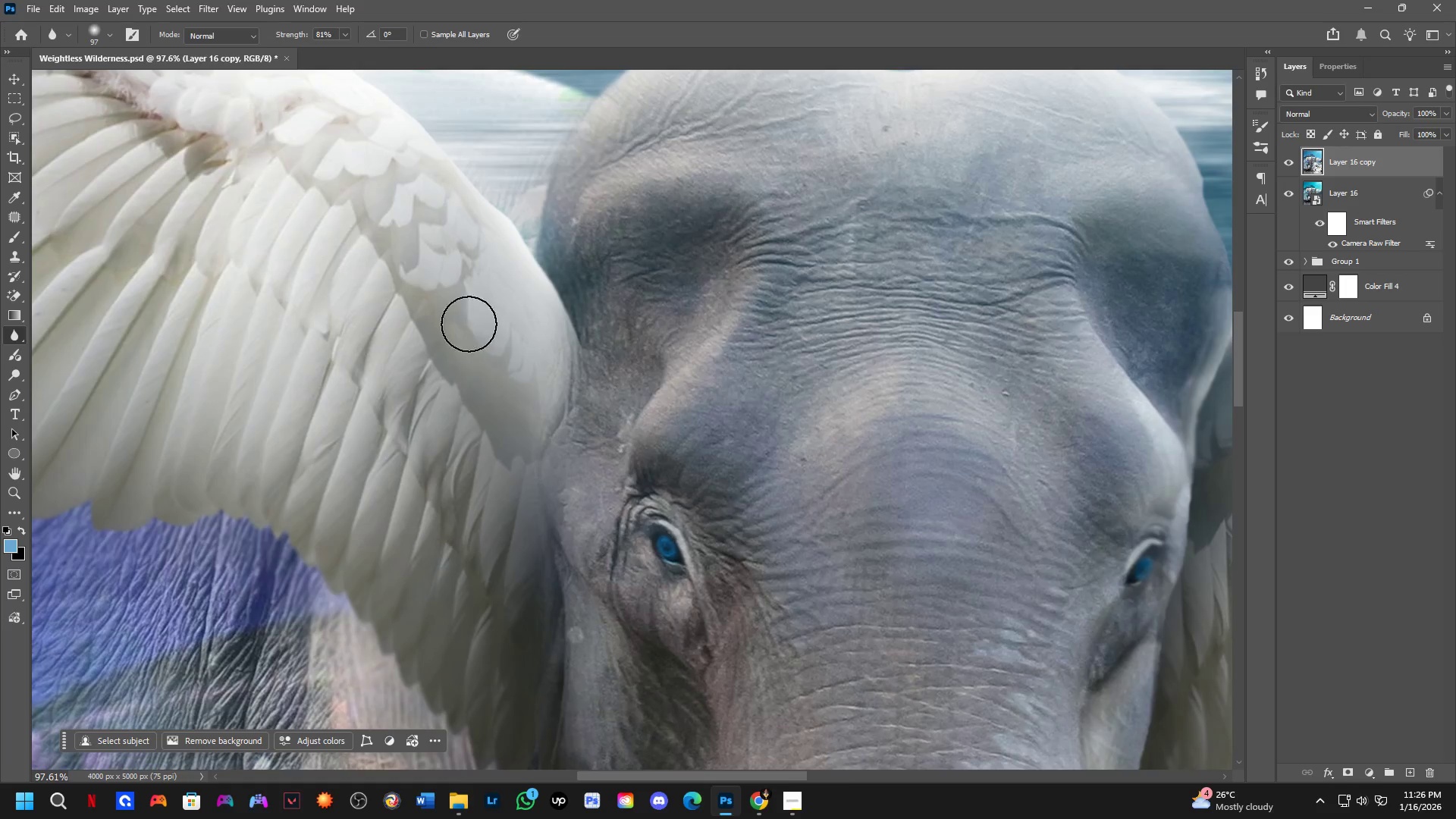 
scroll: coordinate [489, 331], scroll_direction: down, amount: 3.0
 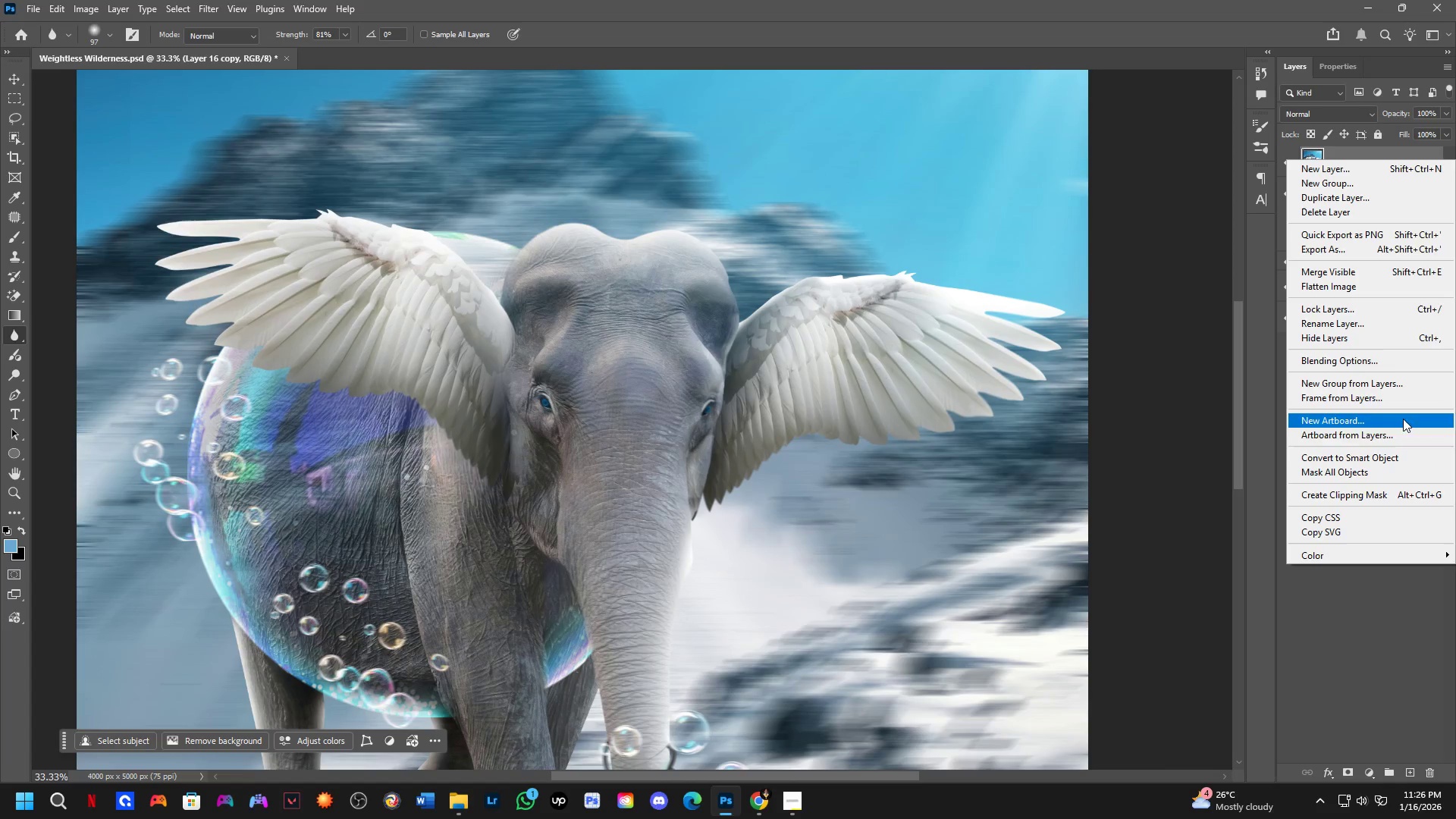 
left_click([1386, 459])
 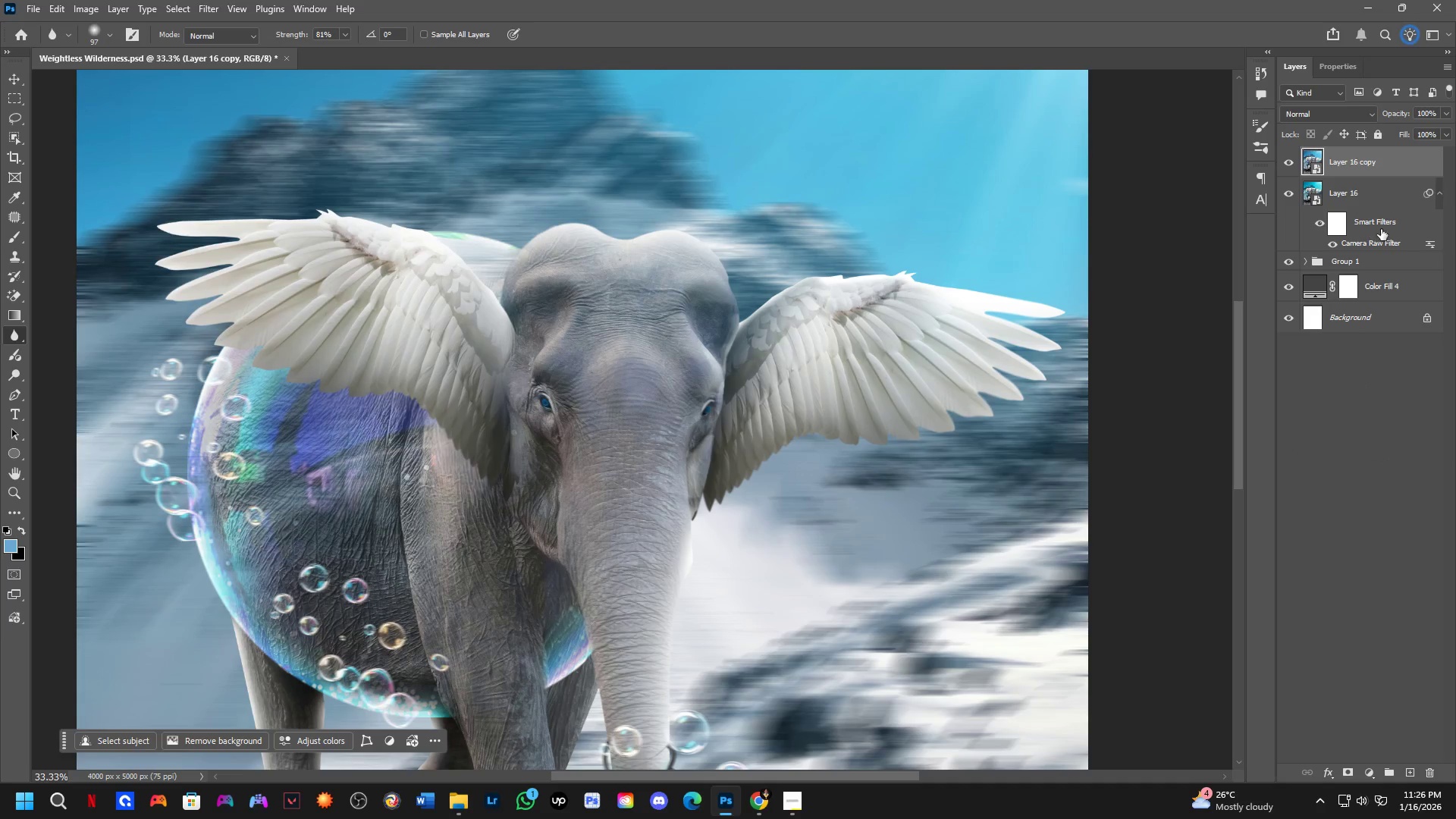 
left_click_drag(start_coordinate=[1409, 241], to_coordinate=[1376, 165])
 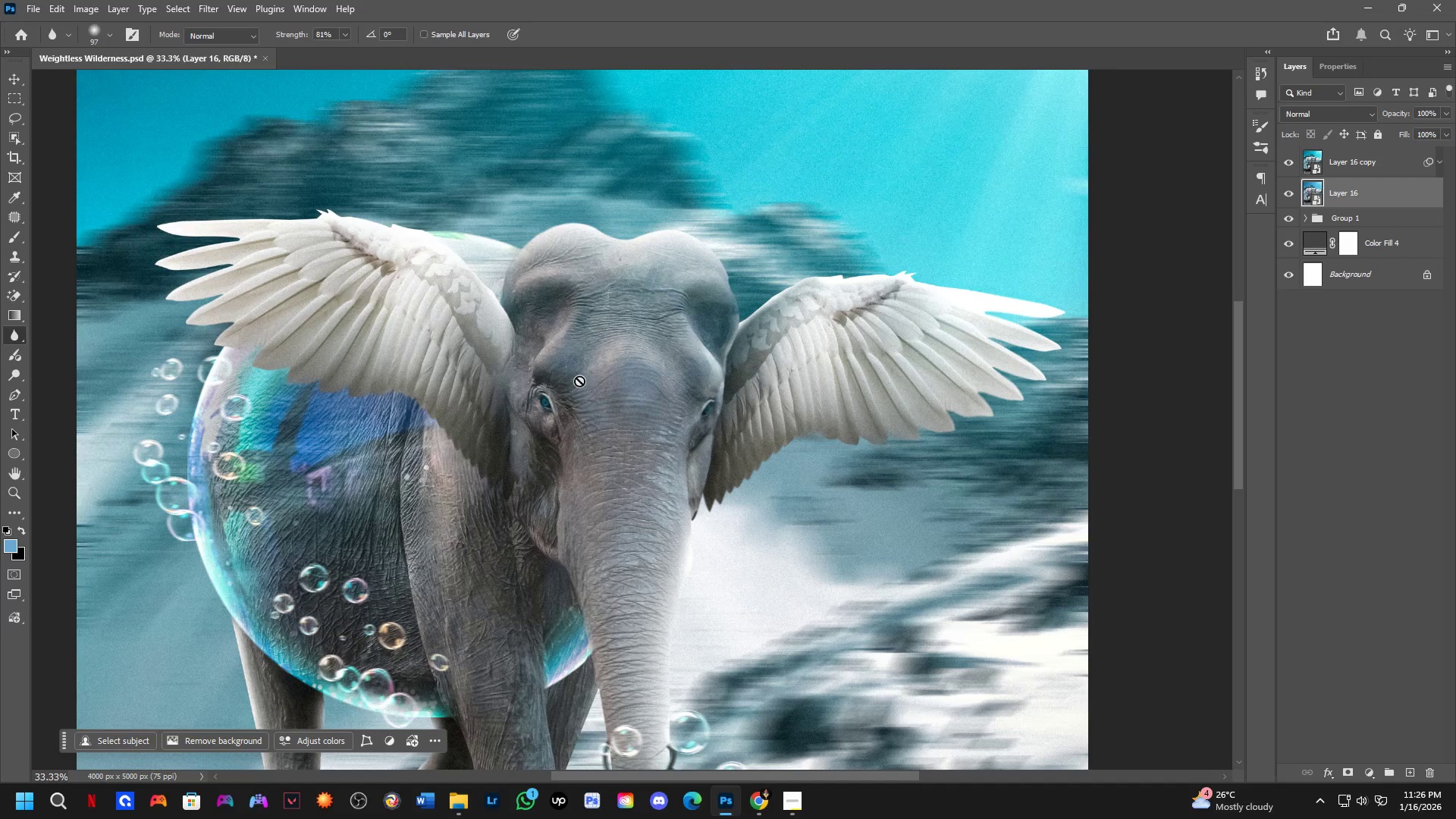 
left_click([1291, 193])
 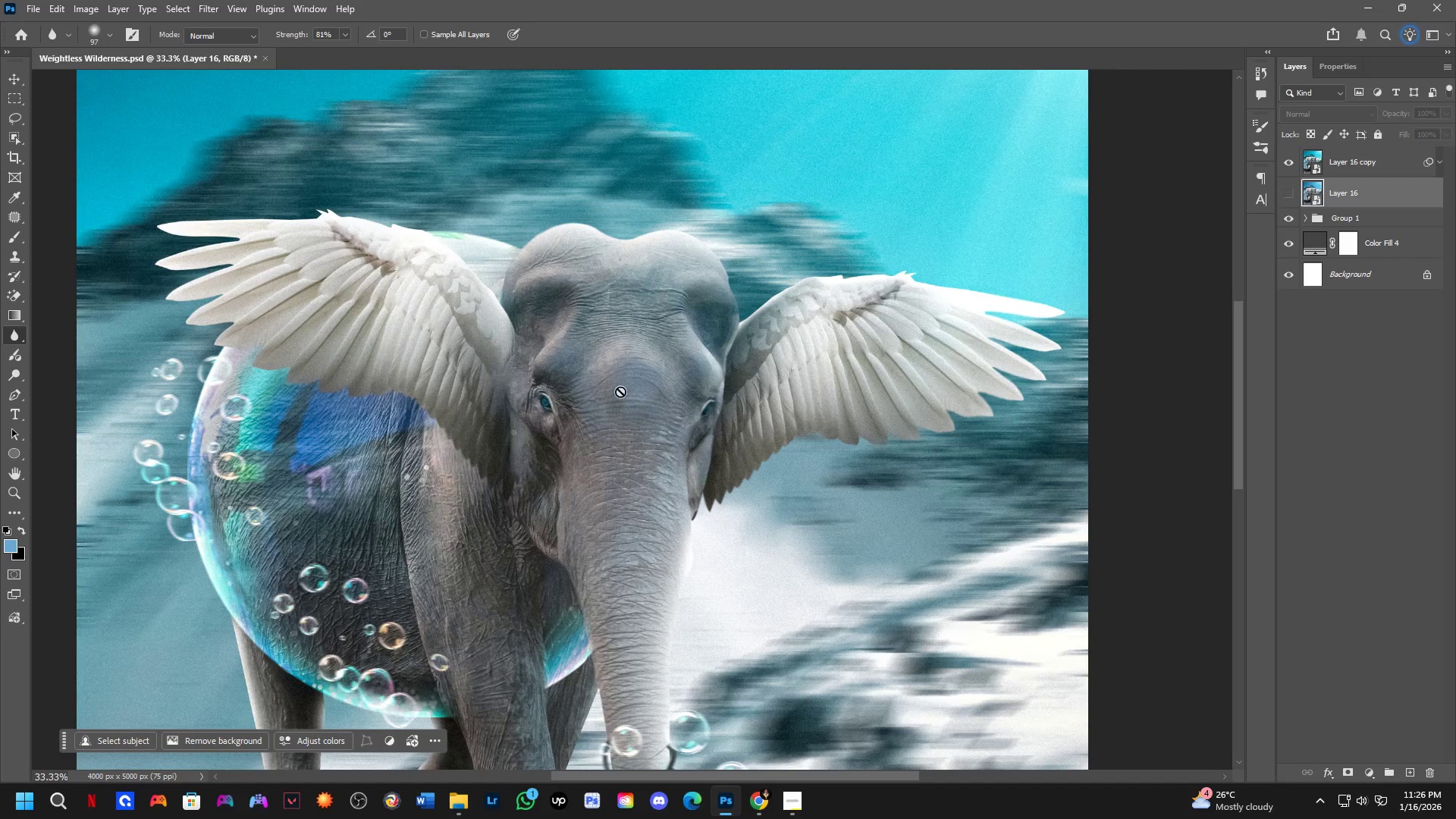 
key(Shift+ShiftLeft)
 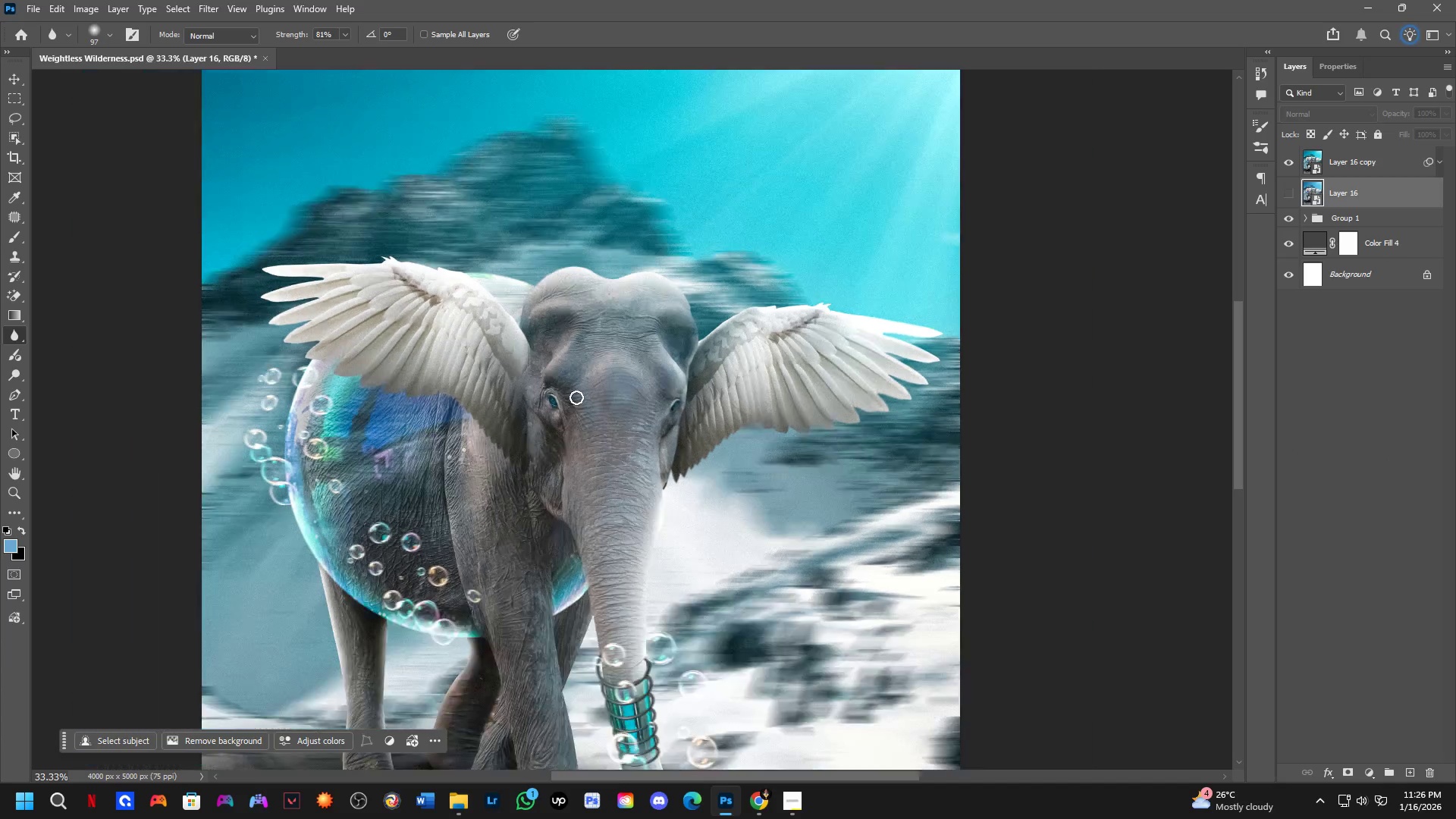 
hold_key(key=Space, duration=0.52)
 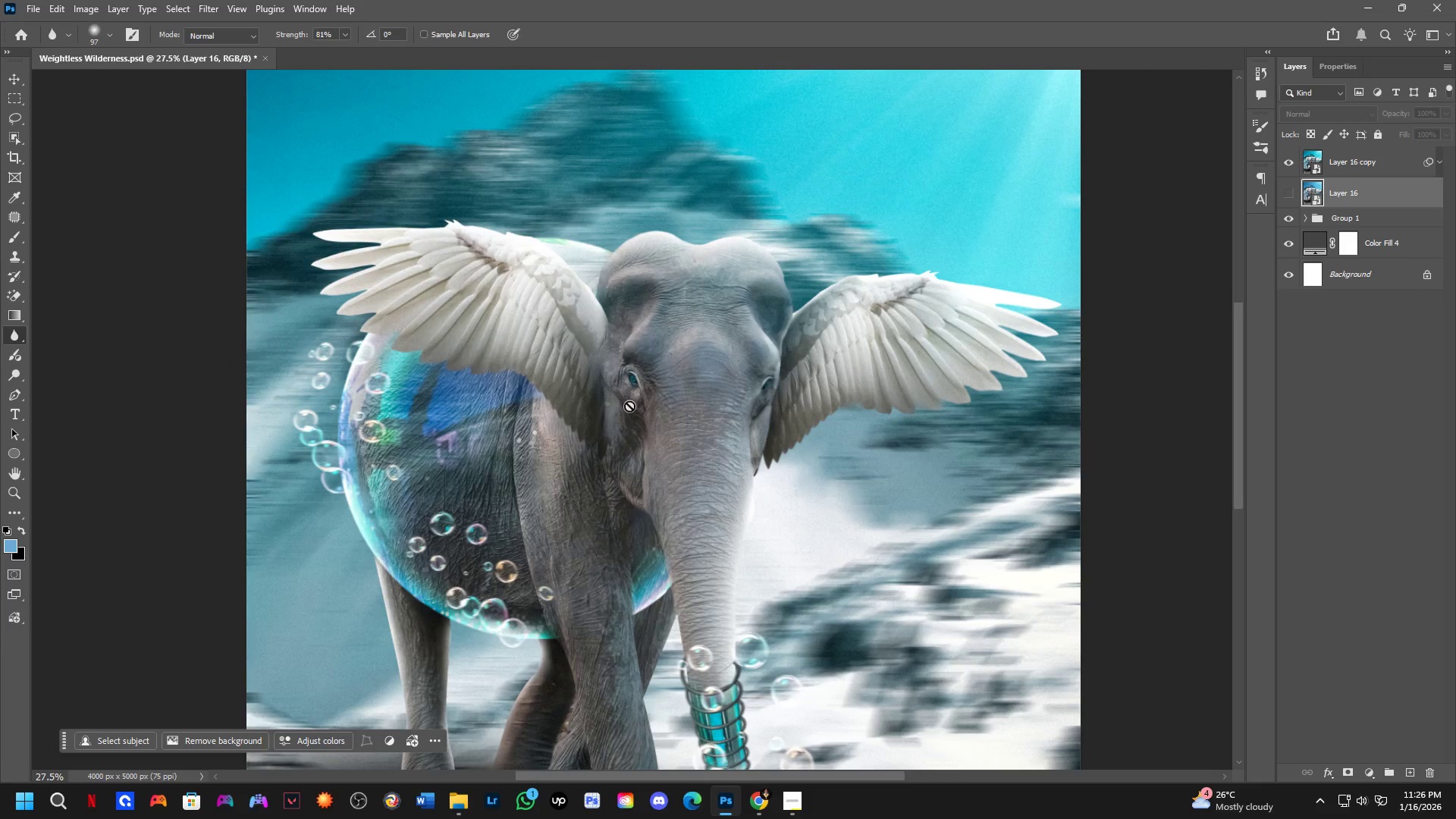 
left_click_drag(start_coordinate=[592, 446], to_coordinate=[640, 452])
 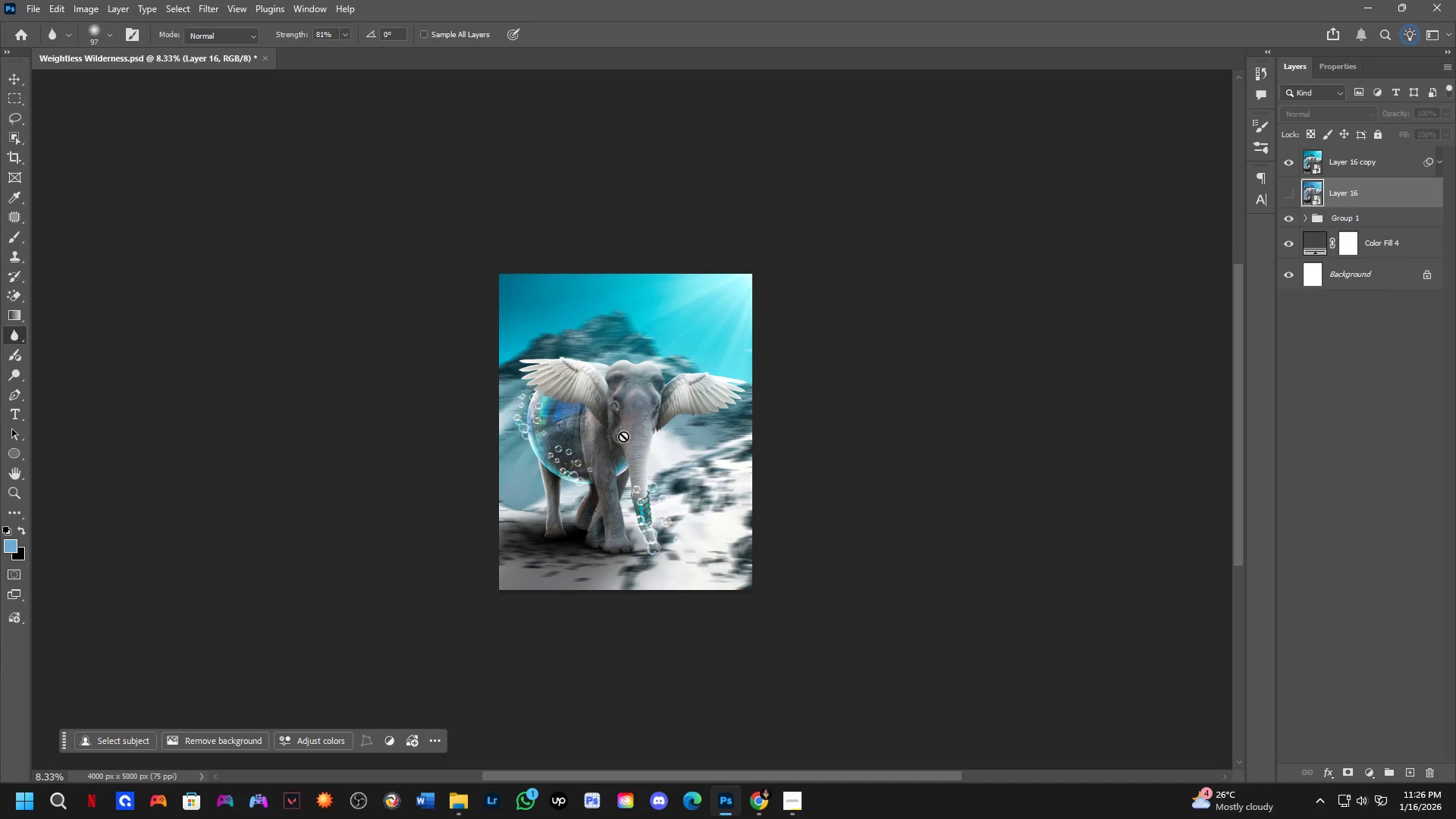 
scroll: coordinate [576, 397], scroll_direction: down, amount: 4.0
 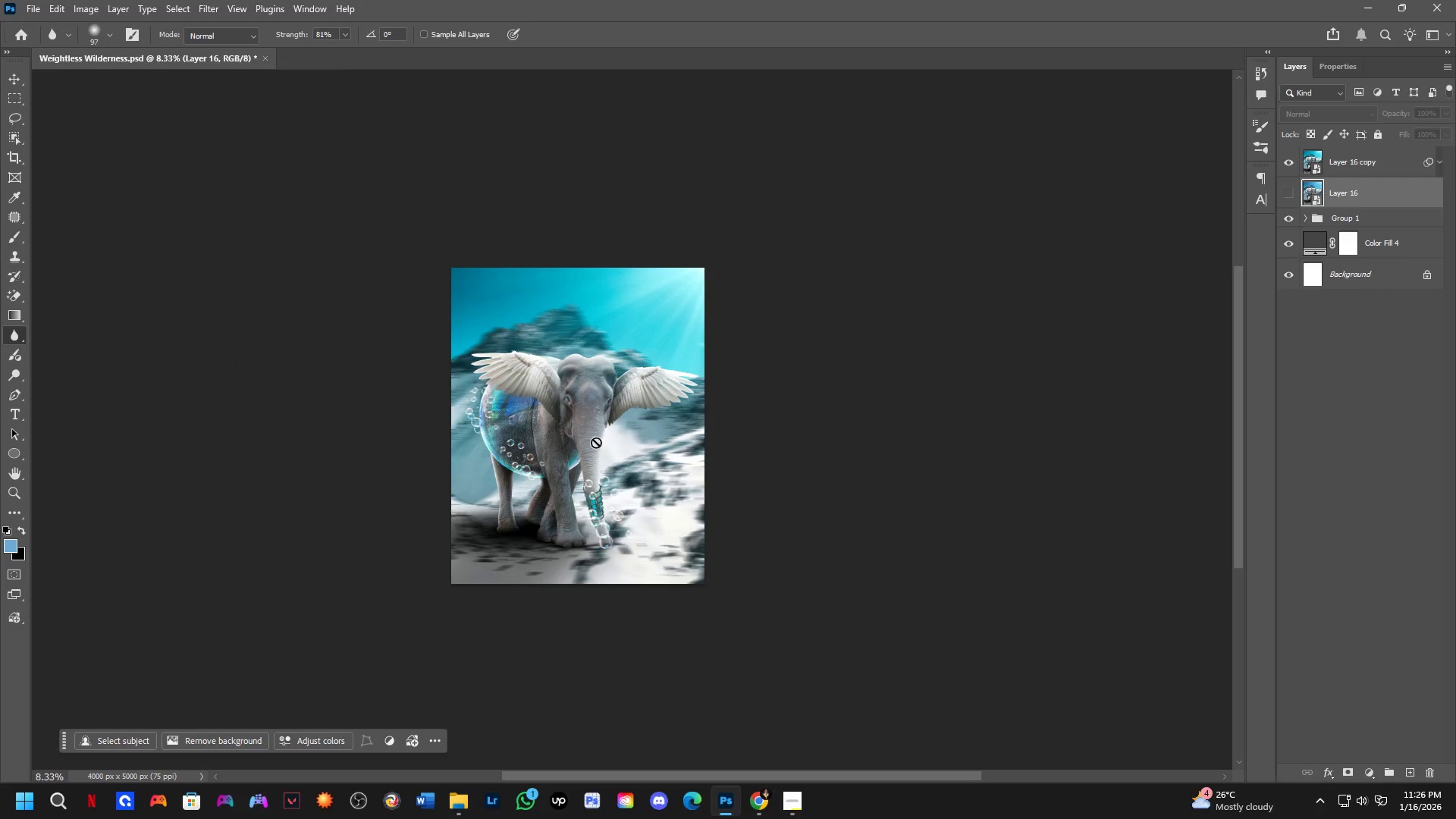 
key(Shift+ShiftLeft)
 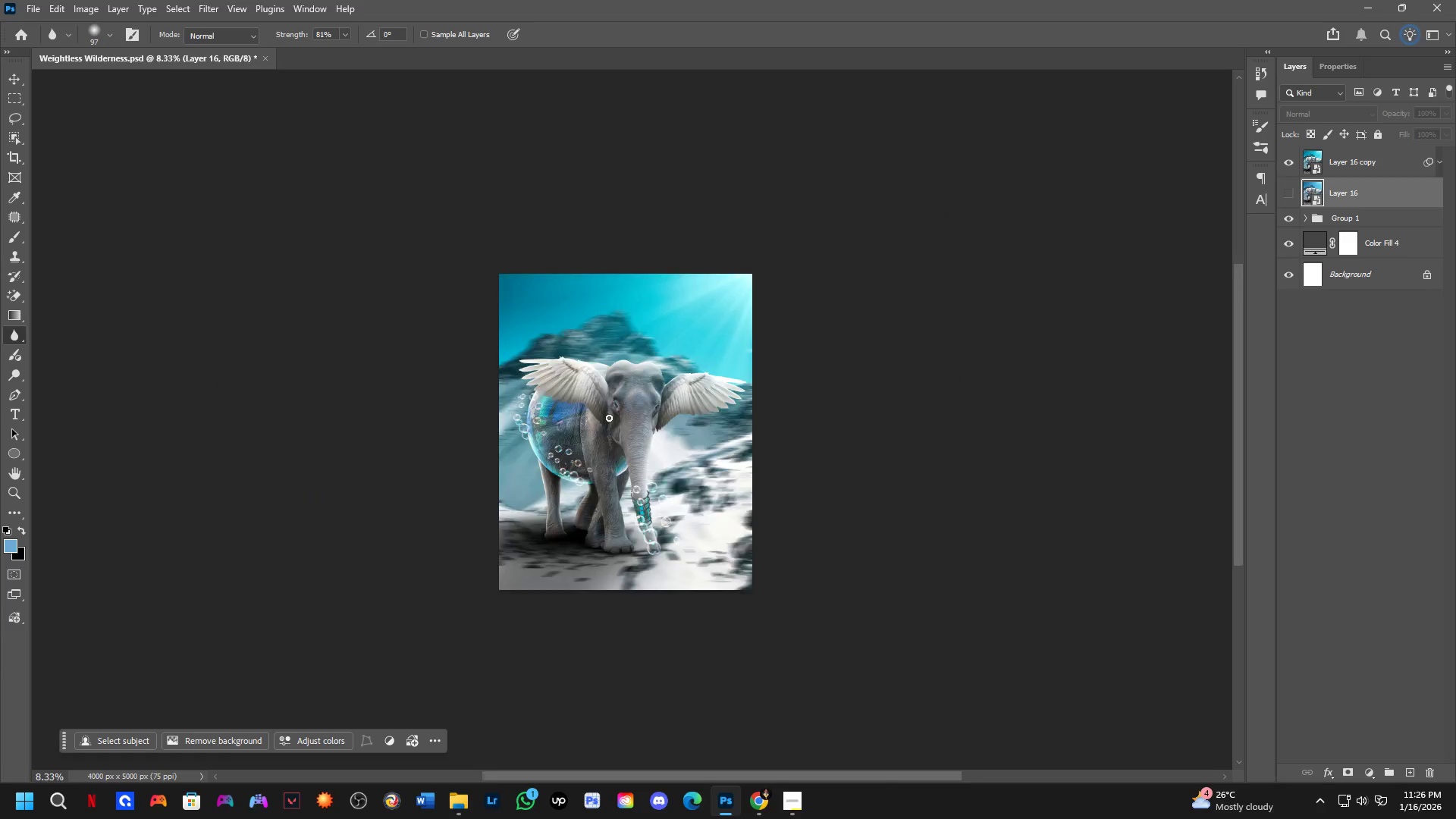 
scroll: coordinate [611, 410], scroll_direction: up, amount: 4.0
 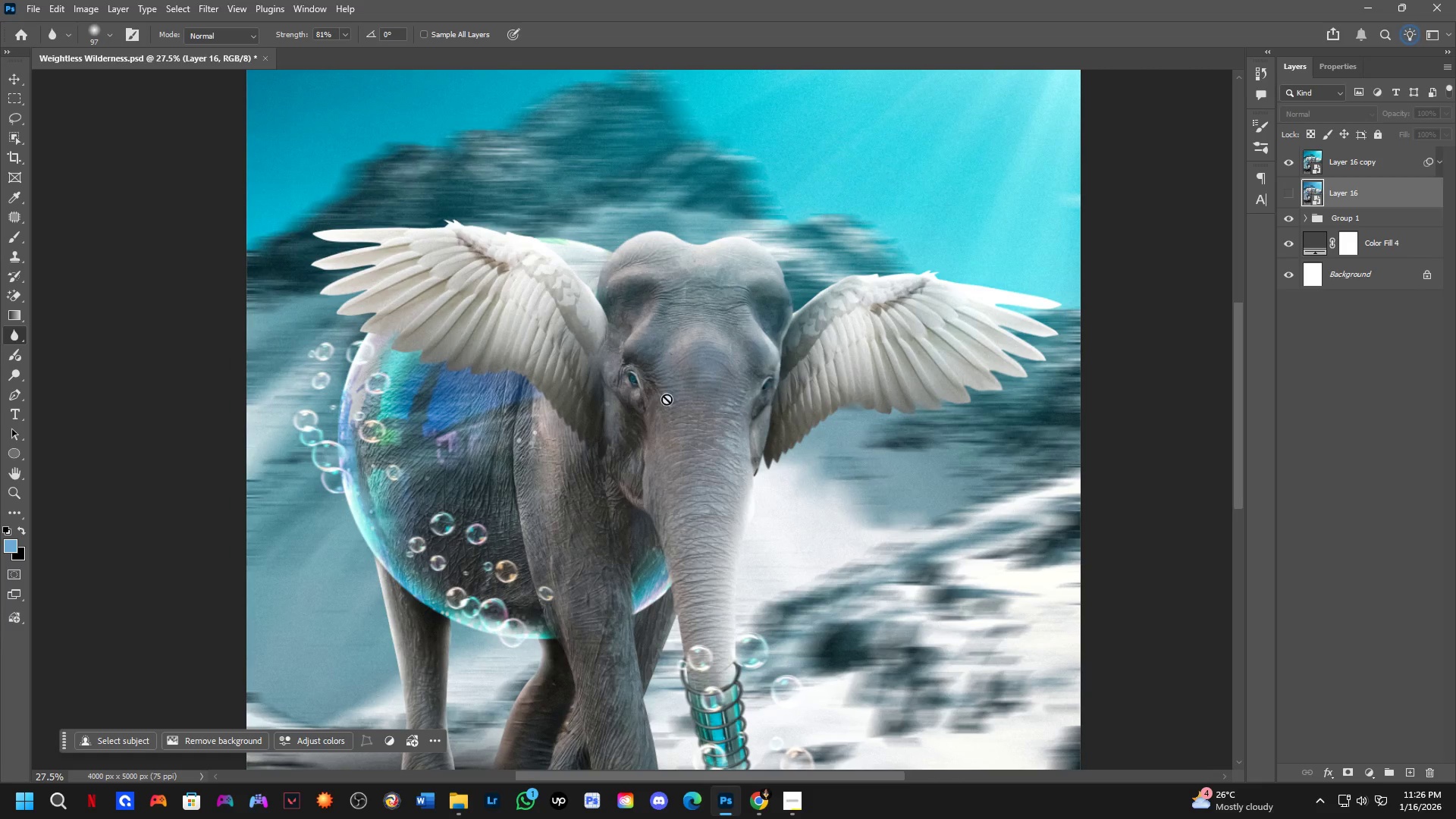 
key(Control+Z)
 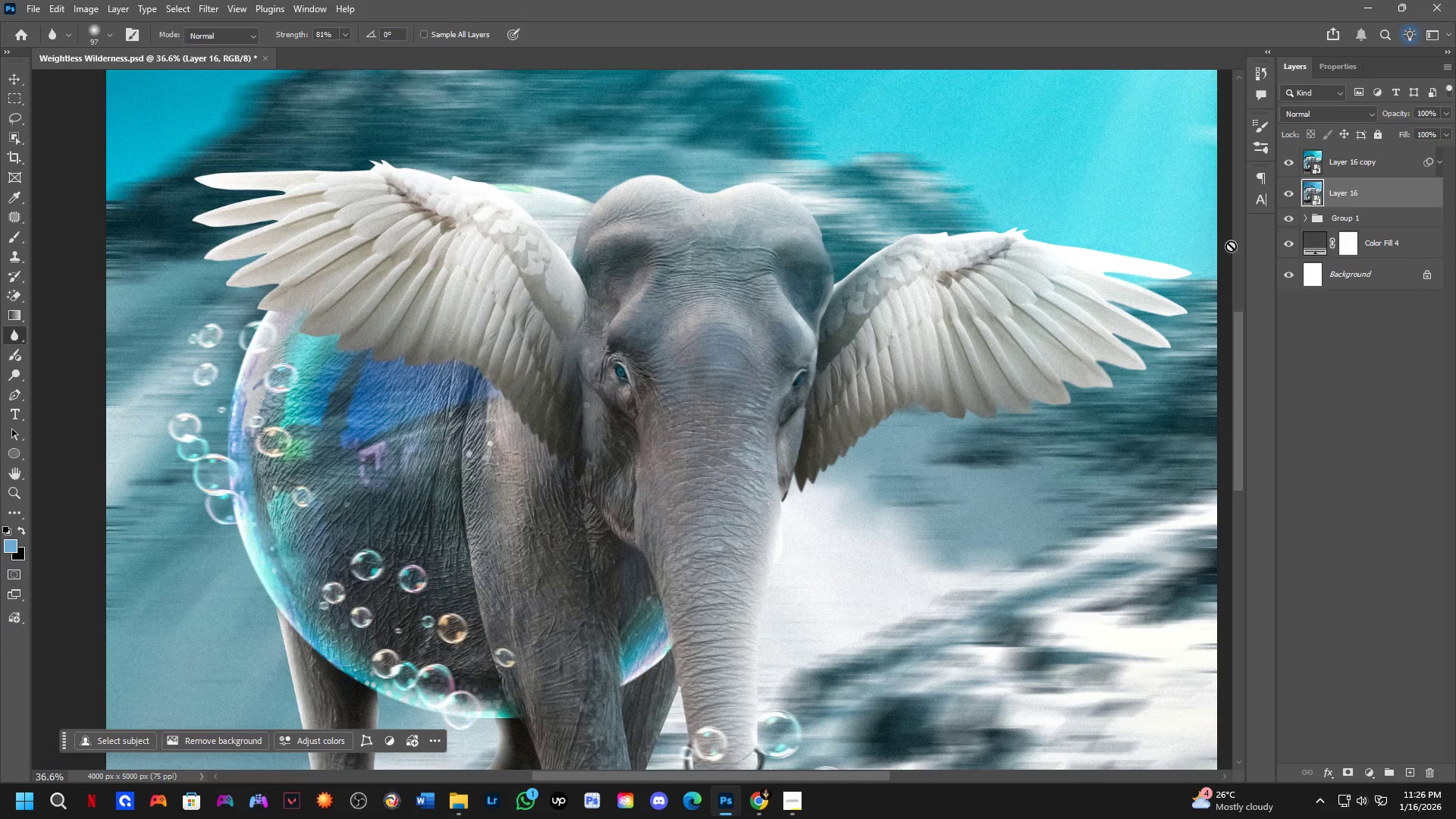 
scroll: coordinate [669, 399], scroll_direction: up, amount: 3.0
 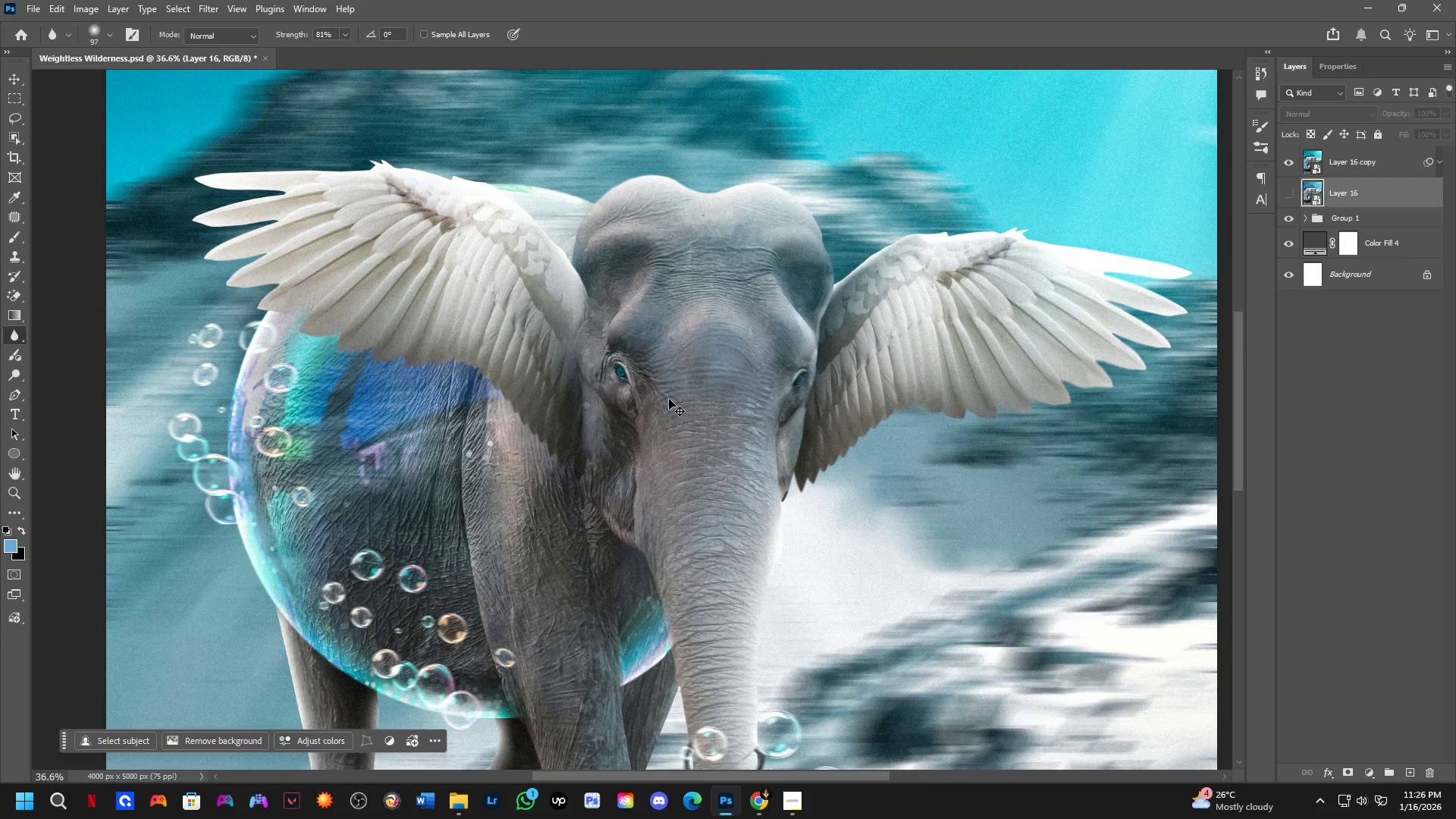 
key(Control+Z)
 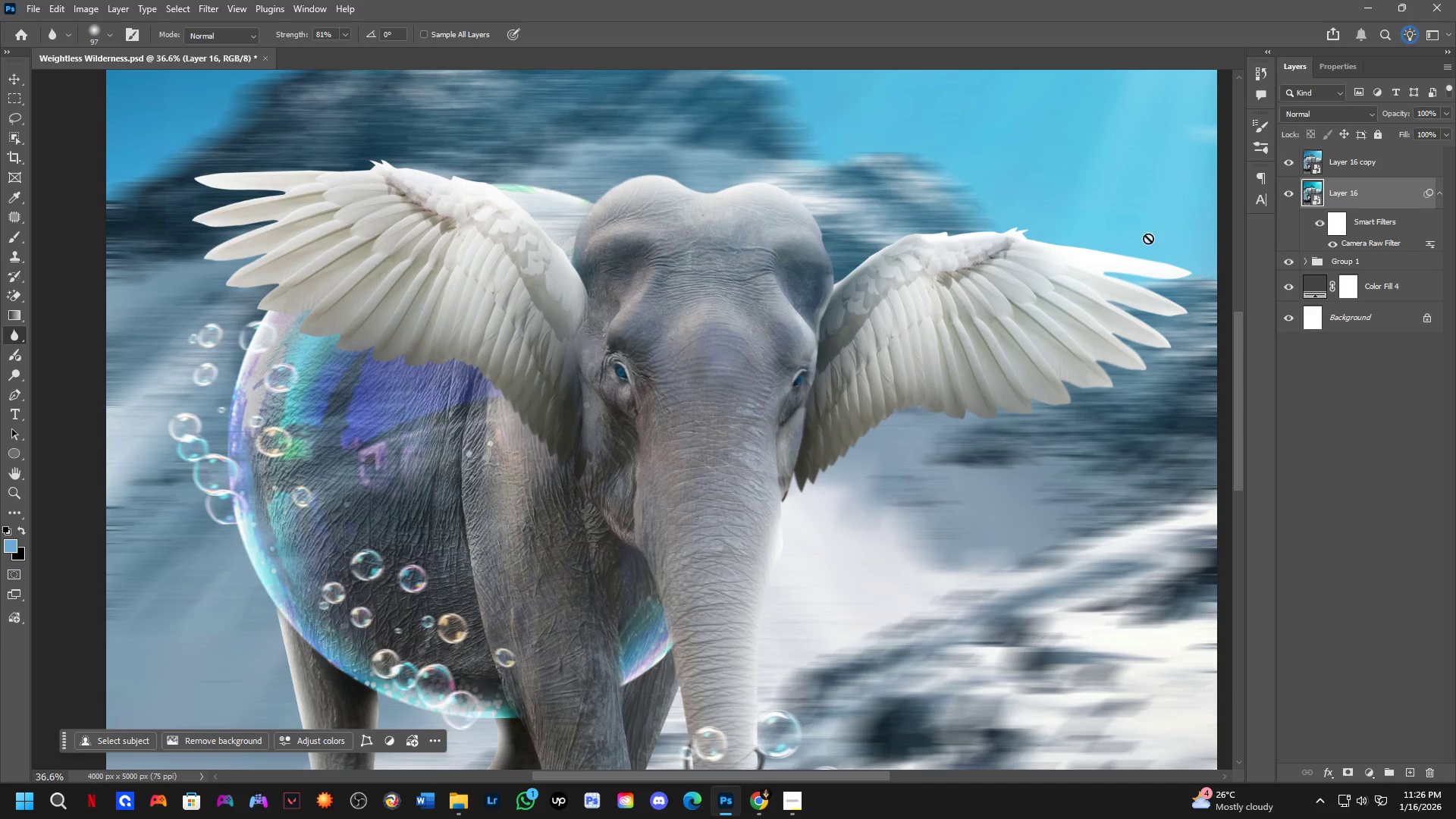 
key(Shift+ShiftLeft)
 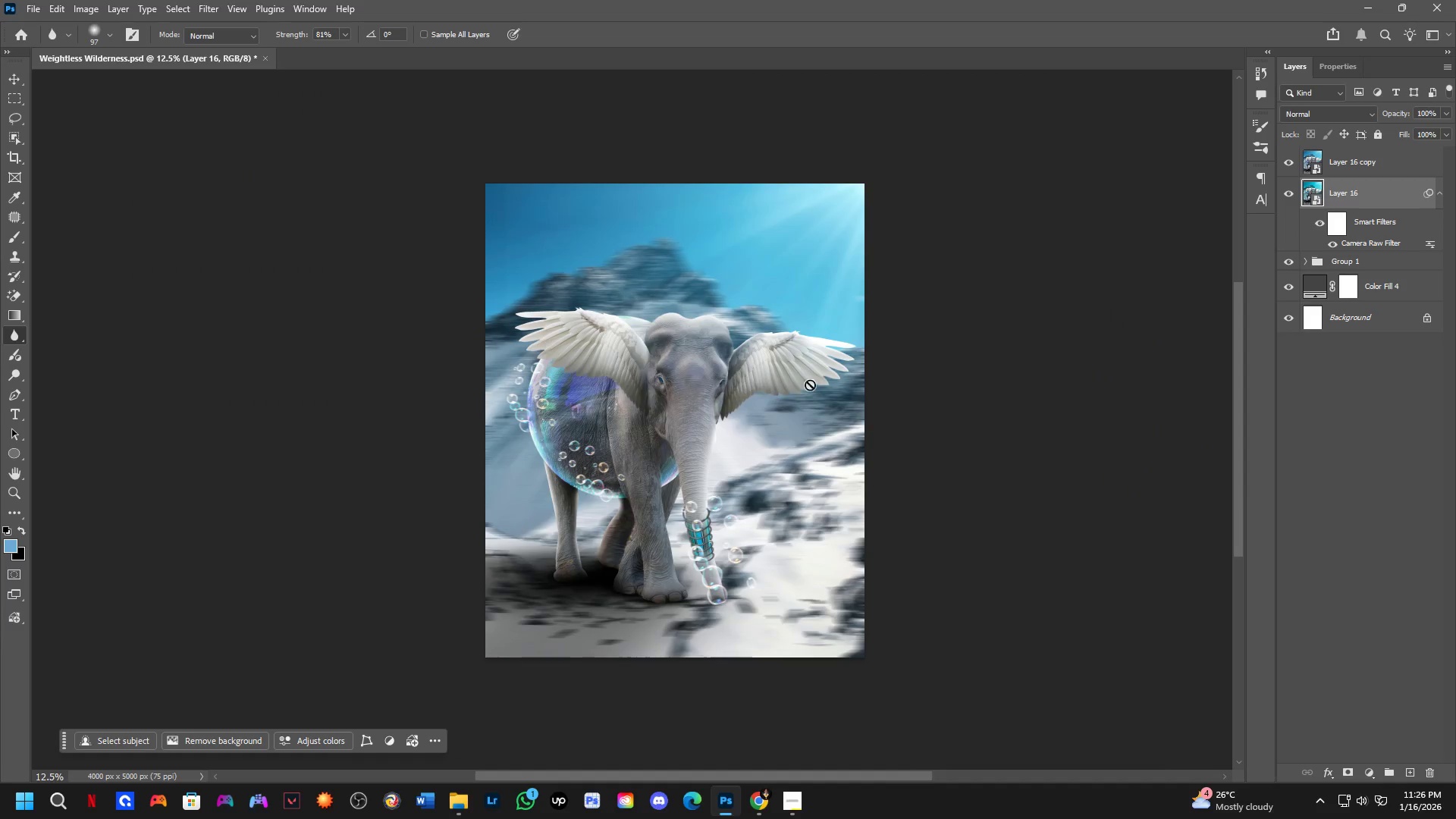 
hold_key(key=ControlLeft, duration=0.5)
 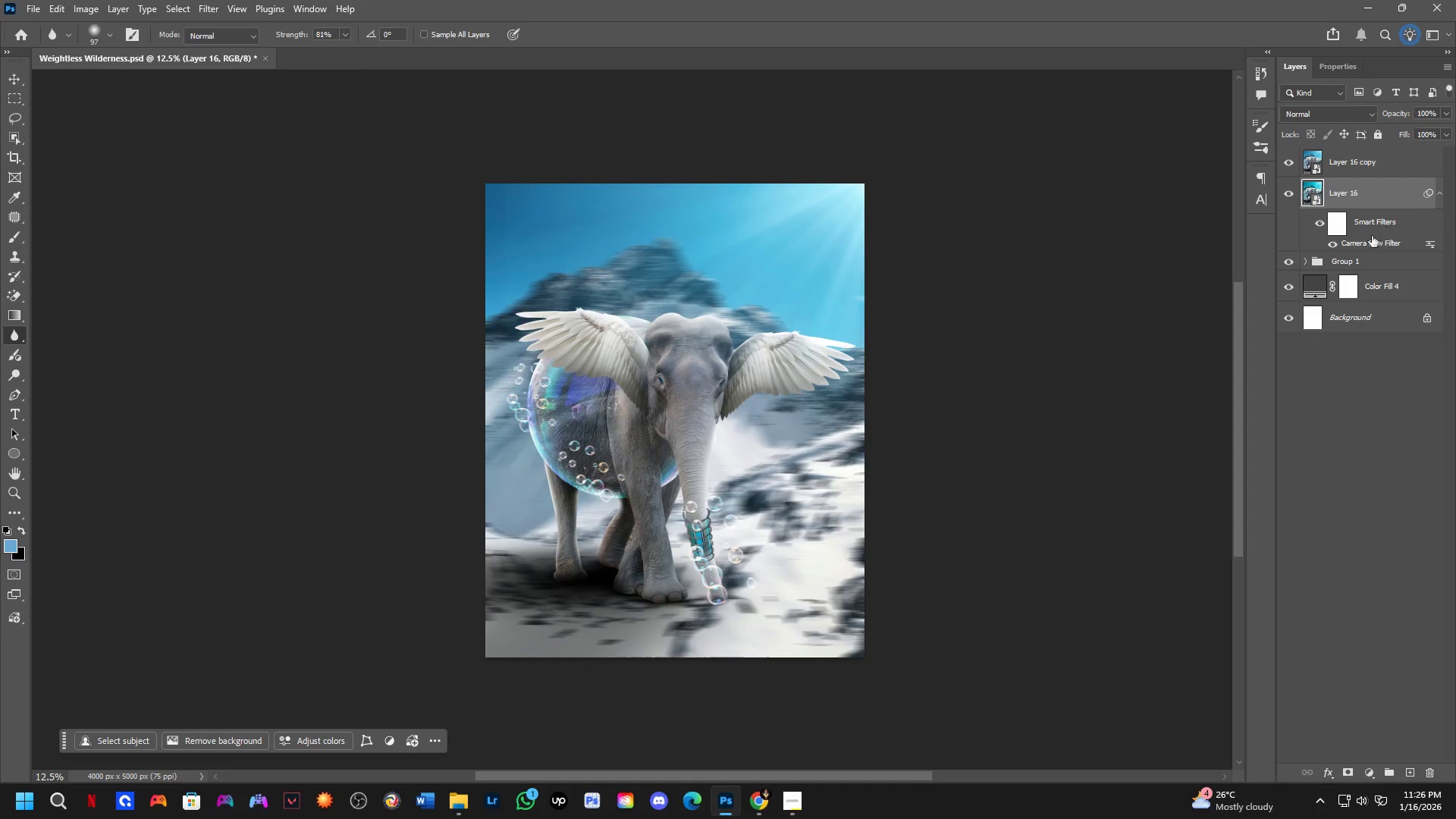 
hold_key(key=ShiftLeft, duration=0.44)
 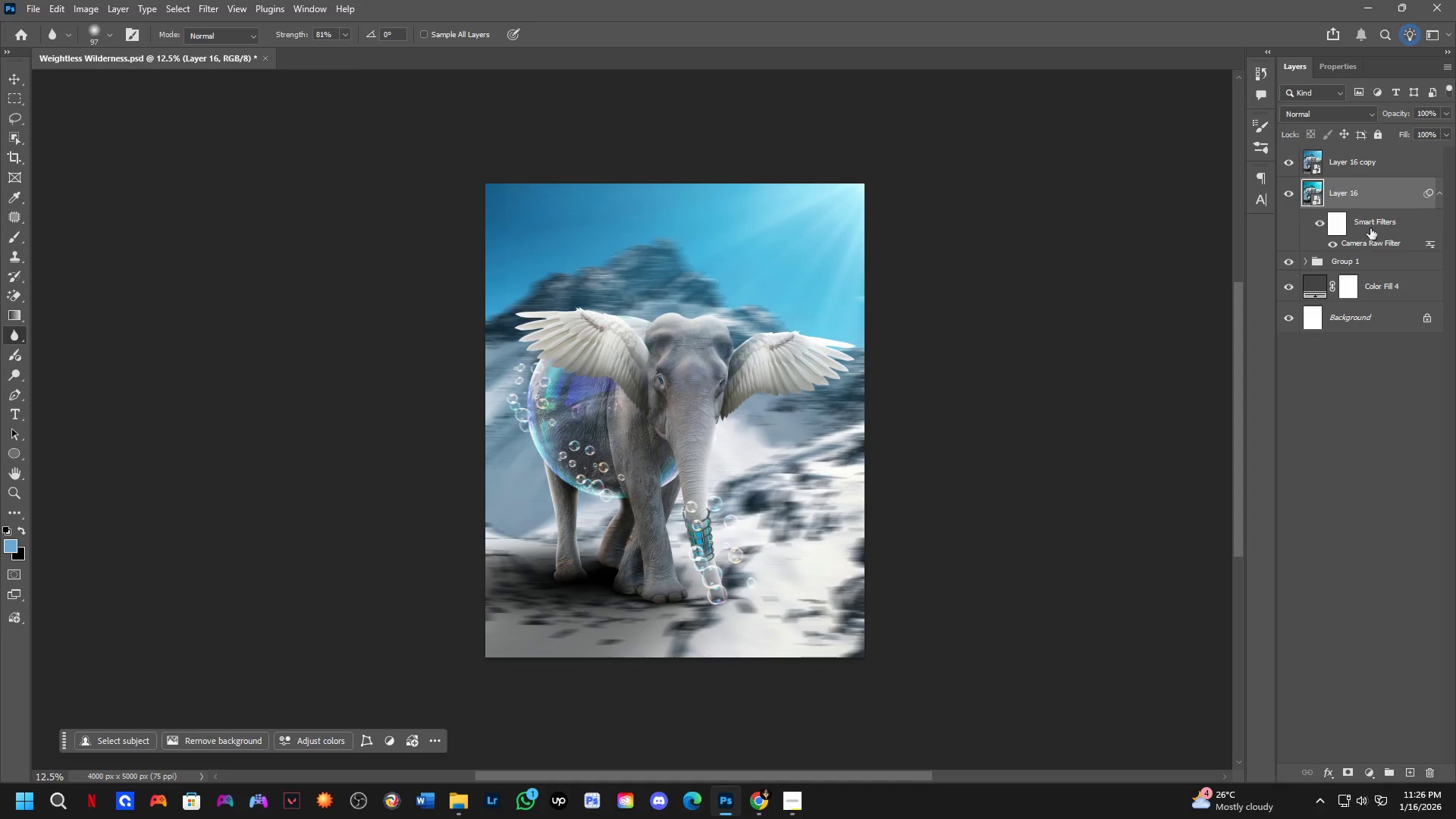 
scroll: coordinate [682, 384], scroll_direction: down, amount: 4.0
 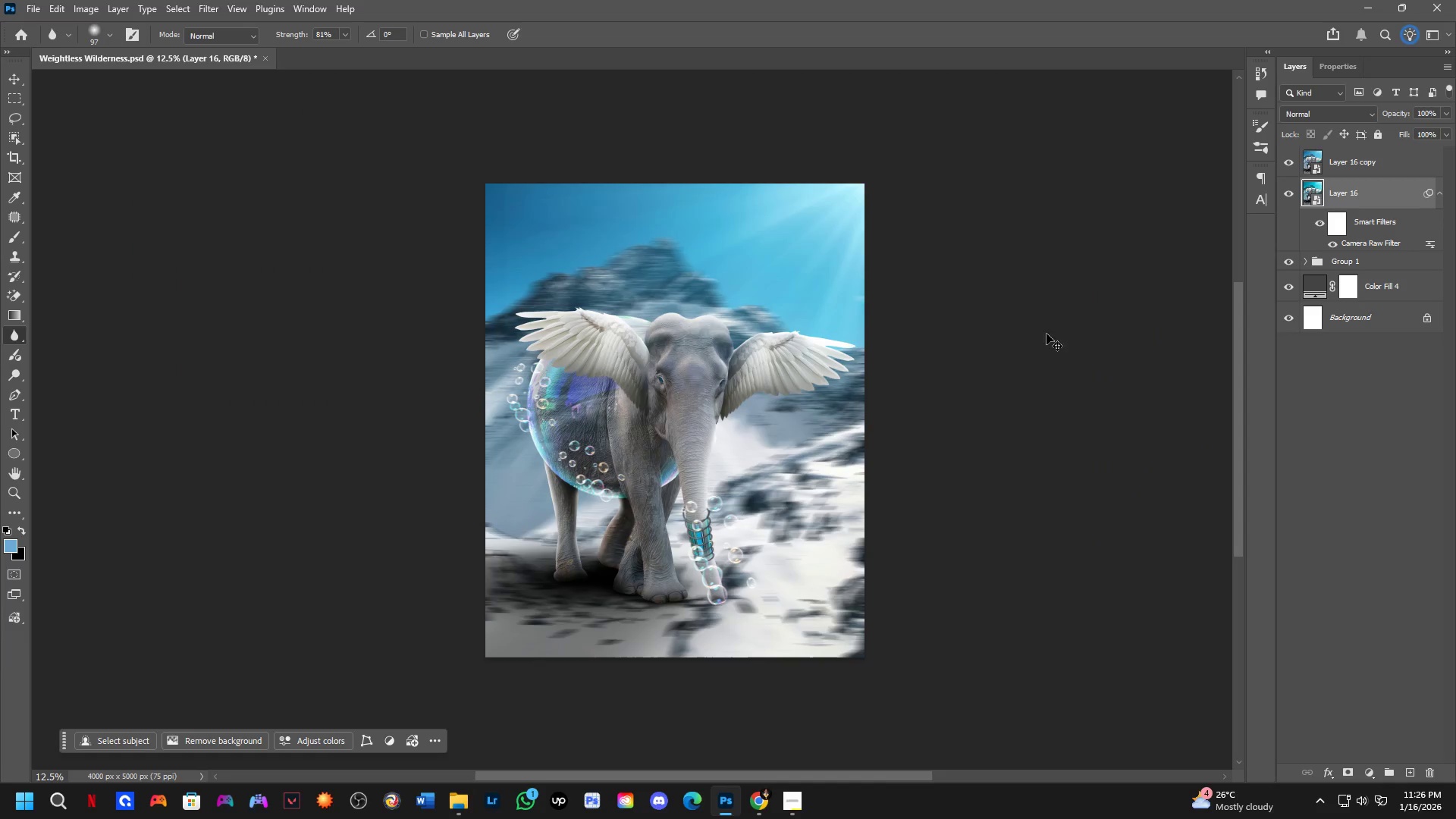 
left_click_drag(start_coordinate=[1374, 223], to_coordinate=[1370, 168])
 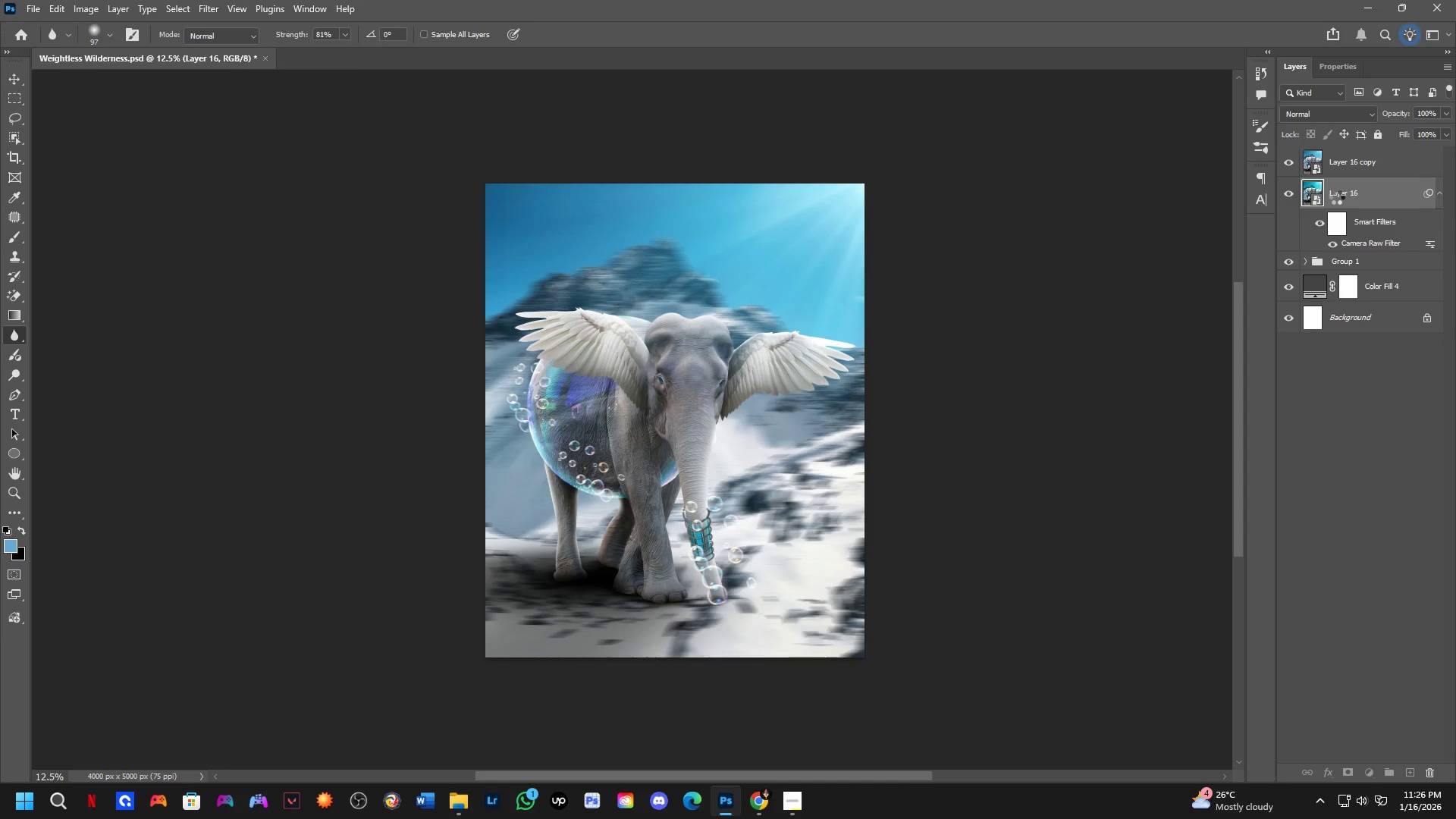 
key(Shift+ShiftLeft)
 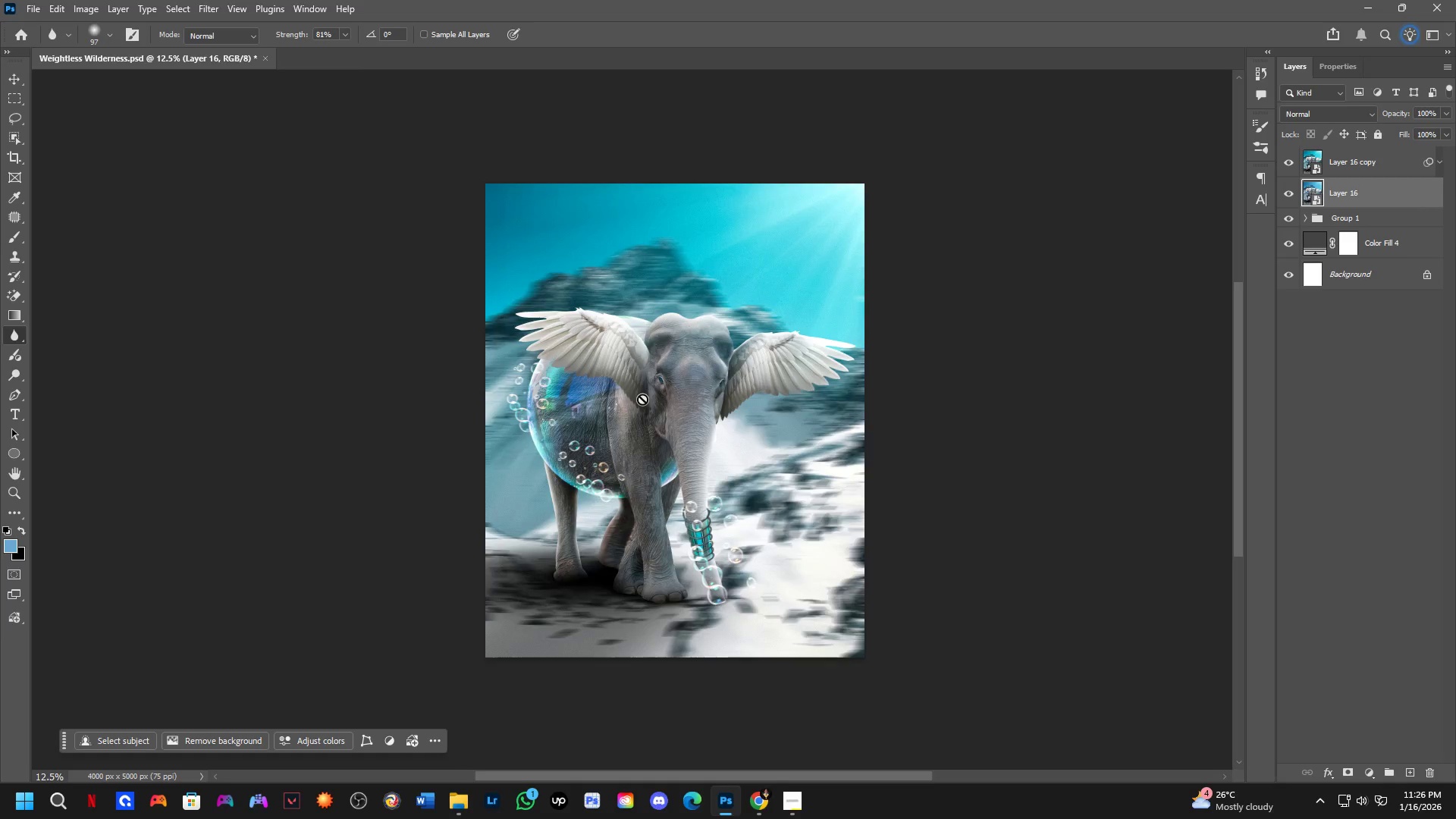 
scroll: coordinate [642, 399], scroll_direction: up, amount: 1.0
 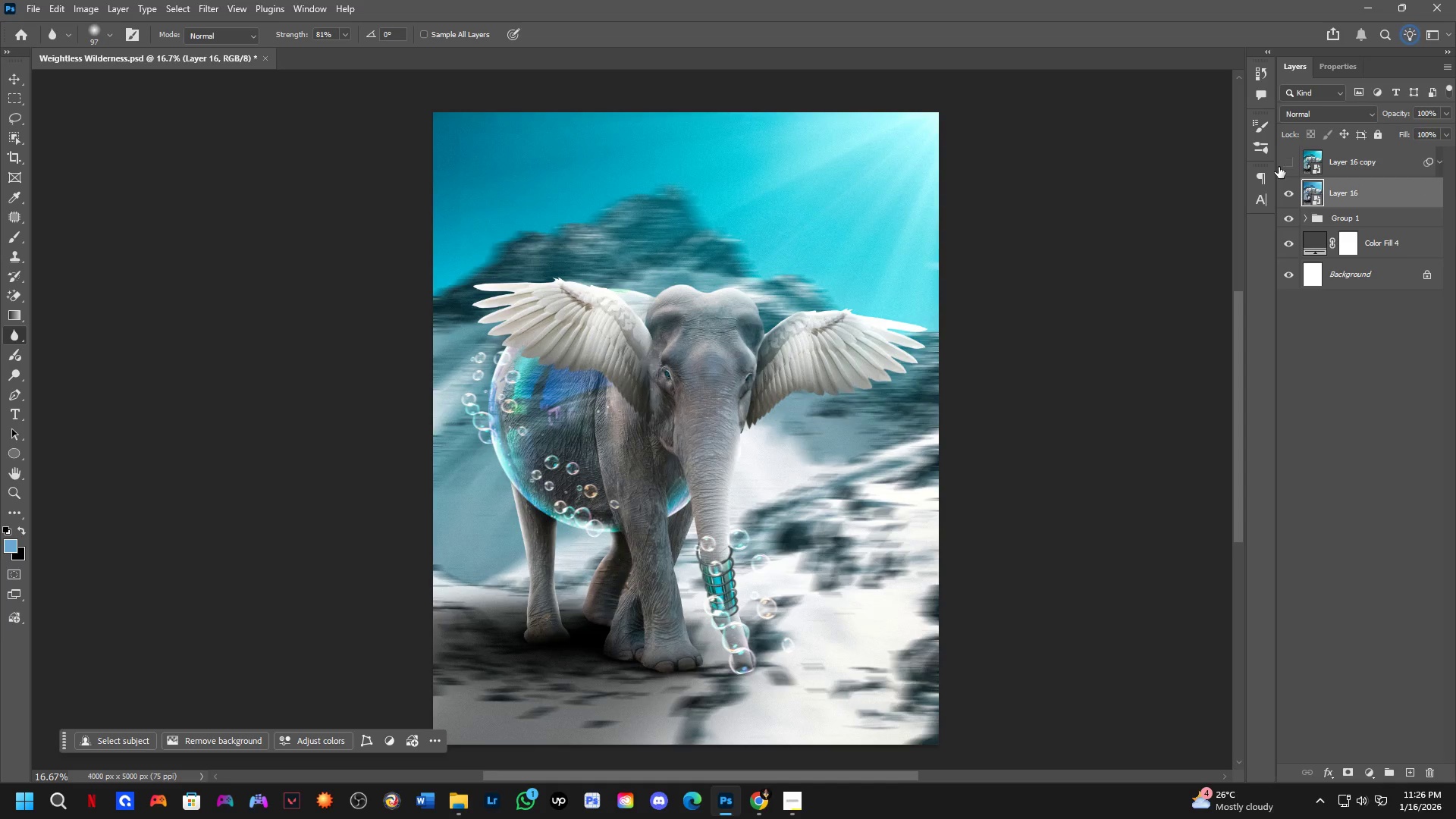 
double_click([1283, 162])
 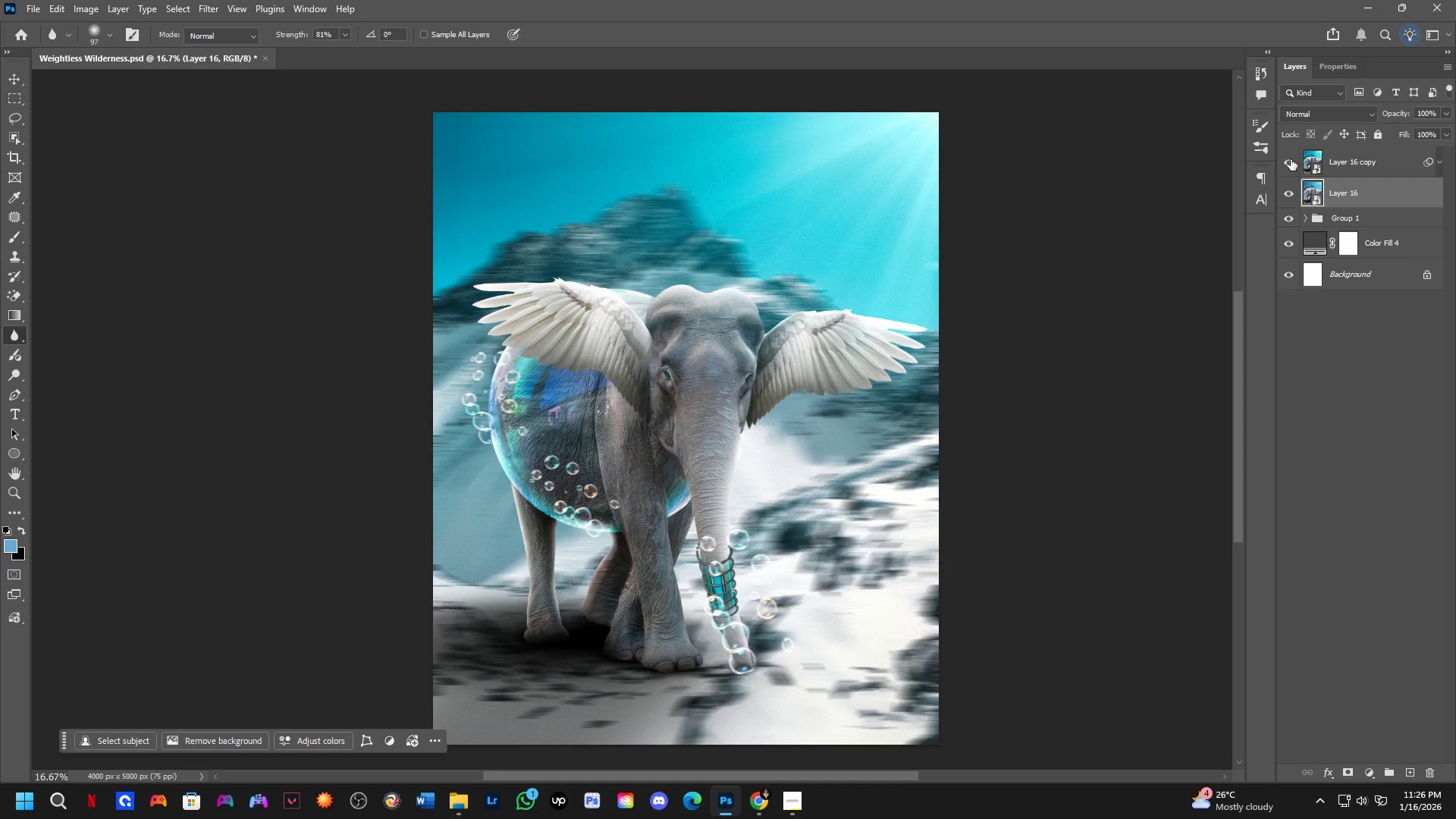 
left_click_drag(start_coordinate=[1291, 158], to_coordinate=[1292, 196])
 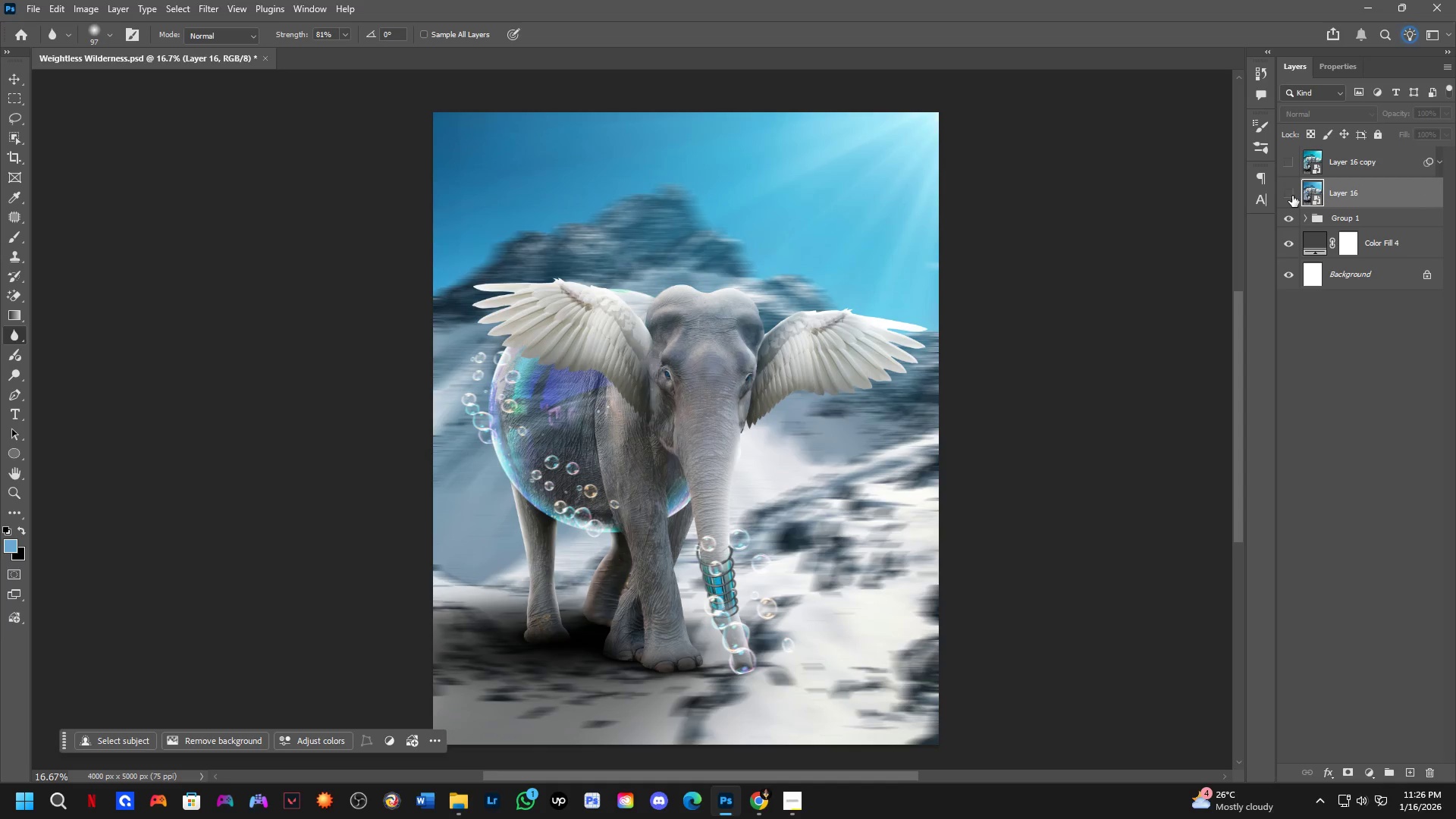 
left_click_drag(start_coordinate=[1292, 194], to_coordinate=[1294, 165])
 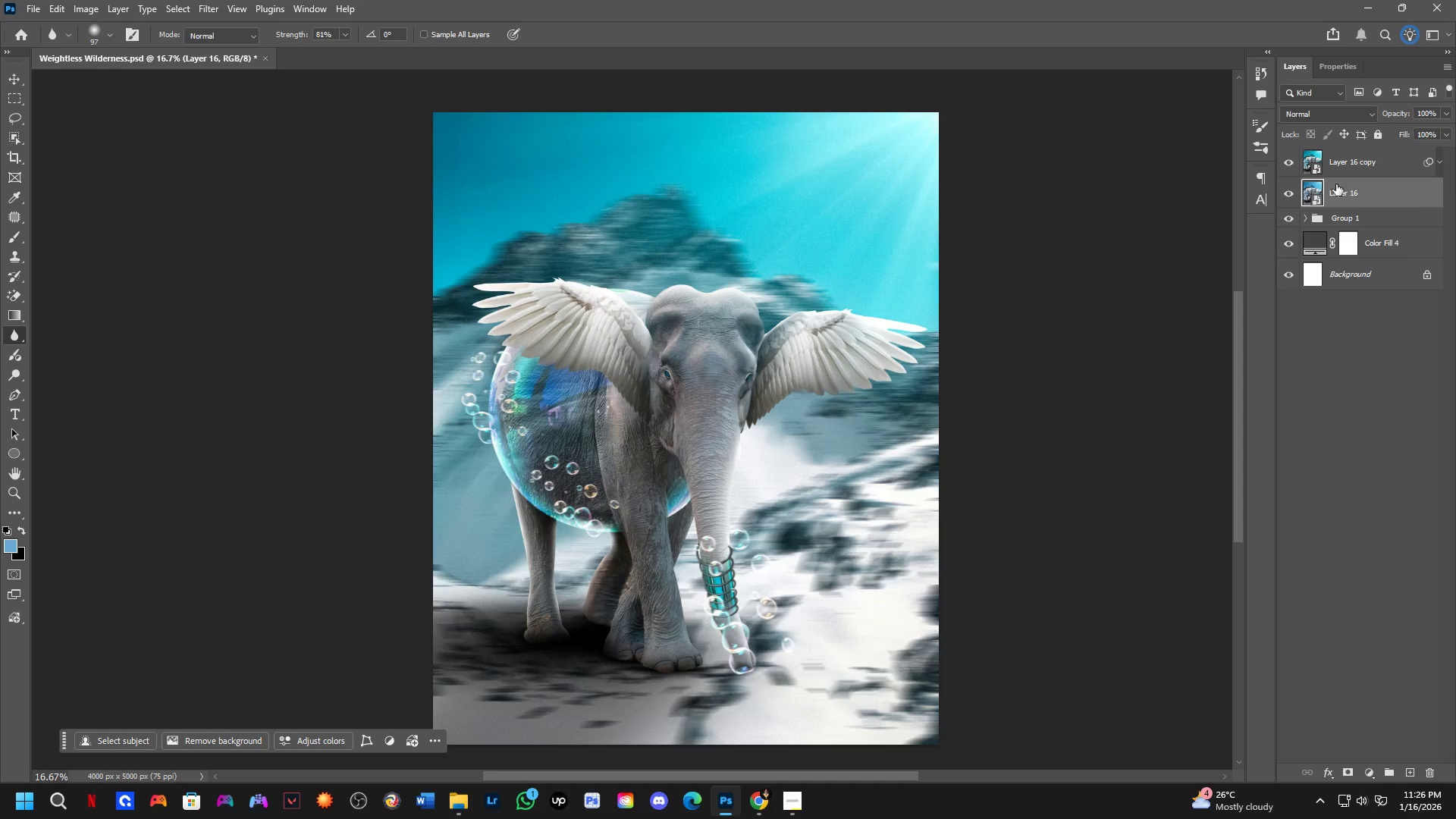 
left_click([1354, 187])
 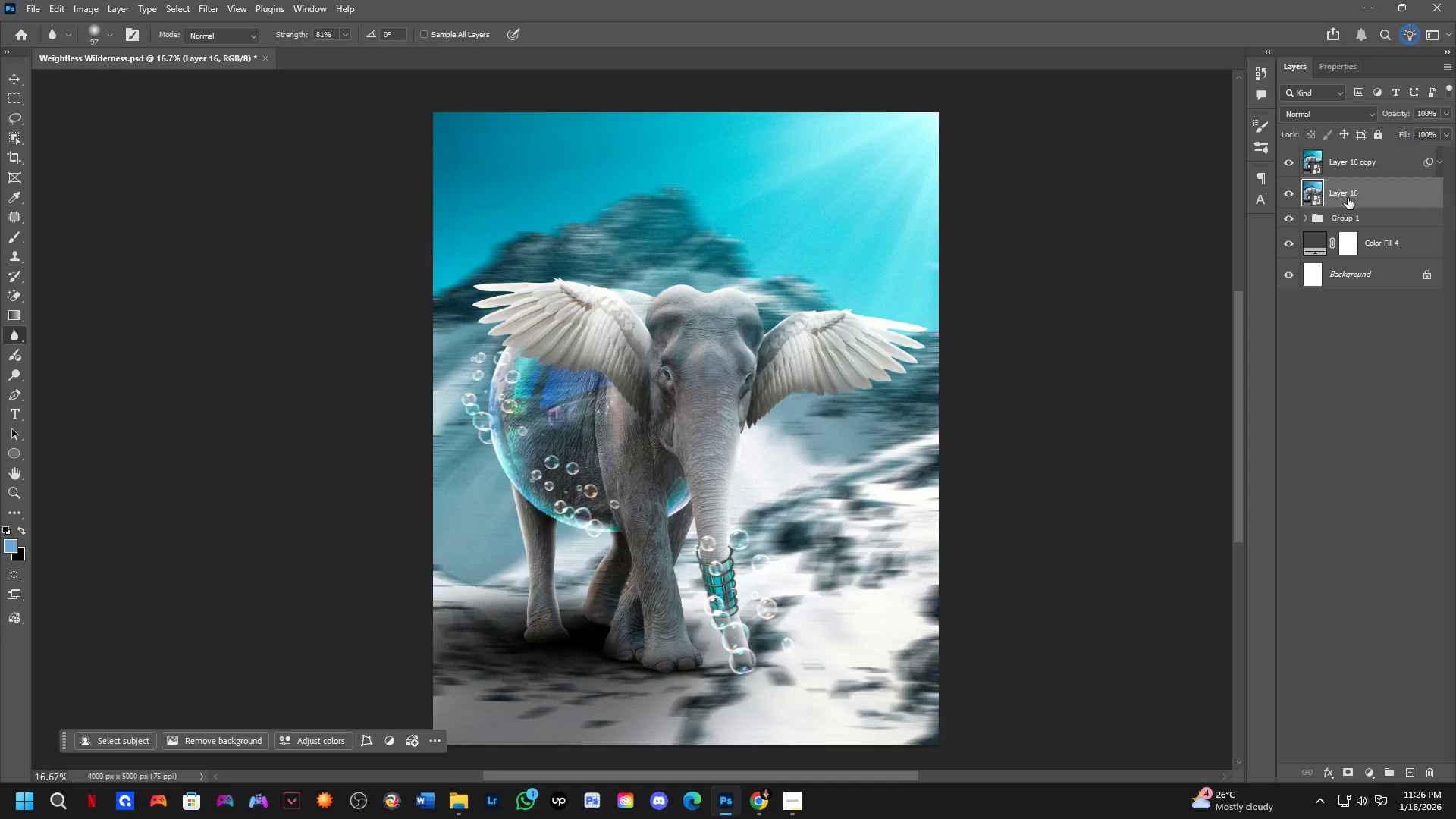 
key(Backspace)
 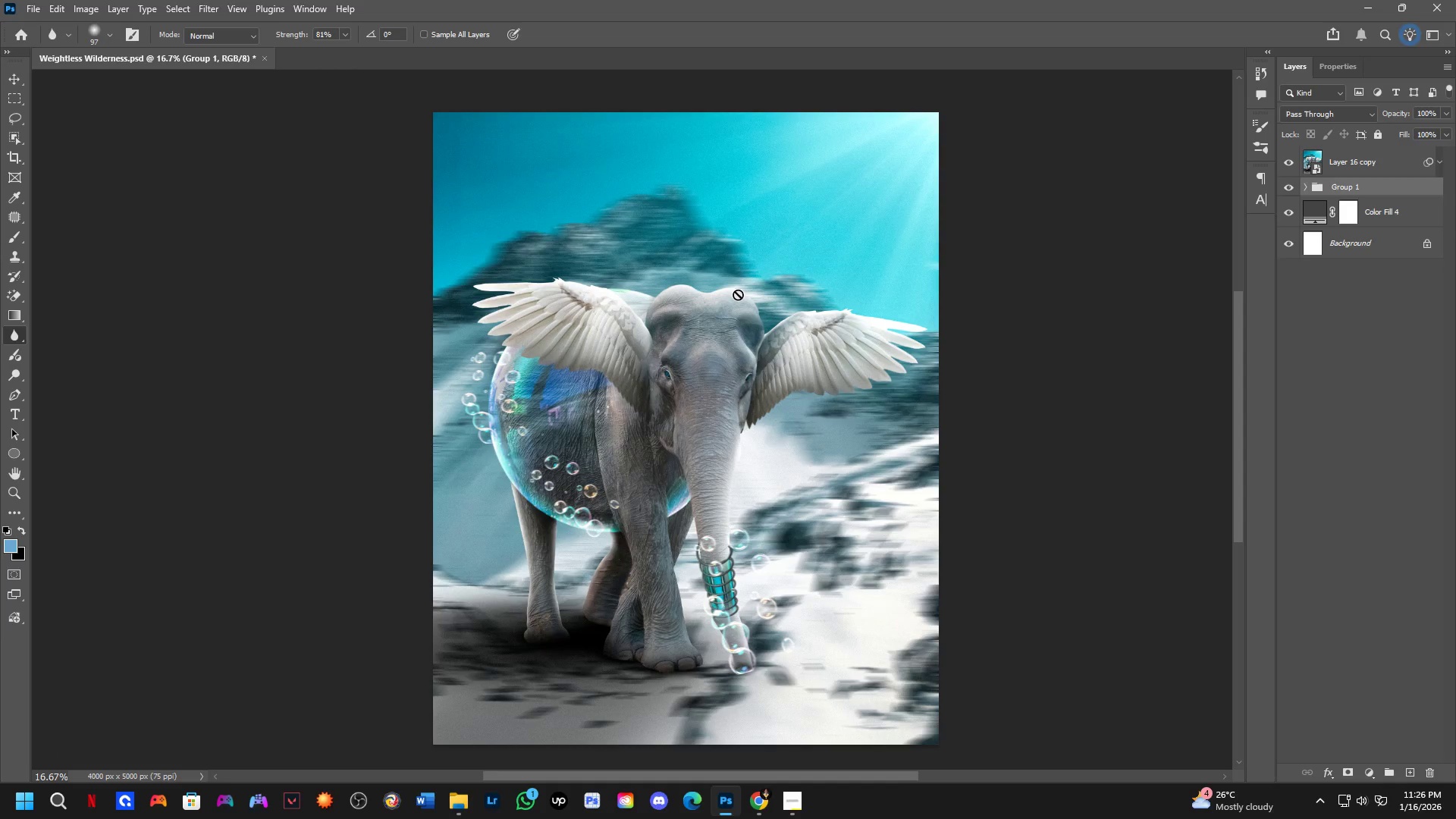 
key(Control+J)
 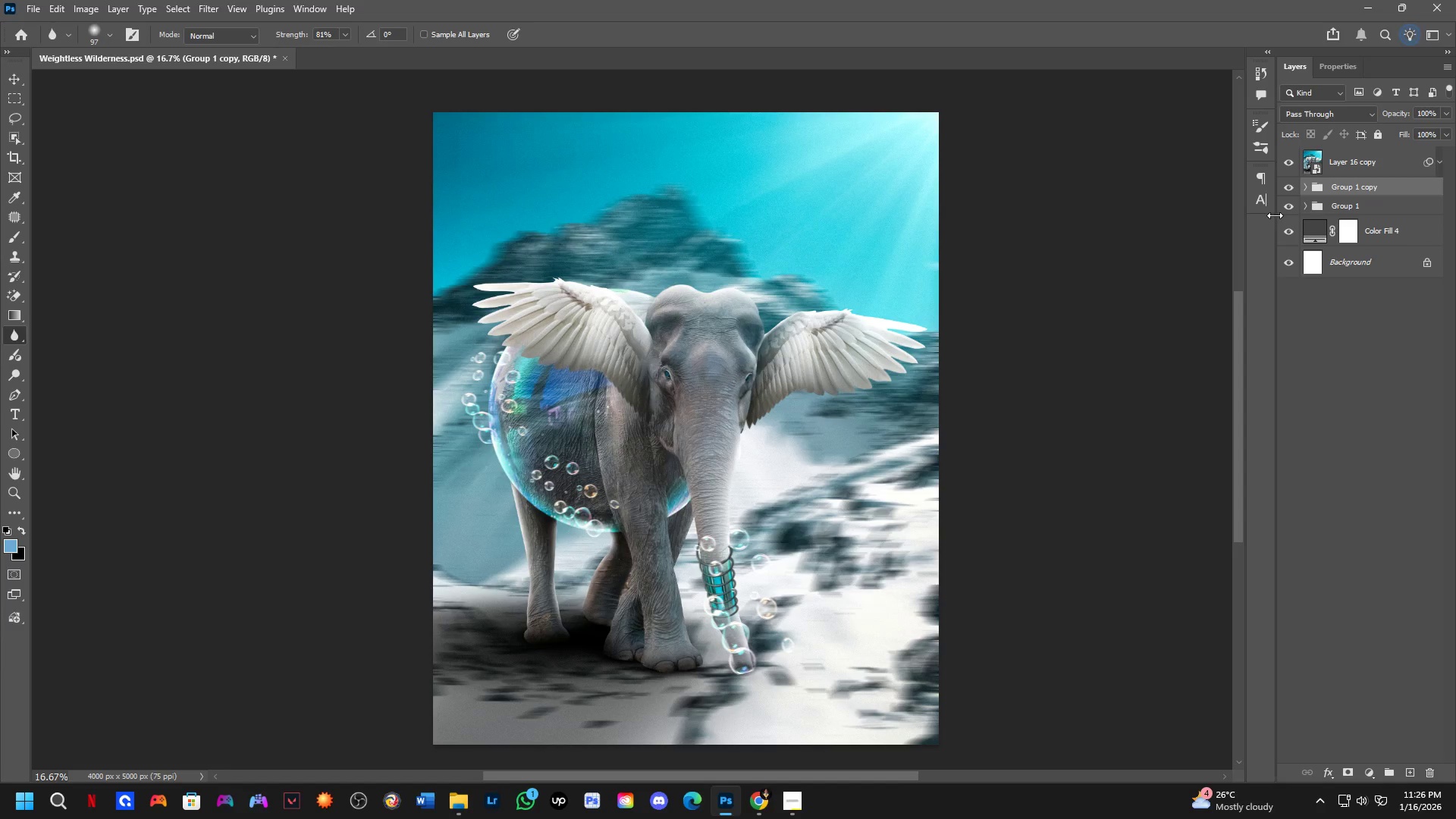 
key(Control+ControlLeft)
 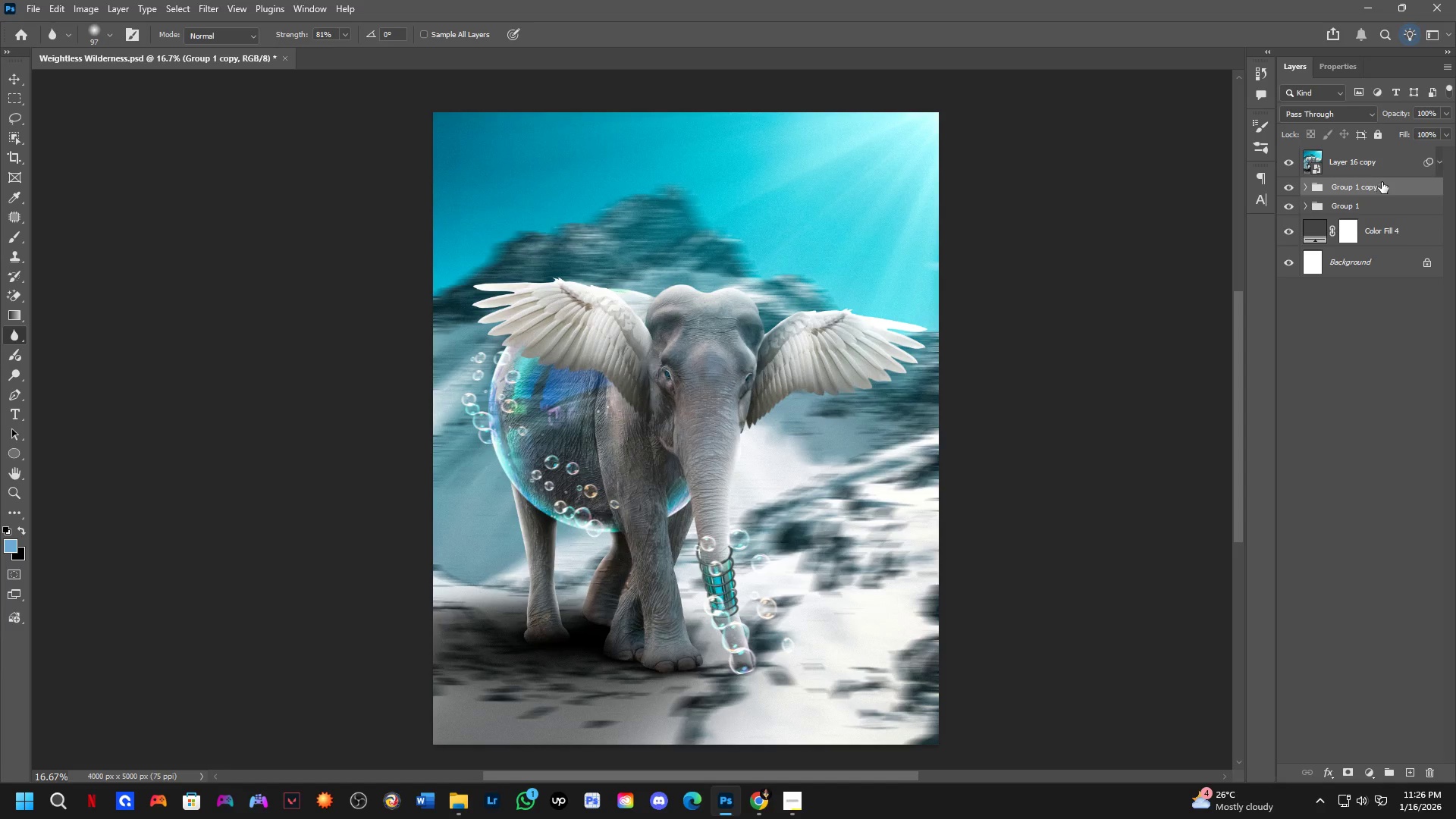 
key(Control+Z)
 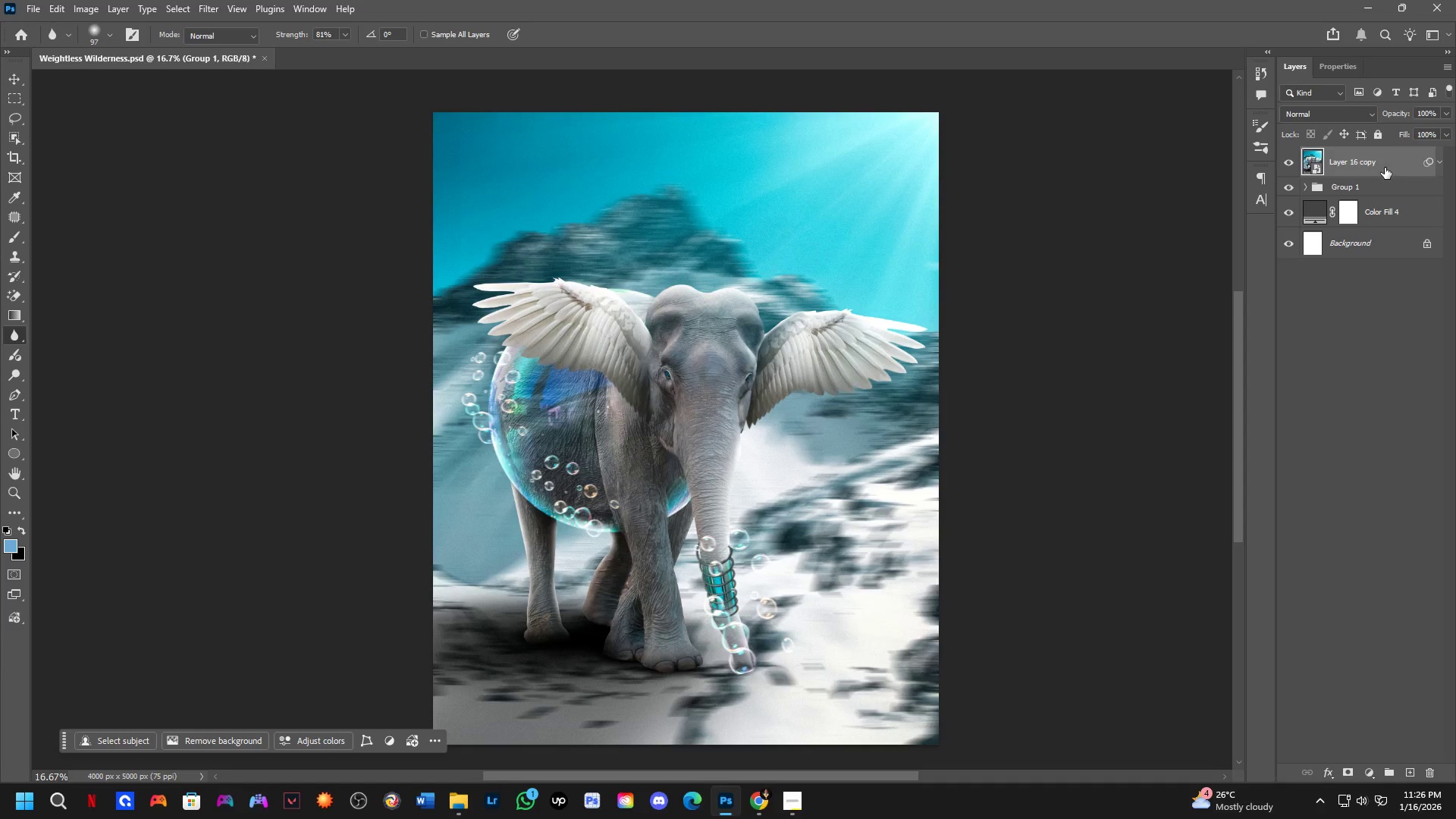 
key(Control+J)
 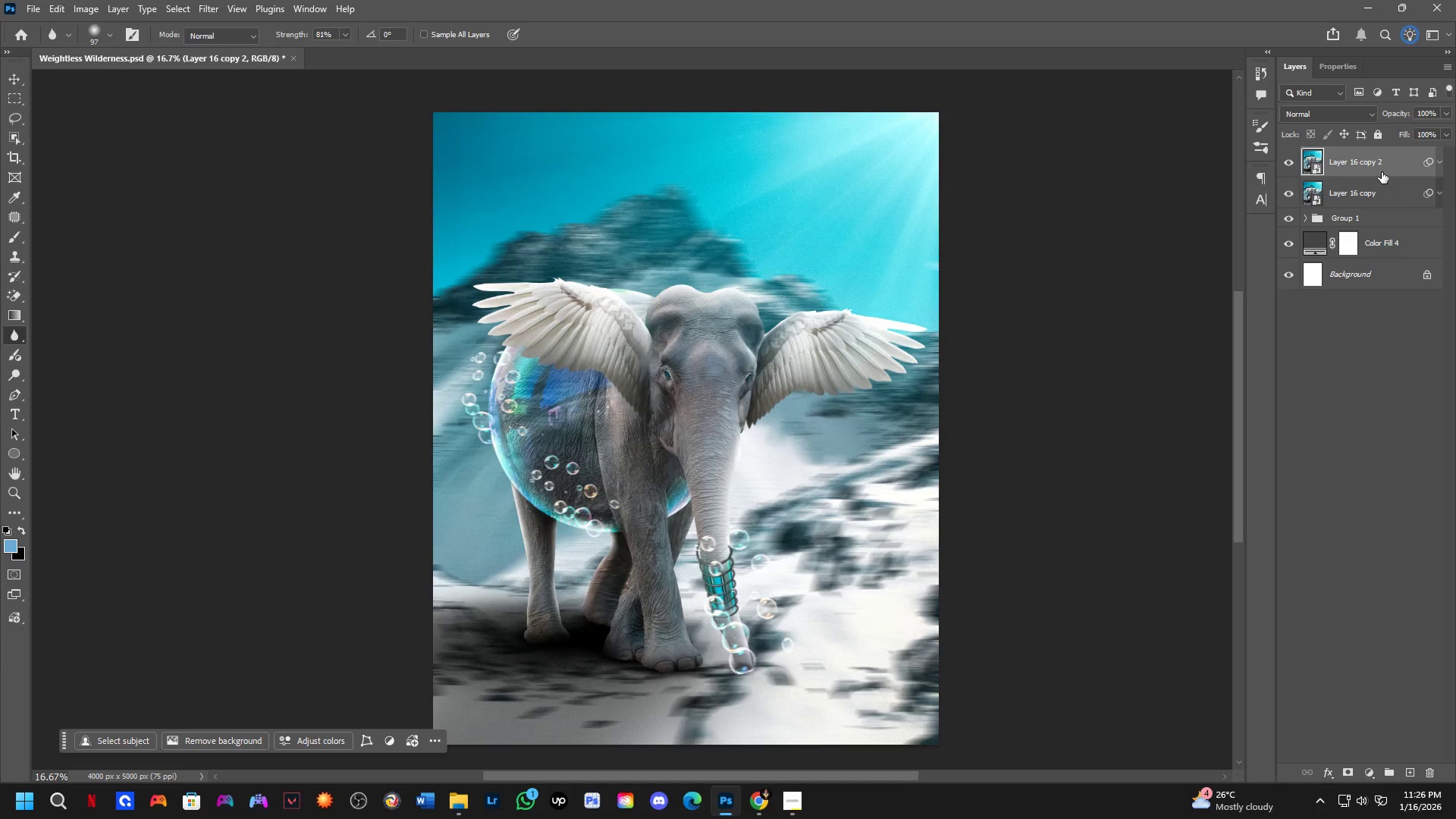 
key(Control+A)
 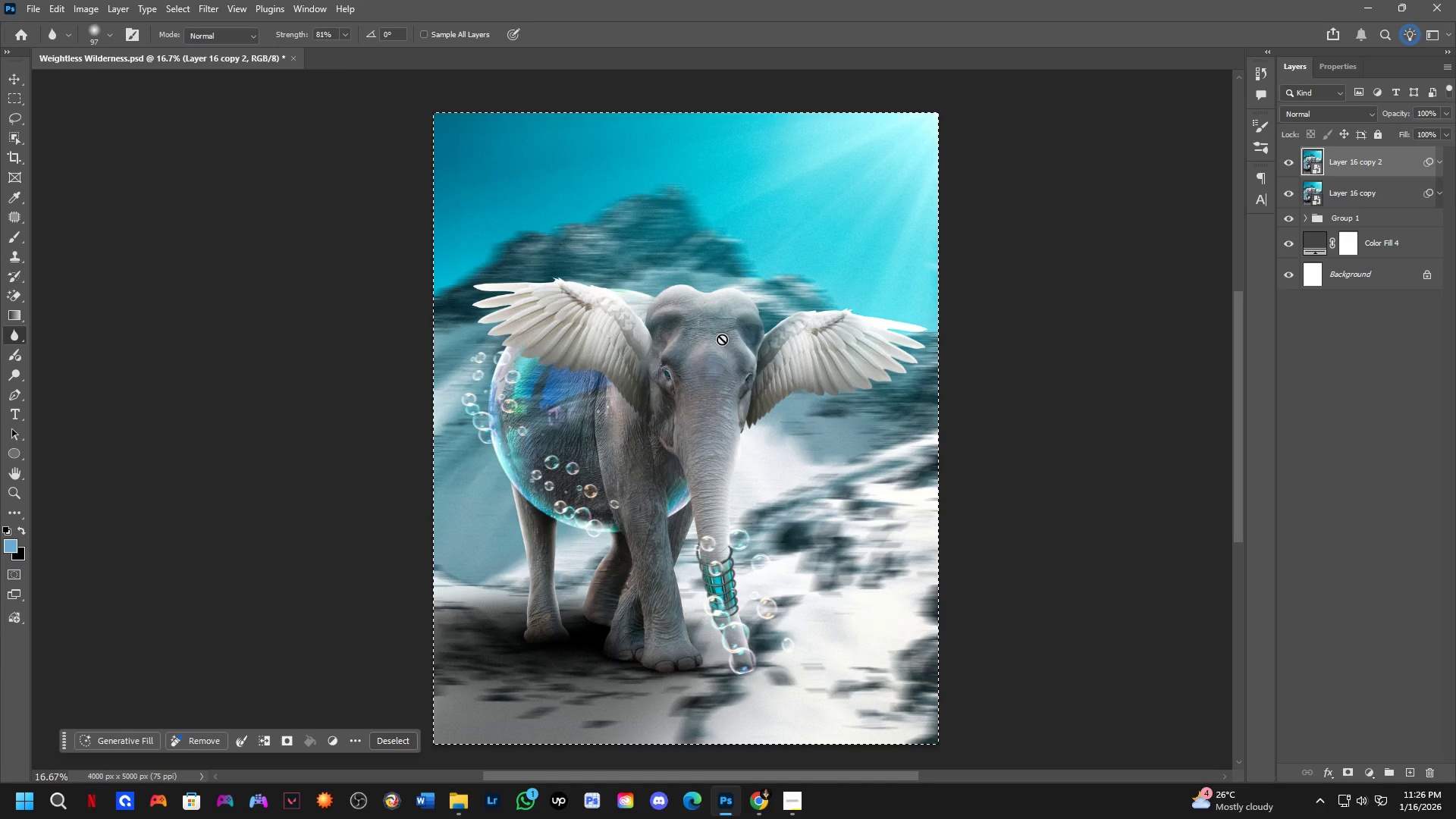 
key(Control+J)
 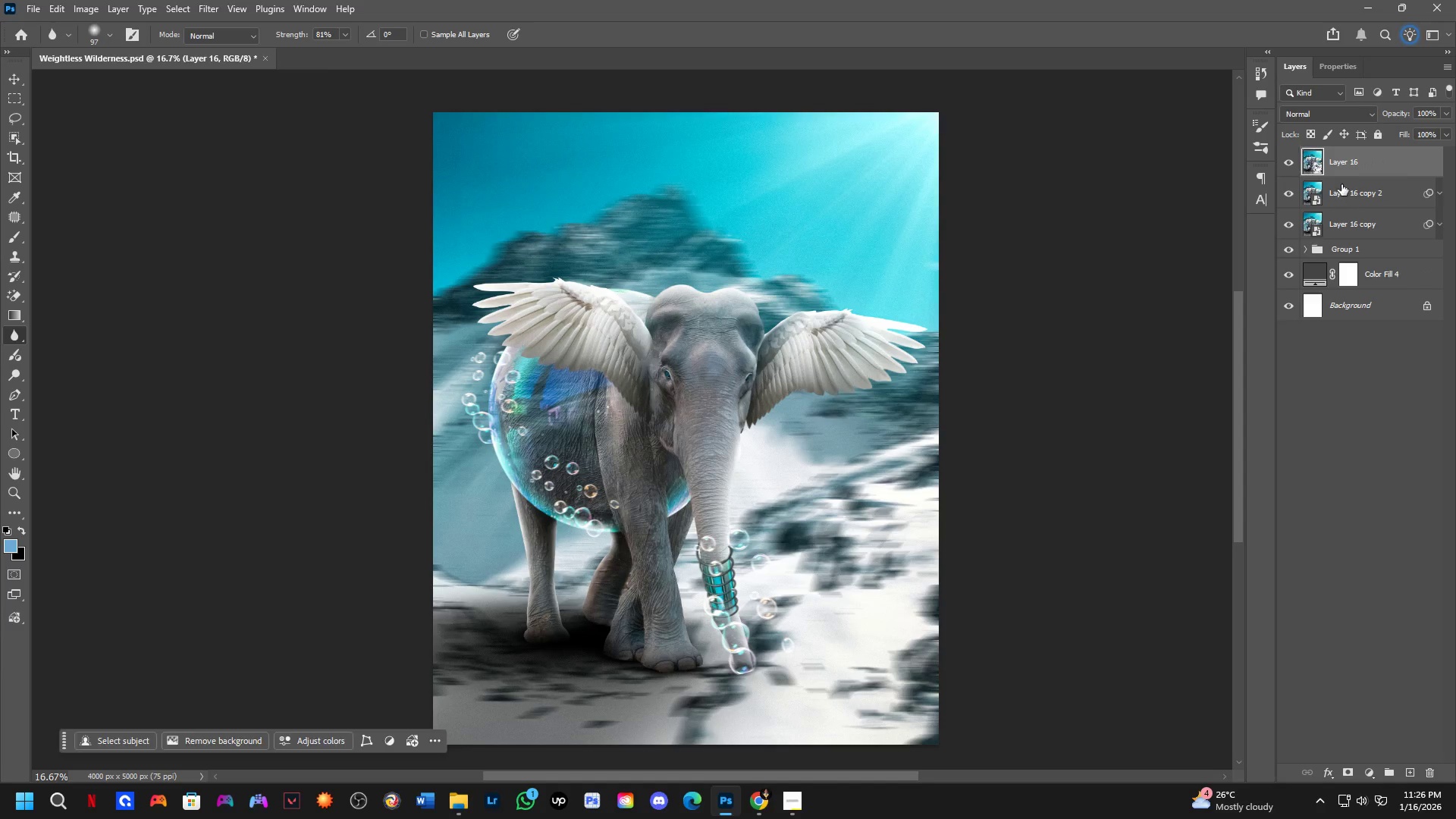 
left_click([1342, 184])
 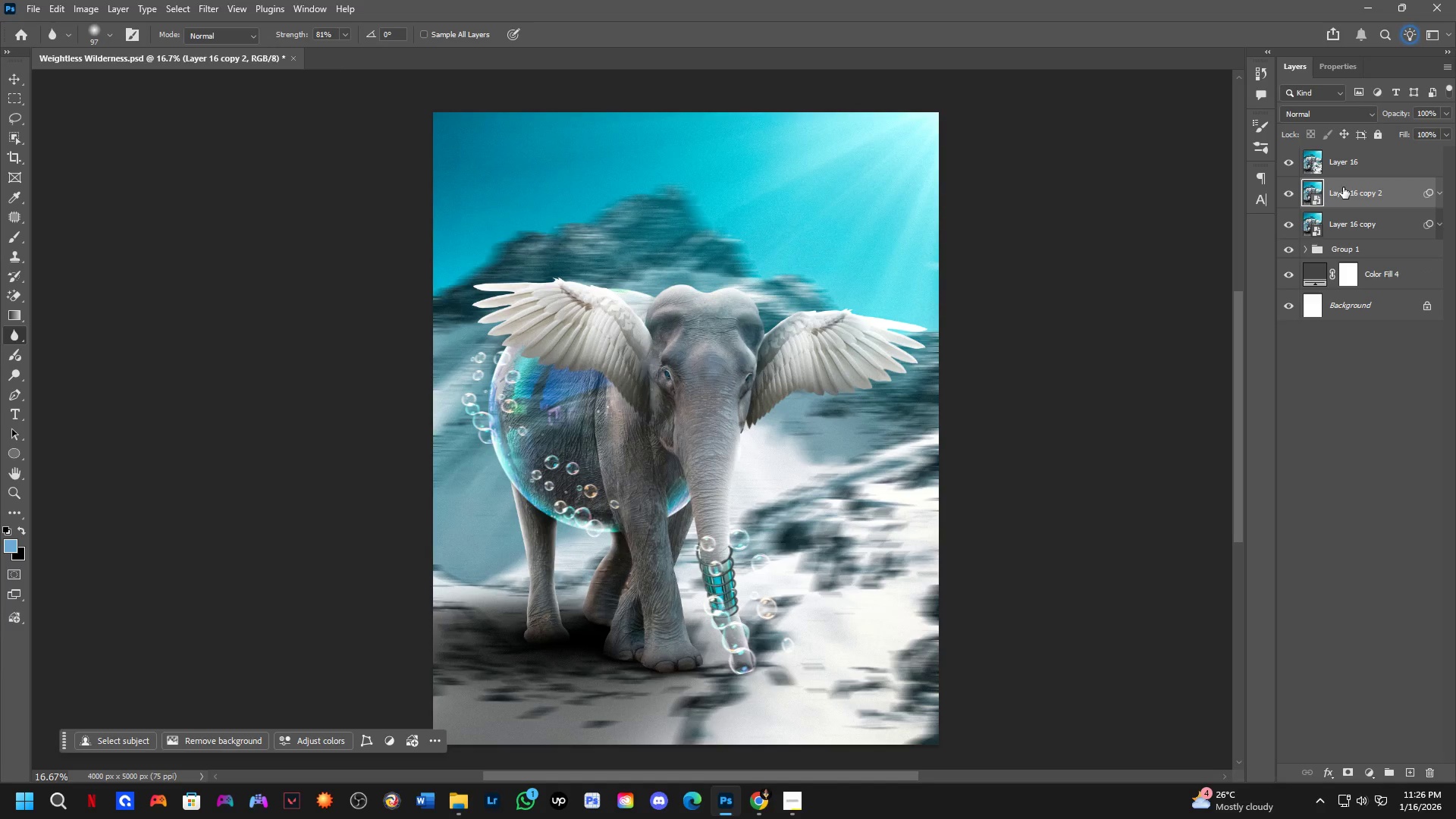 
key(Backspace)
 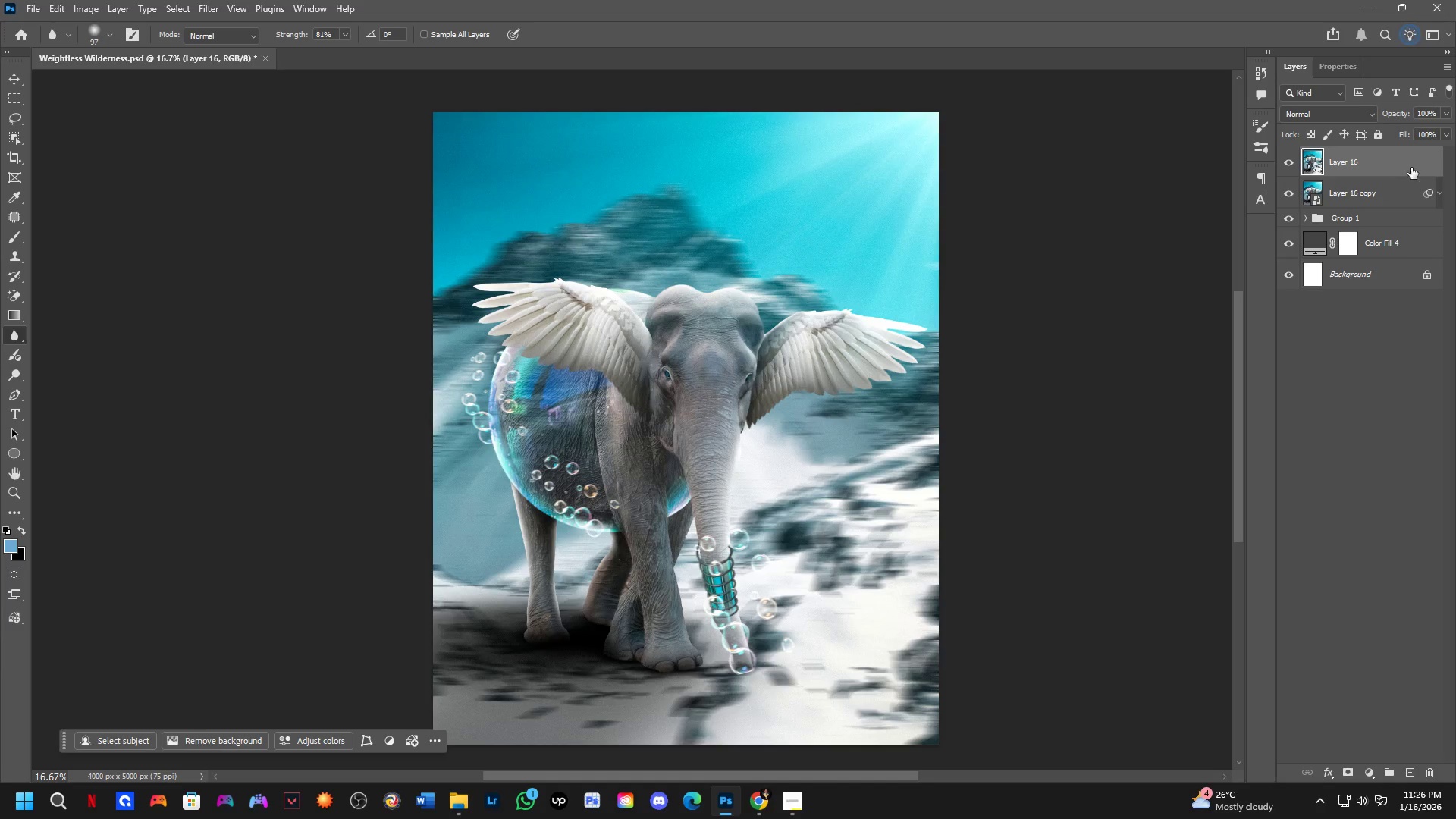 
double_click([1423, 168])
 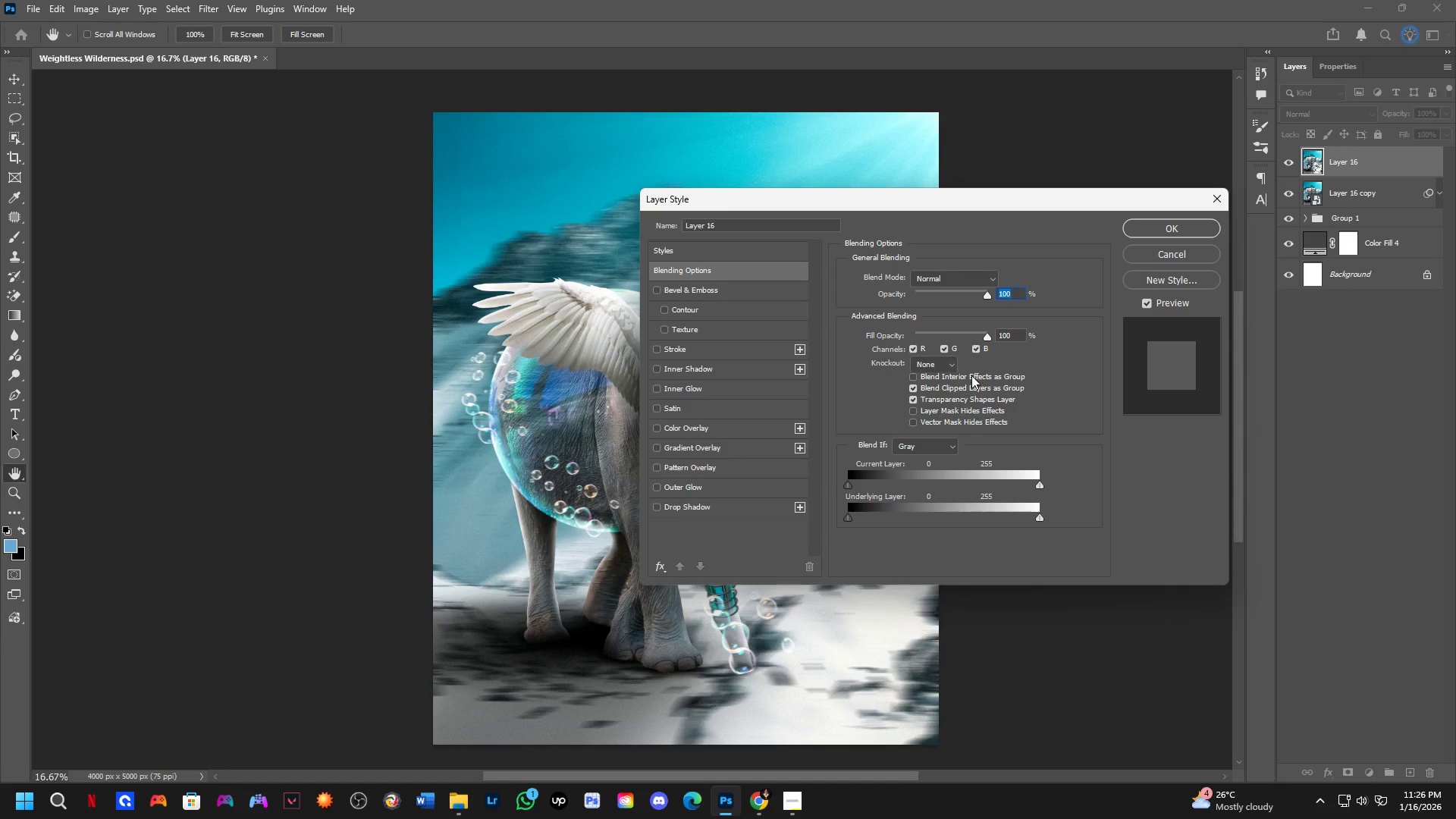 
double_click([976, 347])
 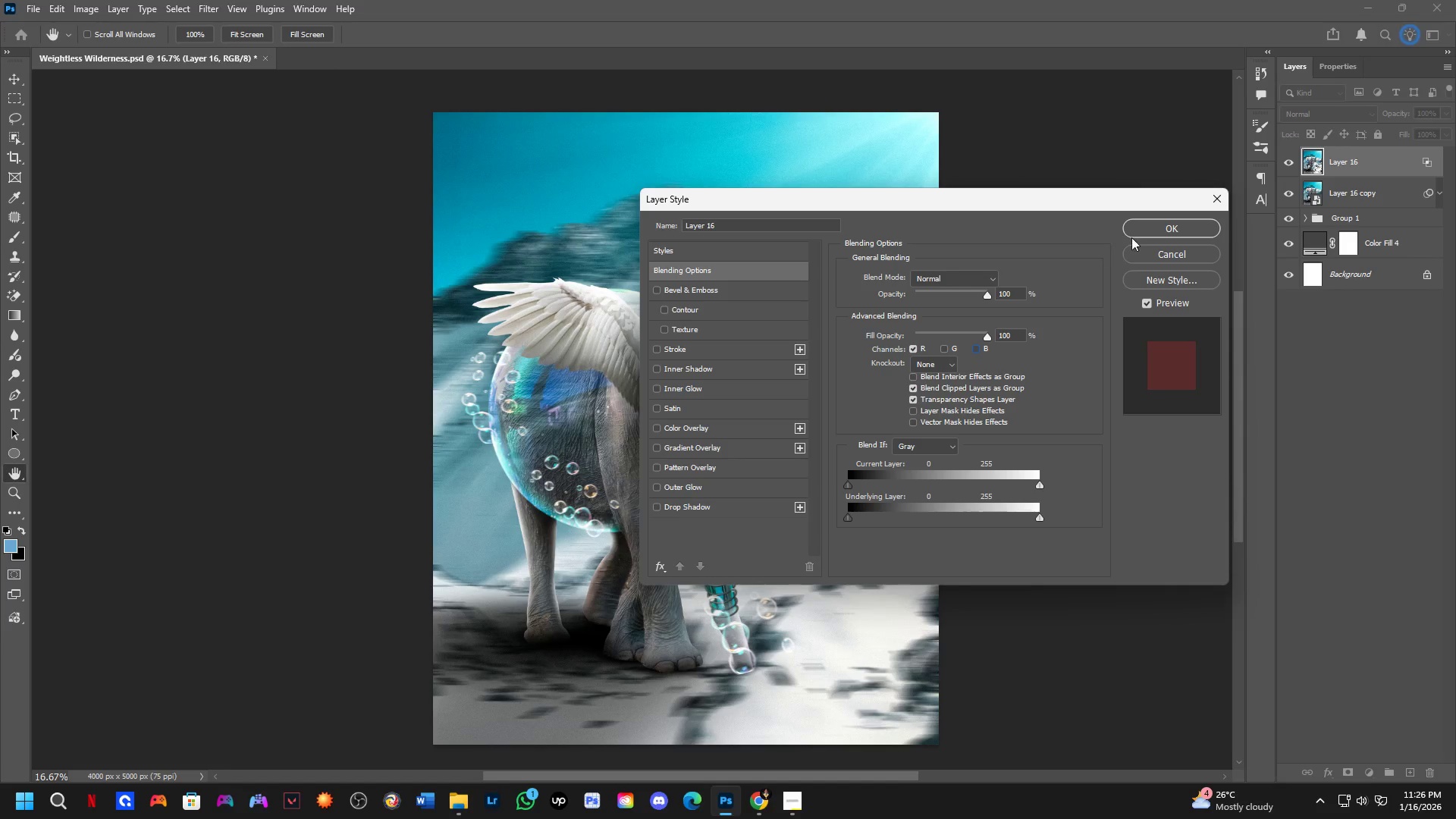 
left_click([1141, 230])
 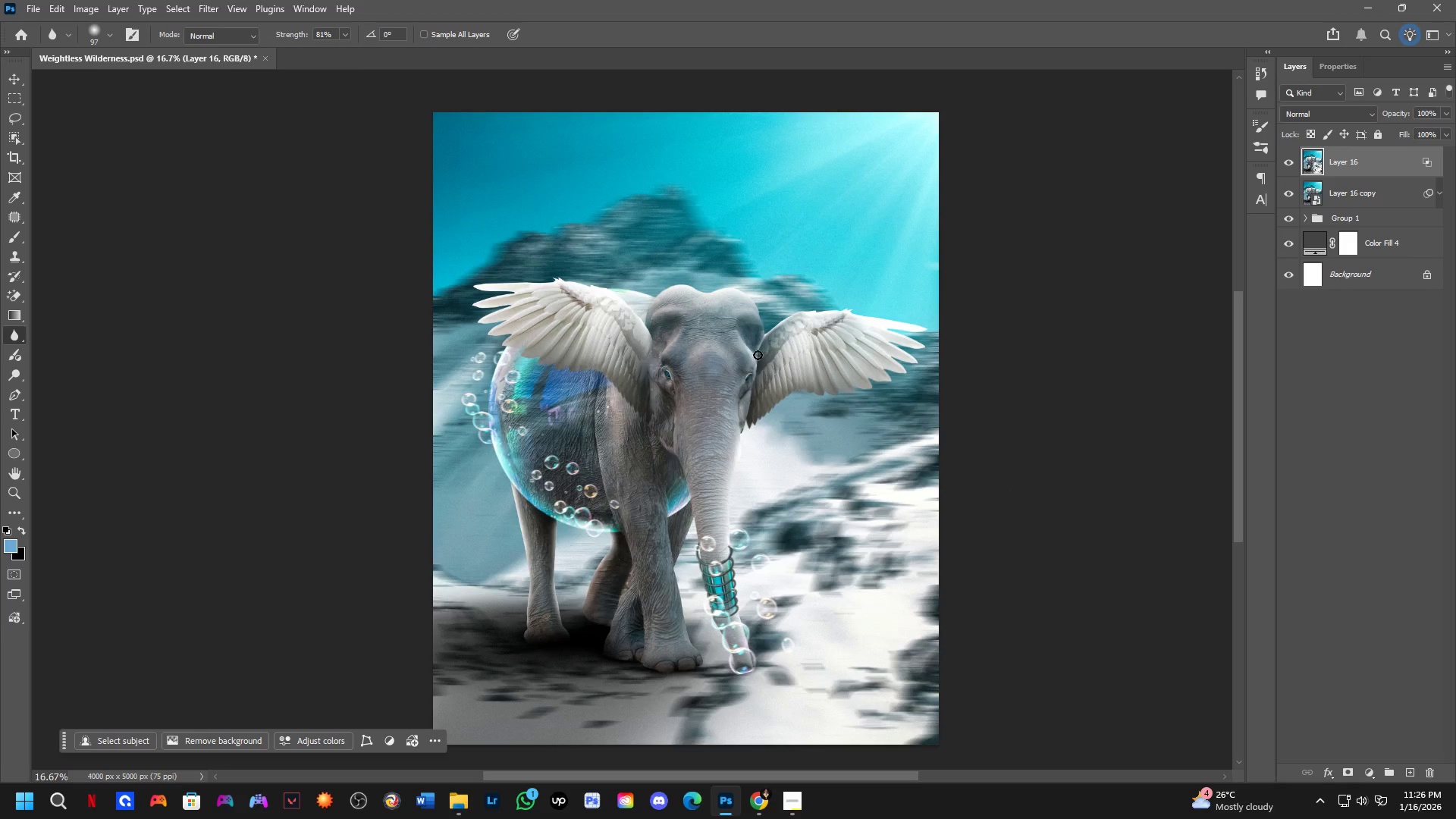 
hold_key(key=ShiftLeft, duration=0.5)
scroll: coordinate [739, 367], scroll_direction: up, amount: 5.0
 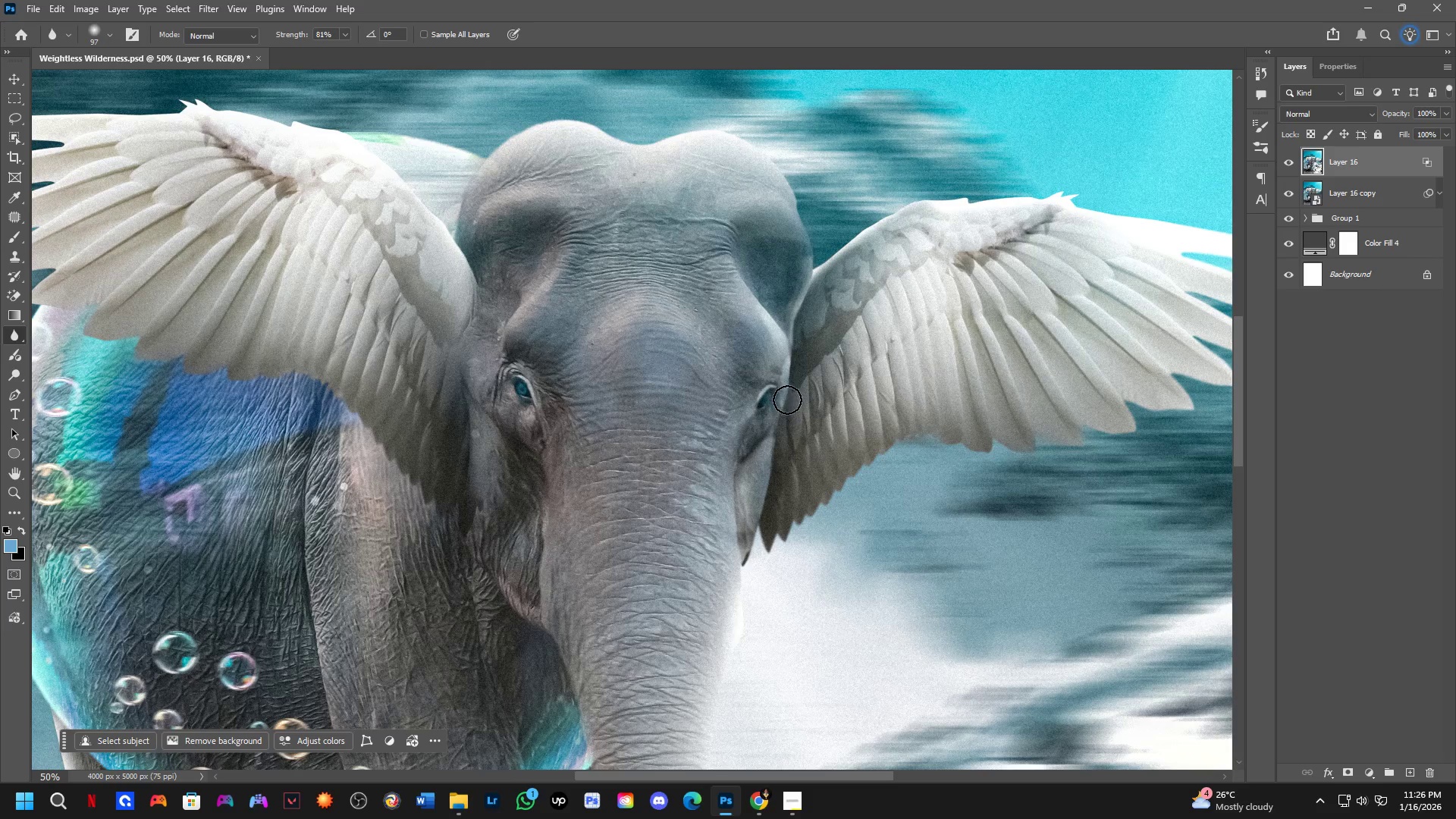 
key(Control+ArrowRight)
 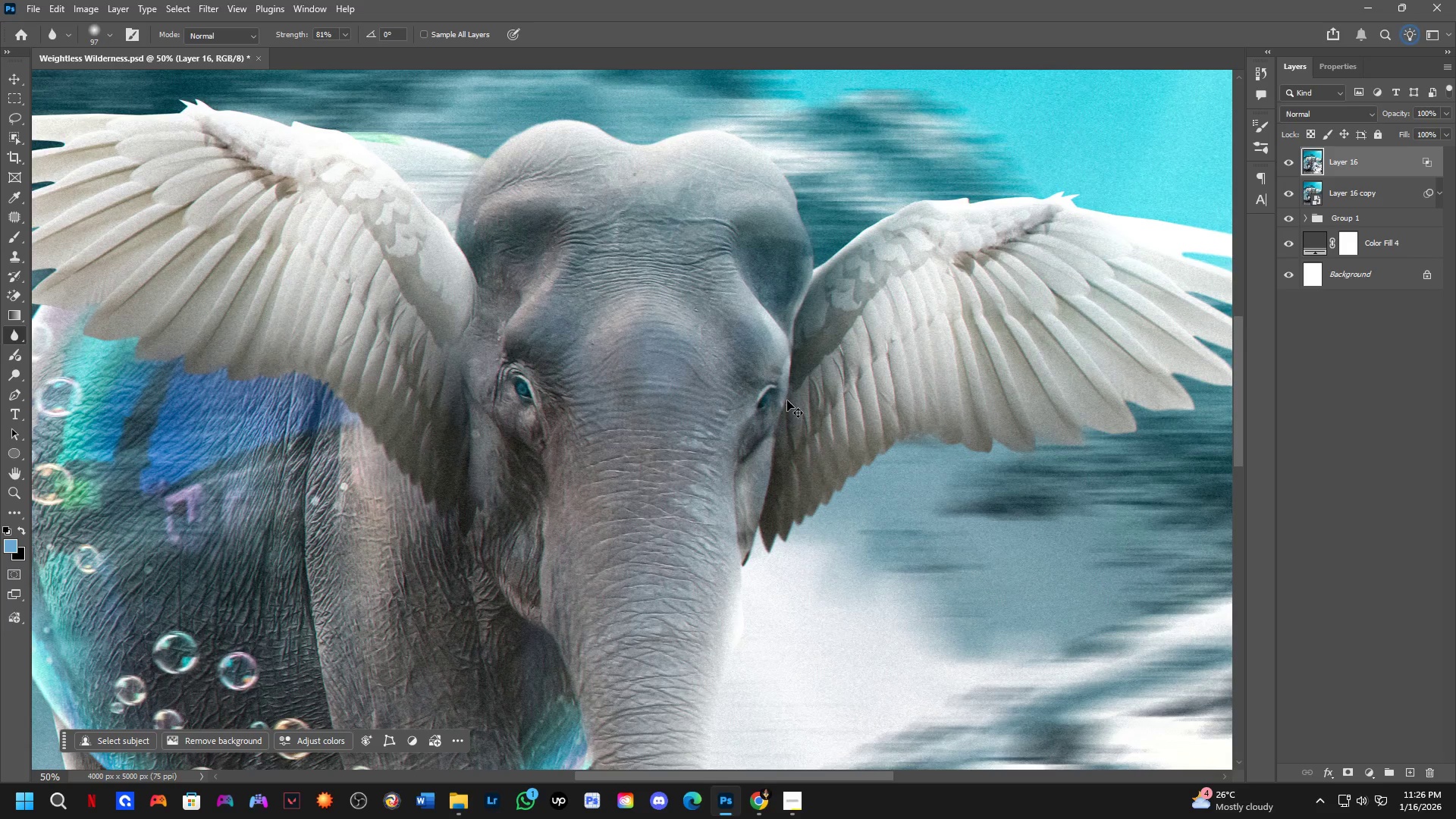 
key(Control+ArrowRight)
 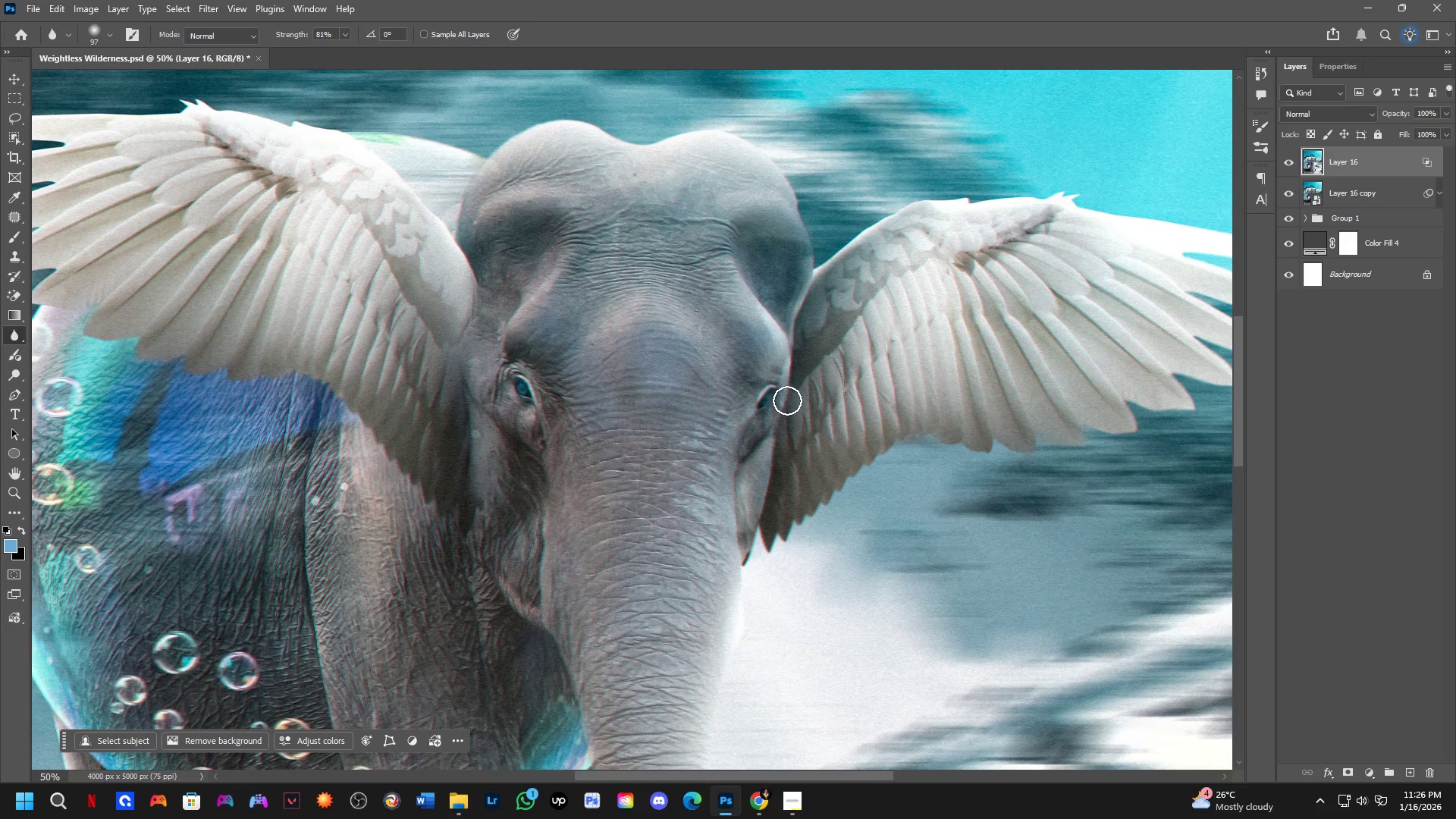 
key(Shift+ShiftLeft)
 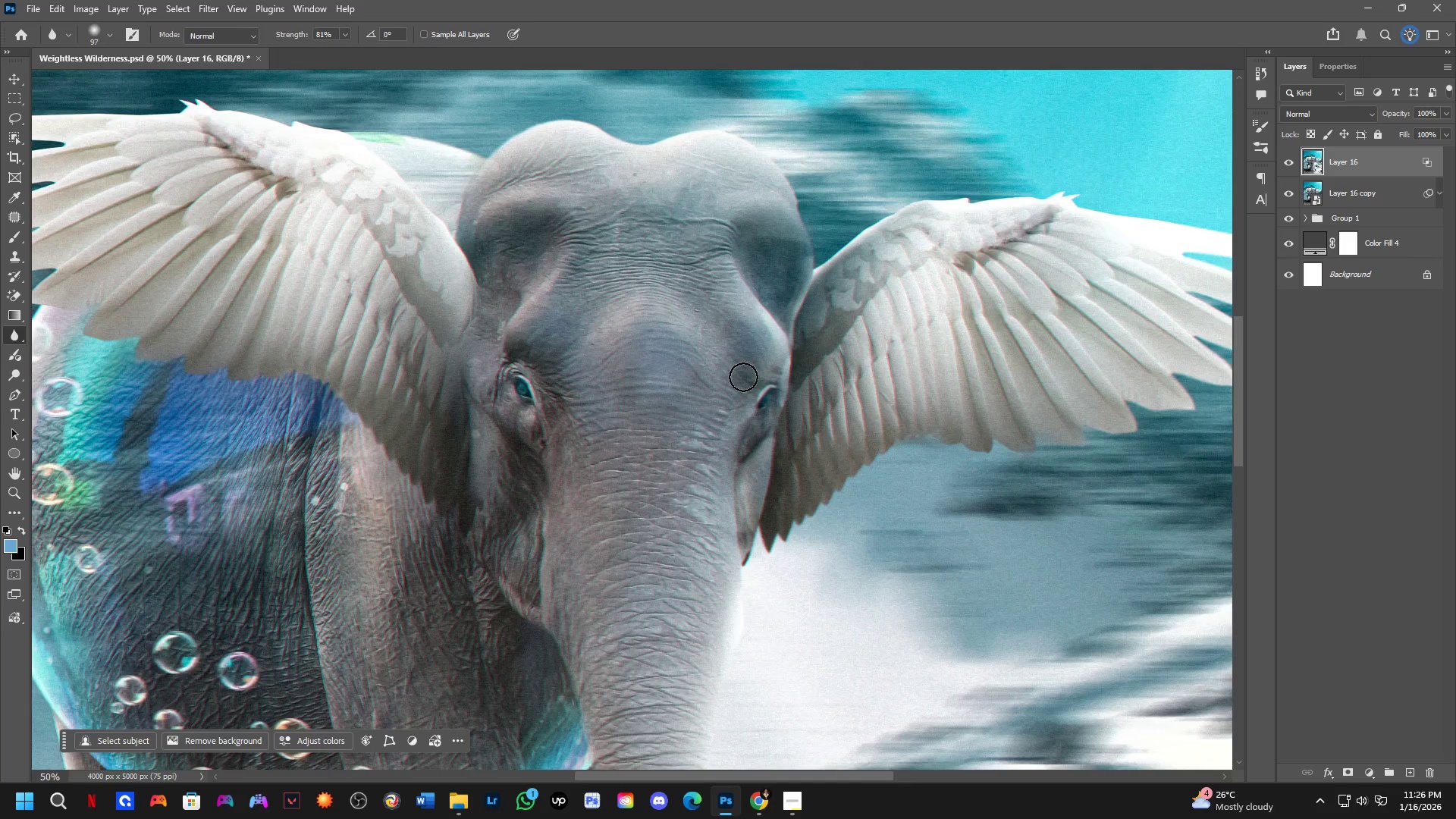 
hold_key(key=Space, duration=0.69)
 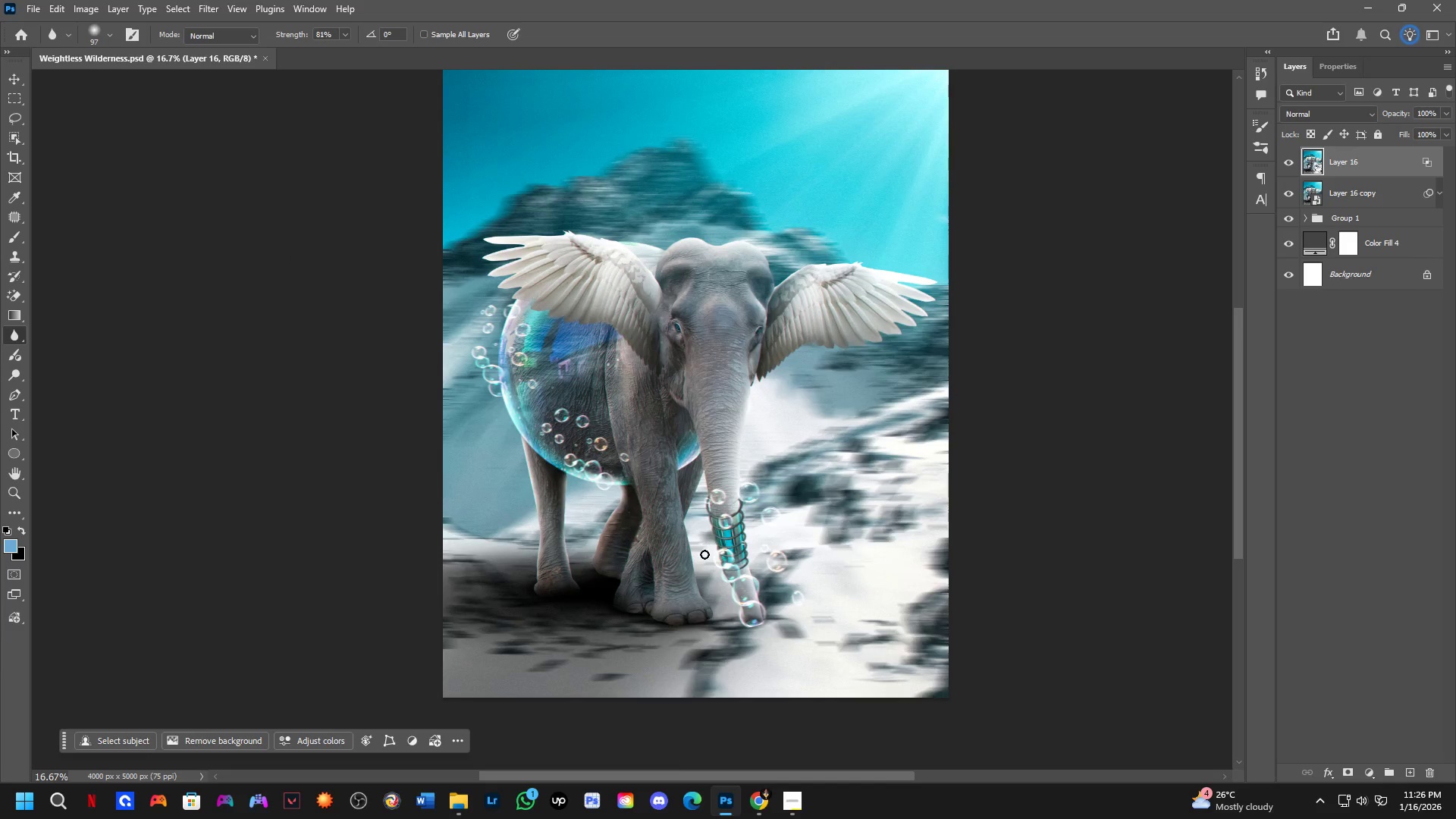 
left_click_drag(start_coordinate=[738, 392], to_coordinate=[750, 342])
 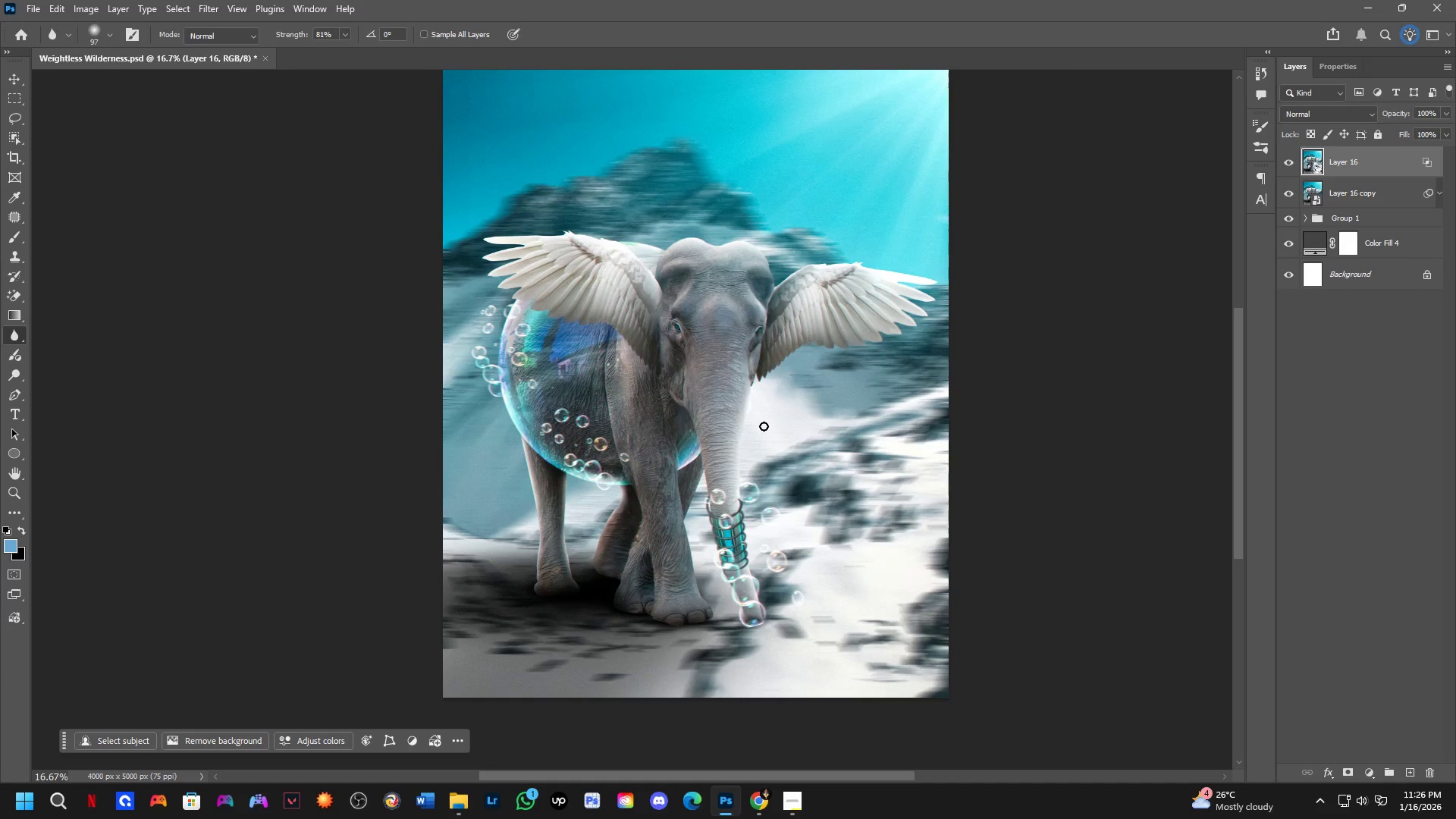 
scroll: coordinate [741, 369], scroll_direction: down, amount: 3.0
 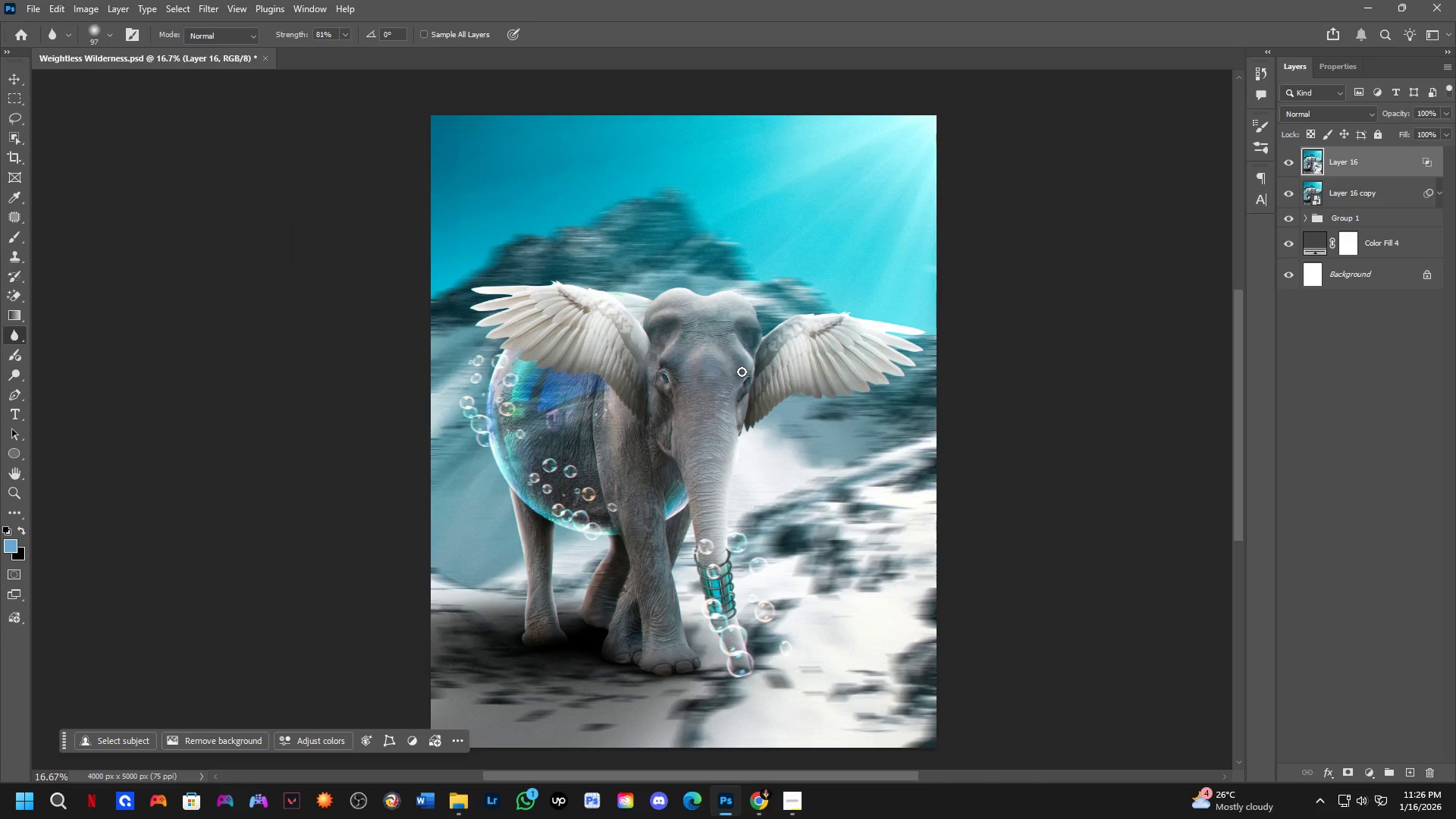 
hold_key(key=ShiftLeft, duration=0.31)
scroll: coordinate [705, 554], scroll_direction: up, amount: 4.0
 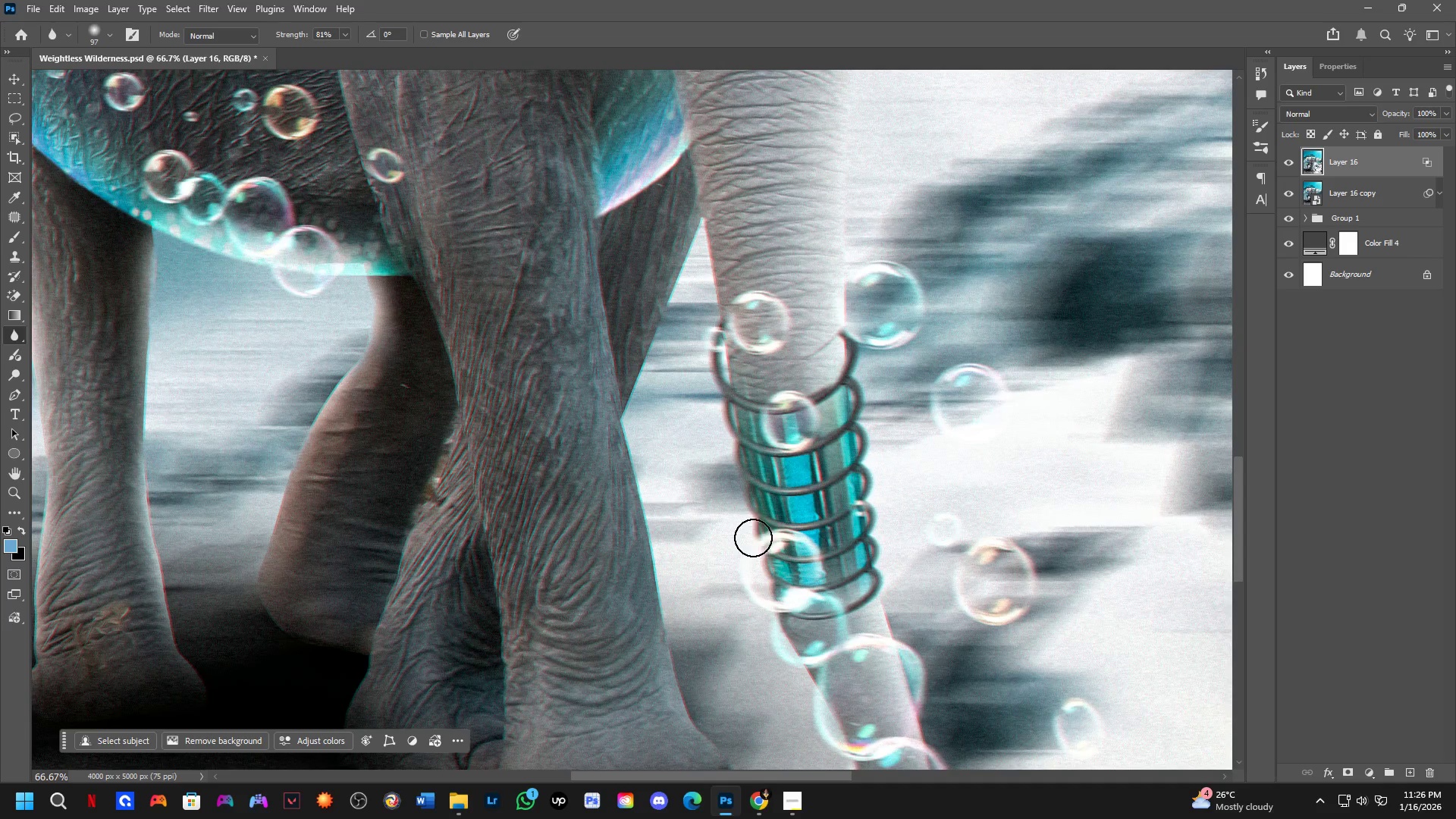 
hold_key(key=ShiftLeft, duration=0.81)
 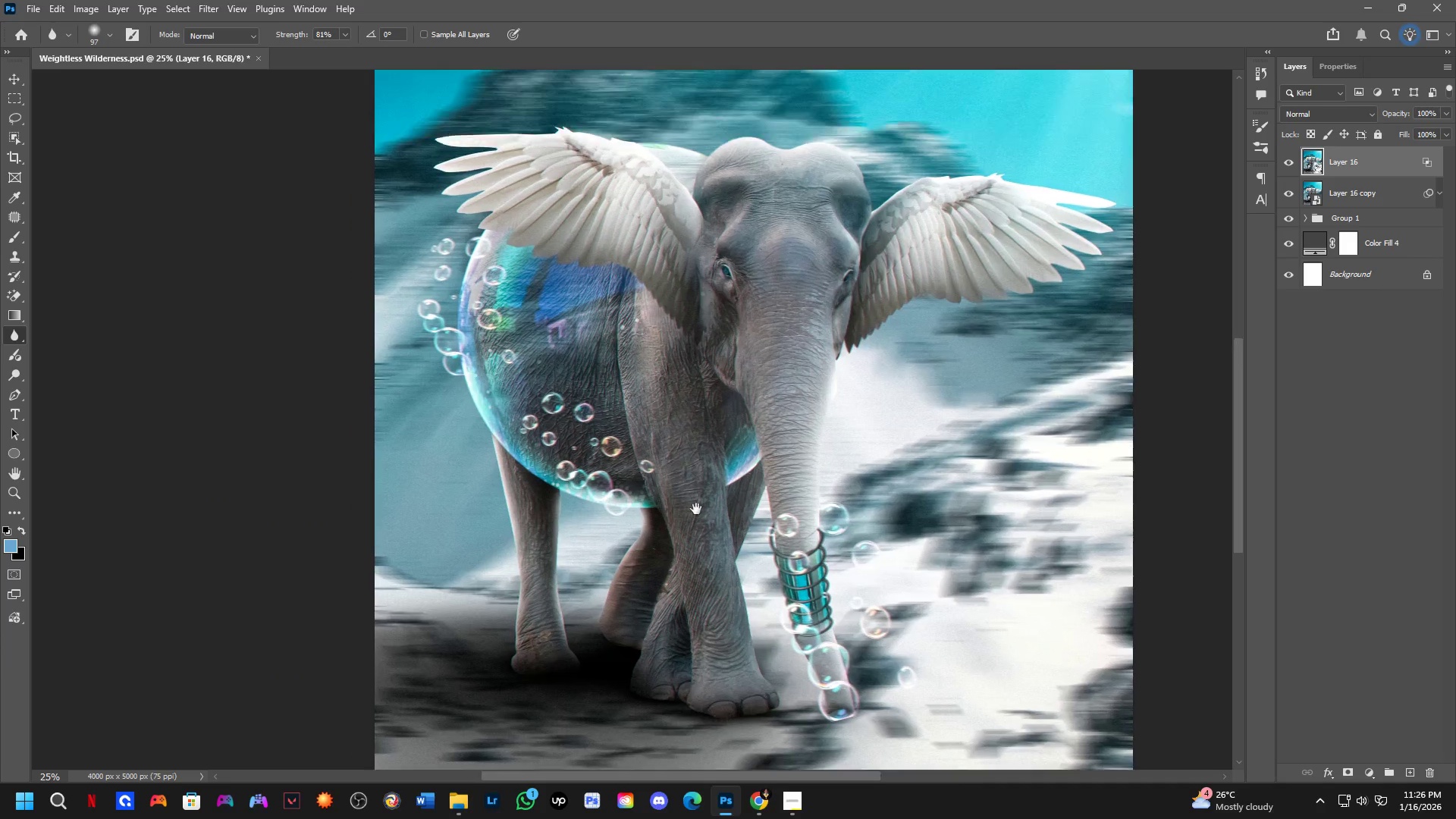 
hold_key(key=Space, duration=0.59)
 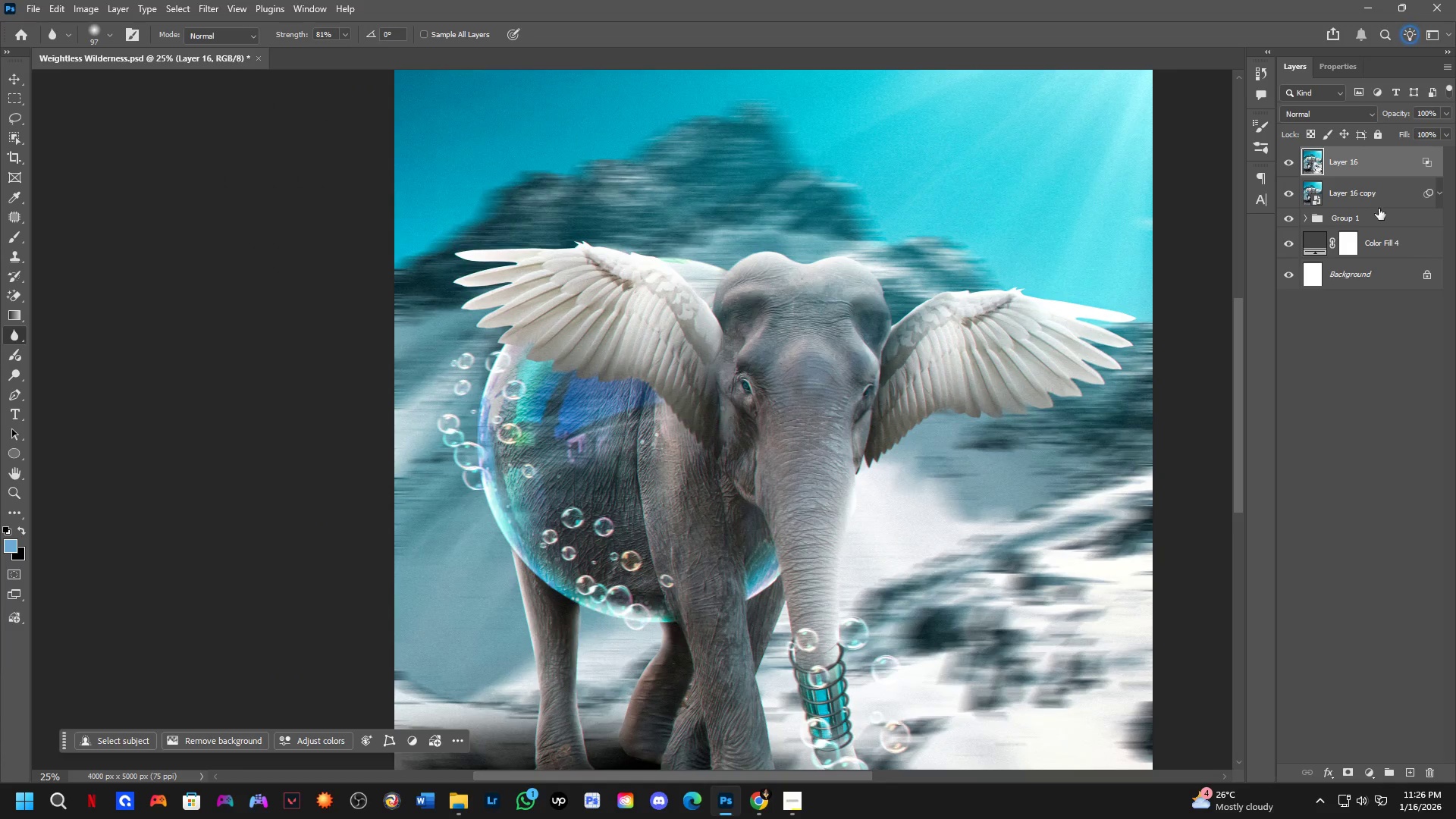 
left_click_drag(start_coordinate=[668, 398], to_coordinate=[707, 583])
 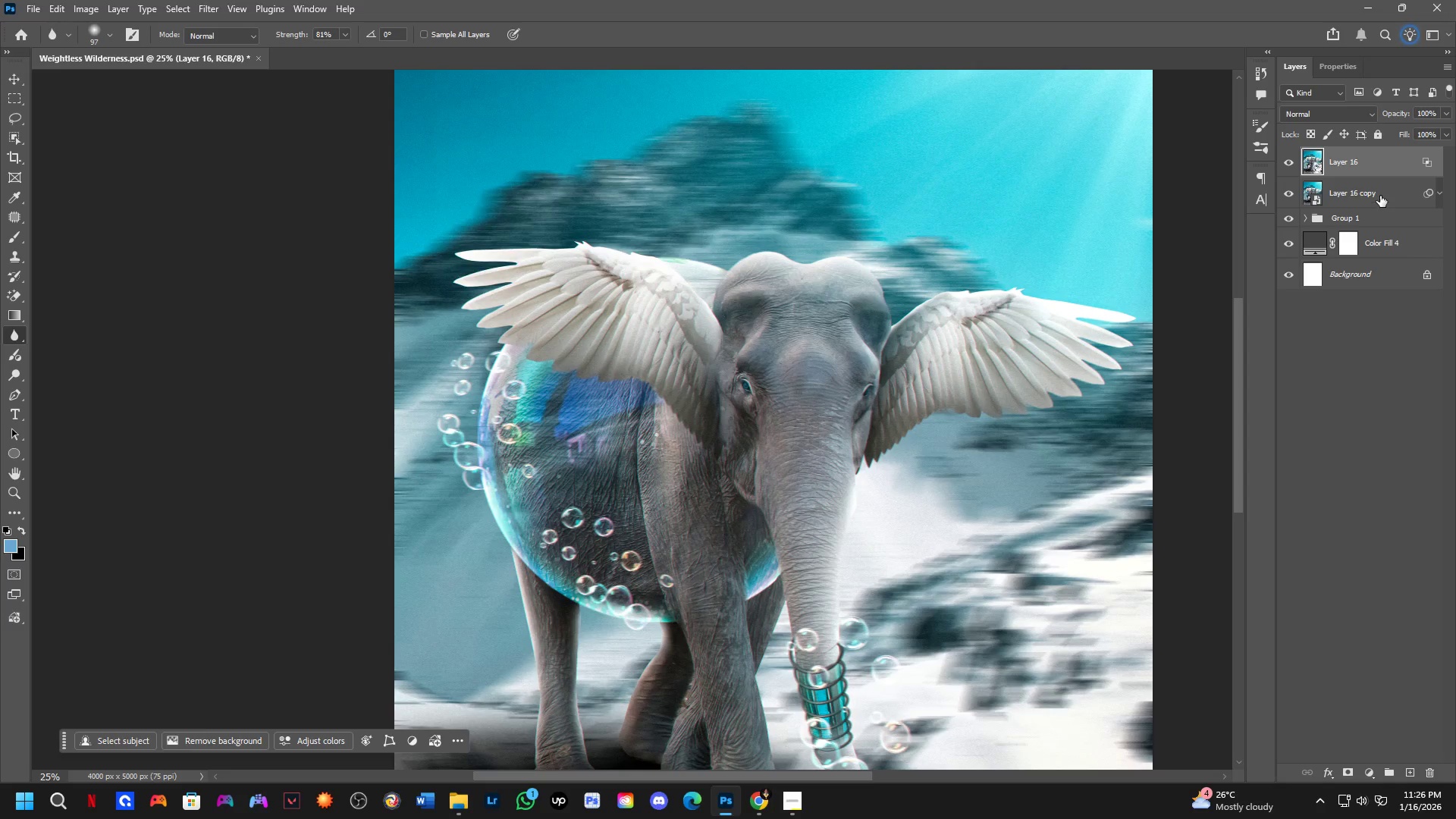 
scroll: coordinate [774, 534], scroll_direction: down, amount: 3.0
 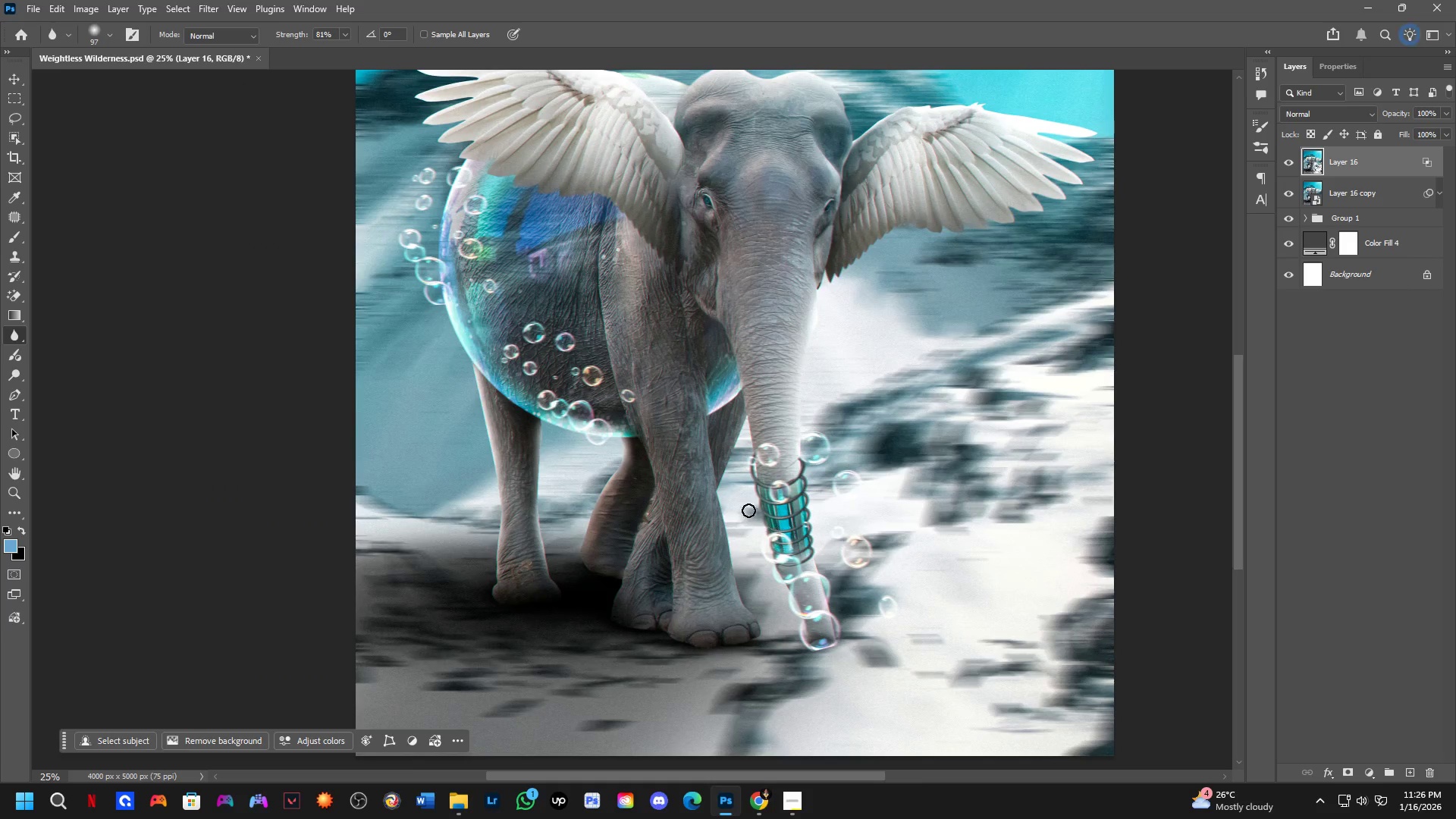 
key(Shift+ShiftLeft)
 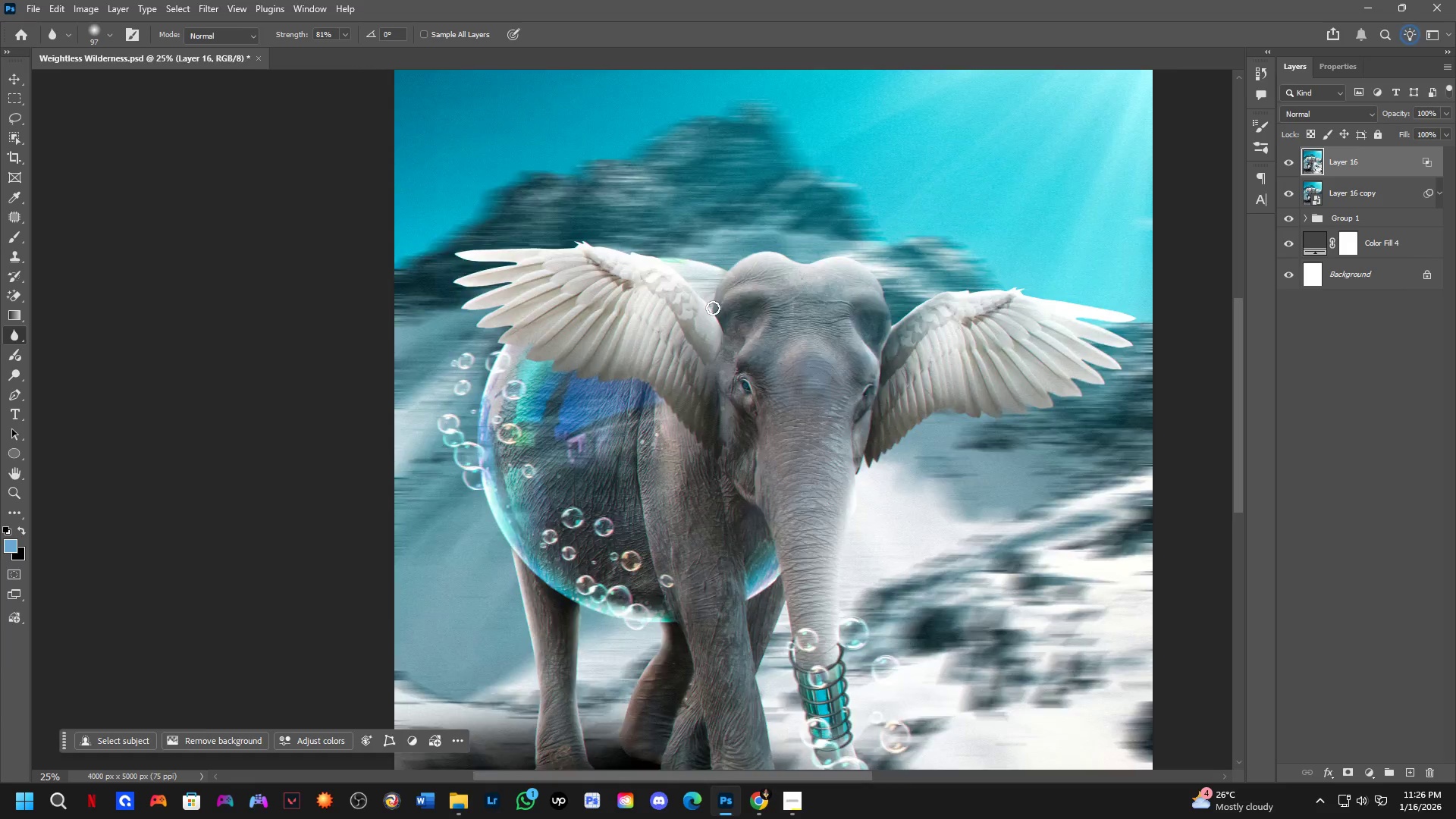 
hold_key(key=Space, duration=0.36)
 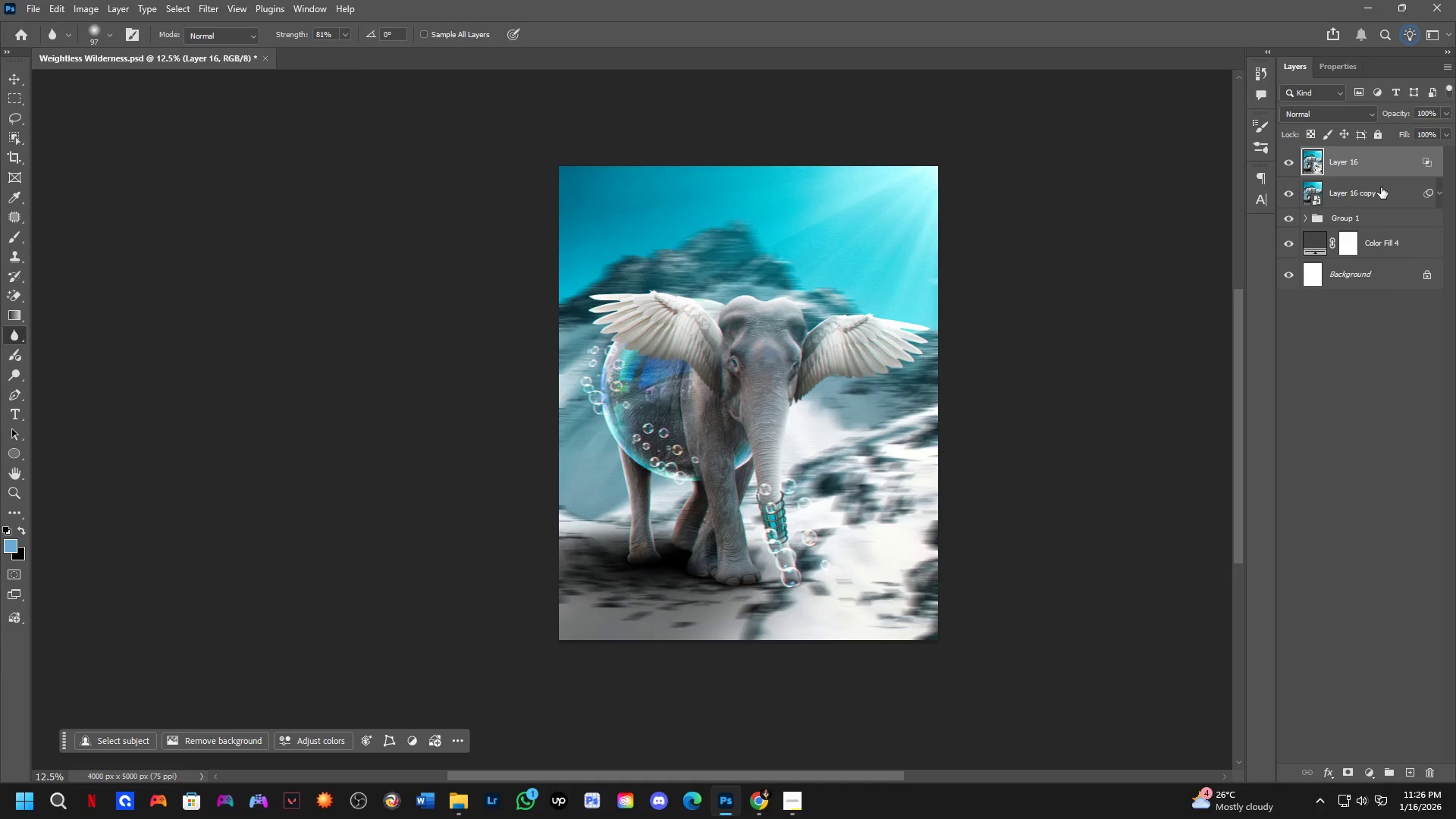 
left_click_drag(start_coordinate=[792, 334], to_coordinate=[797, 350])
 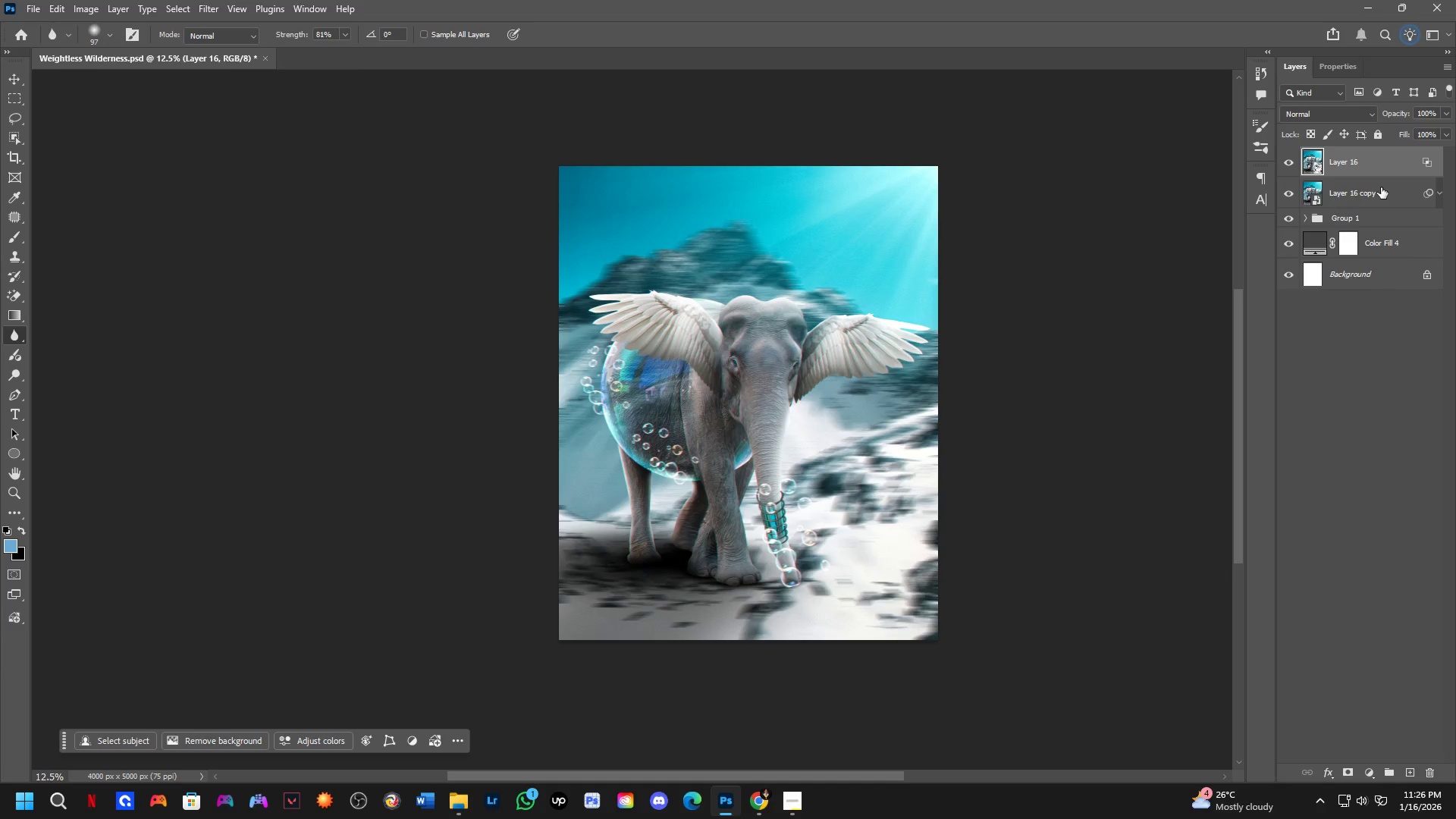 
scroll: coordinate [713, 308], scroll_direction: down, amount: 2.0
 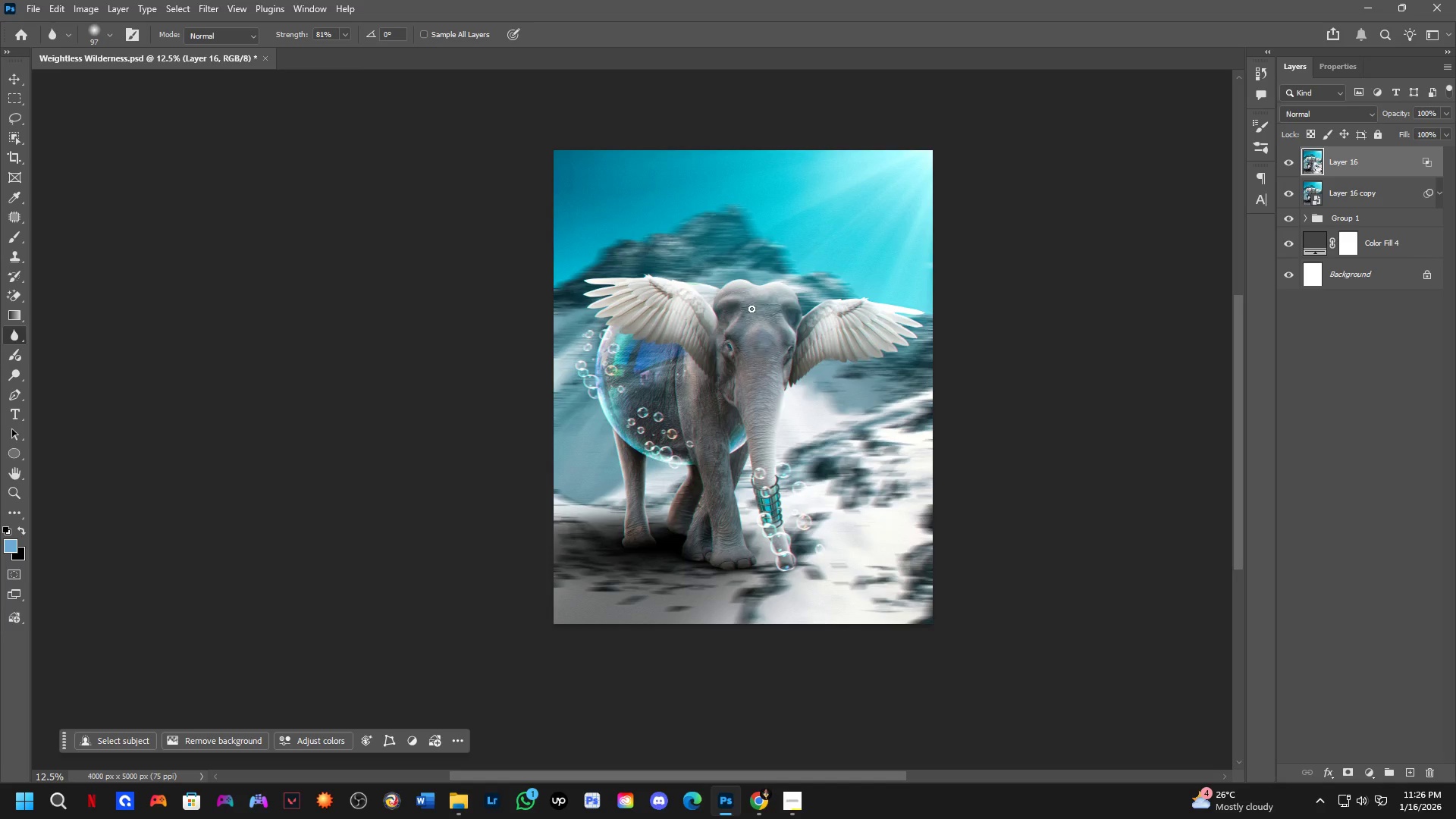 
key(Control+ControlLeft)
 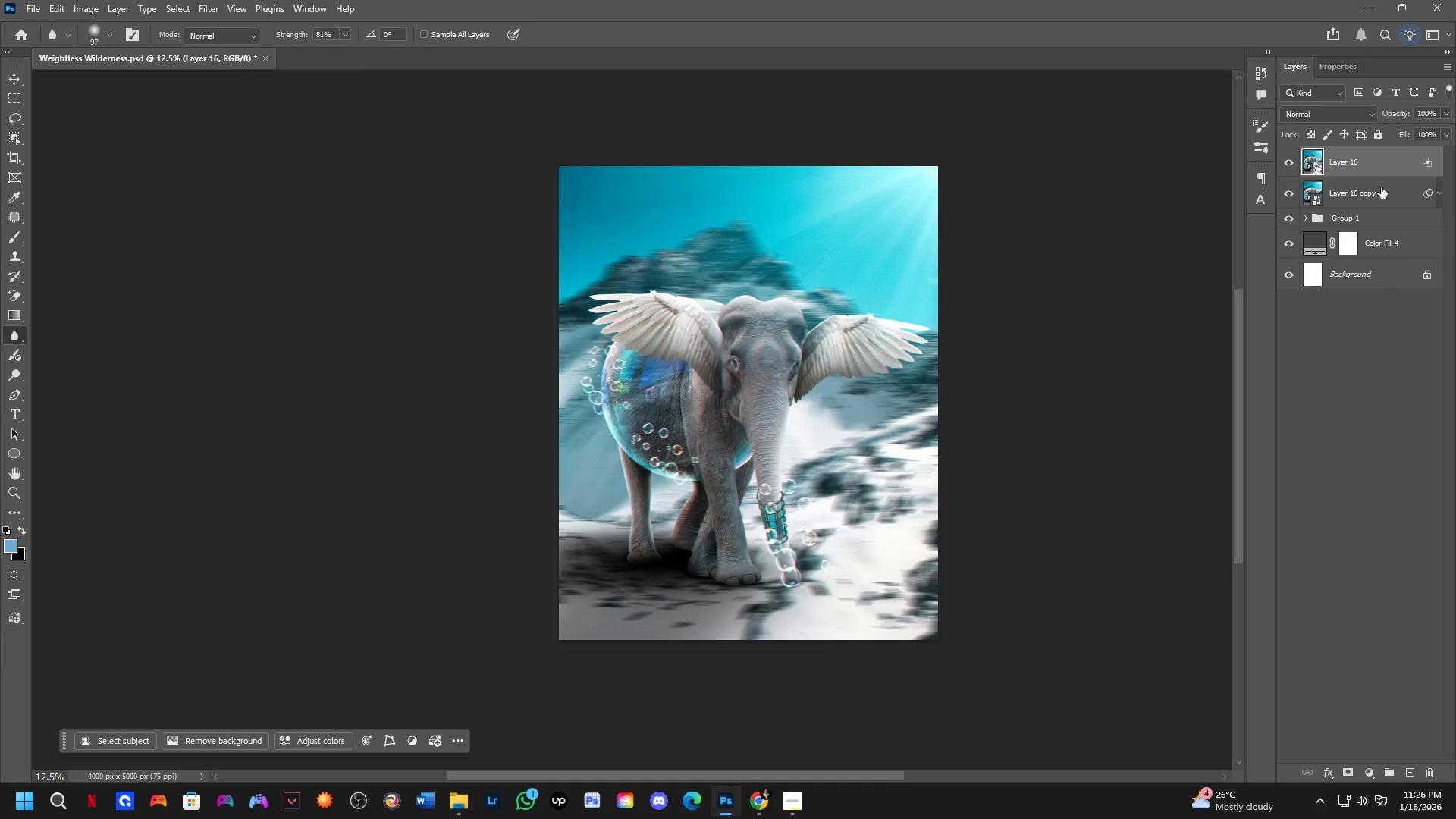 
left_click([1381, 187])
 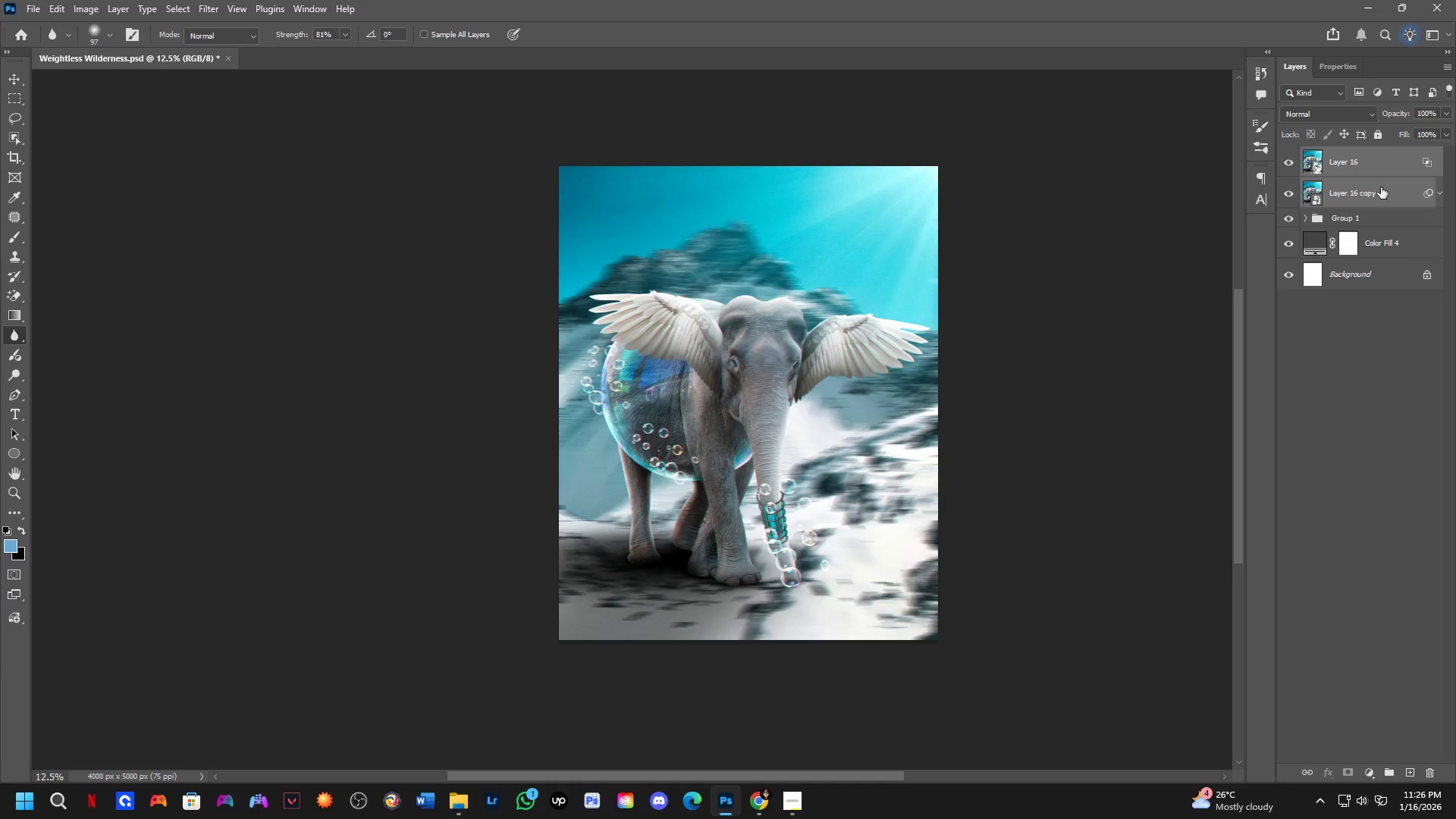 
key(Control+J)
 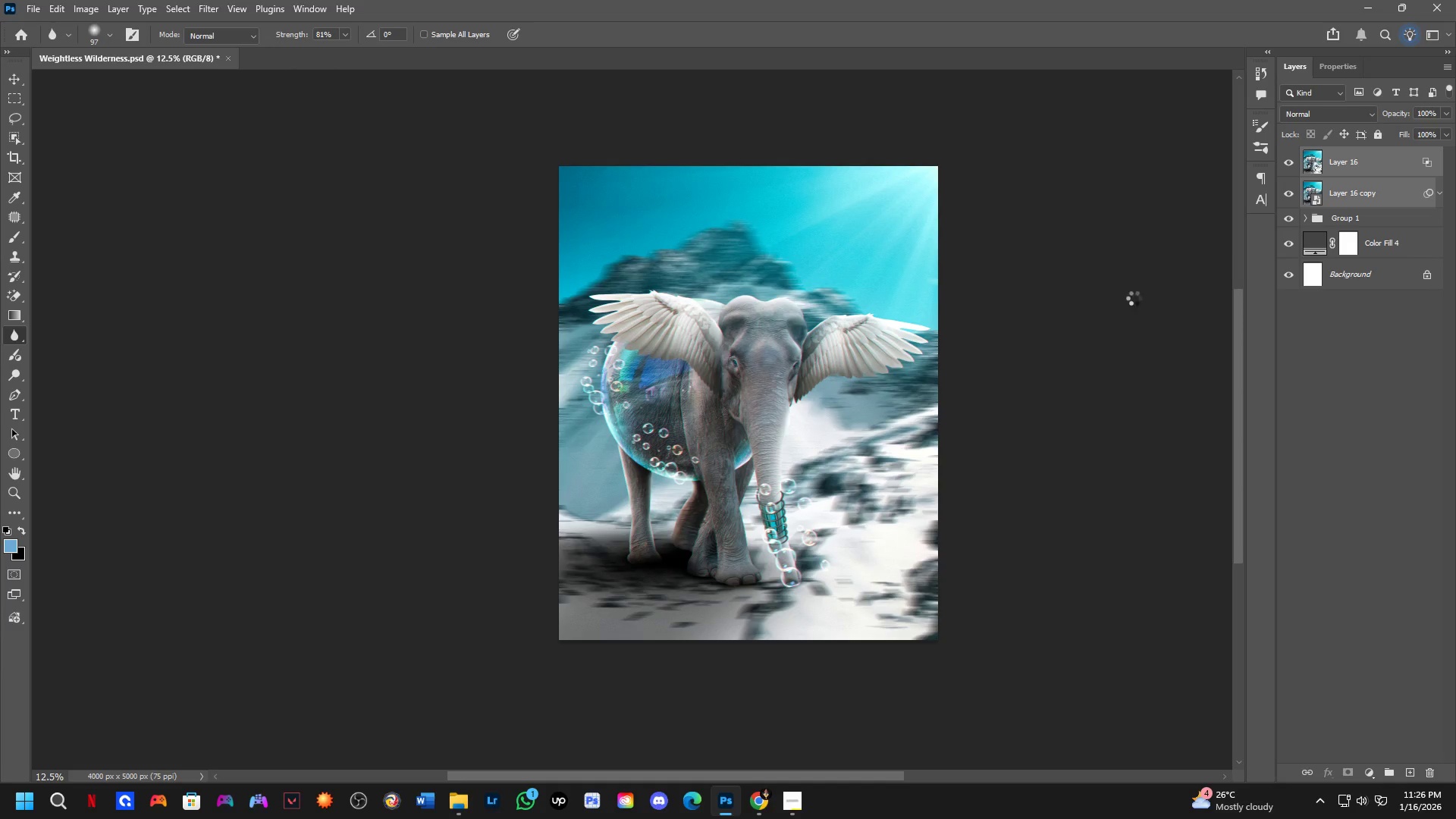 
key(Control+E)
 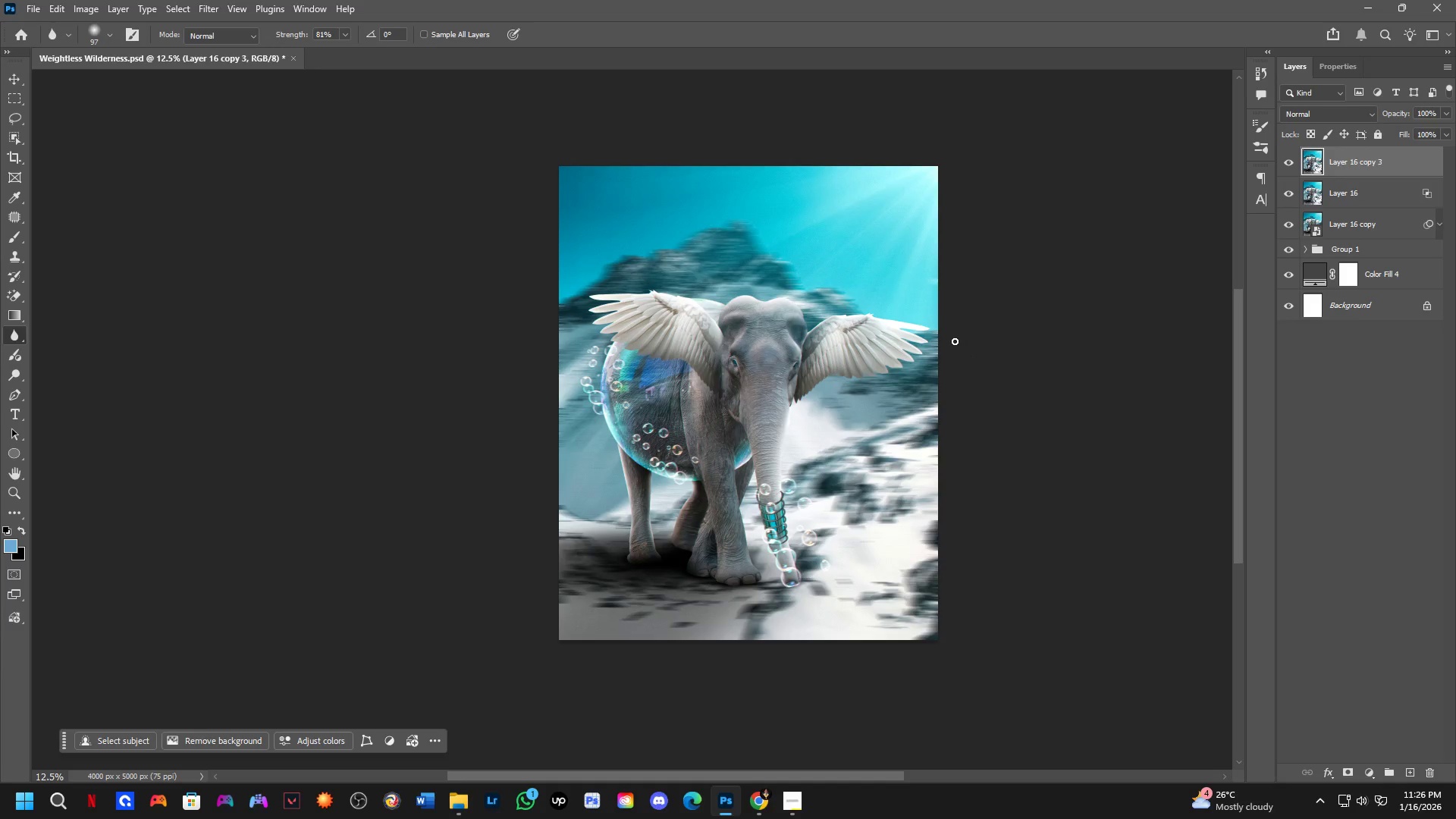 
key(Control+A)
 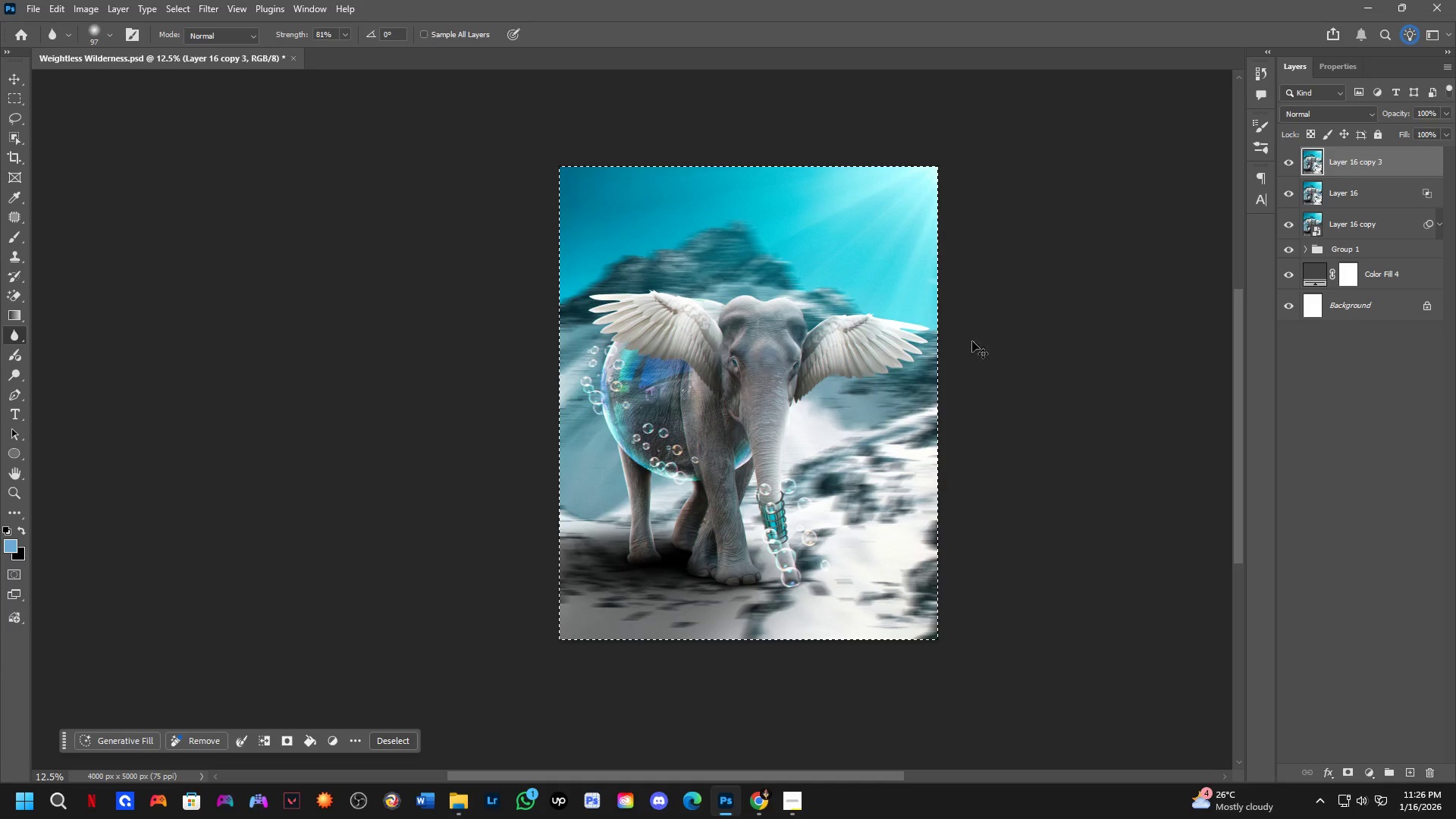 
key(Control+J)
 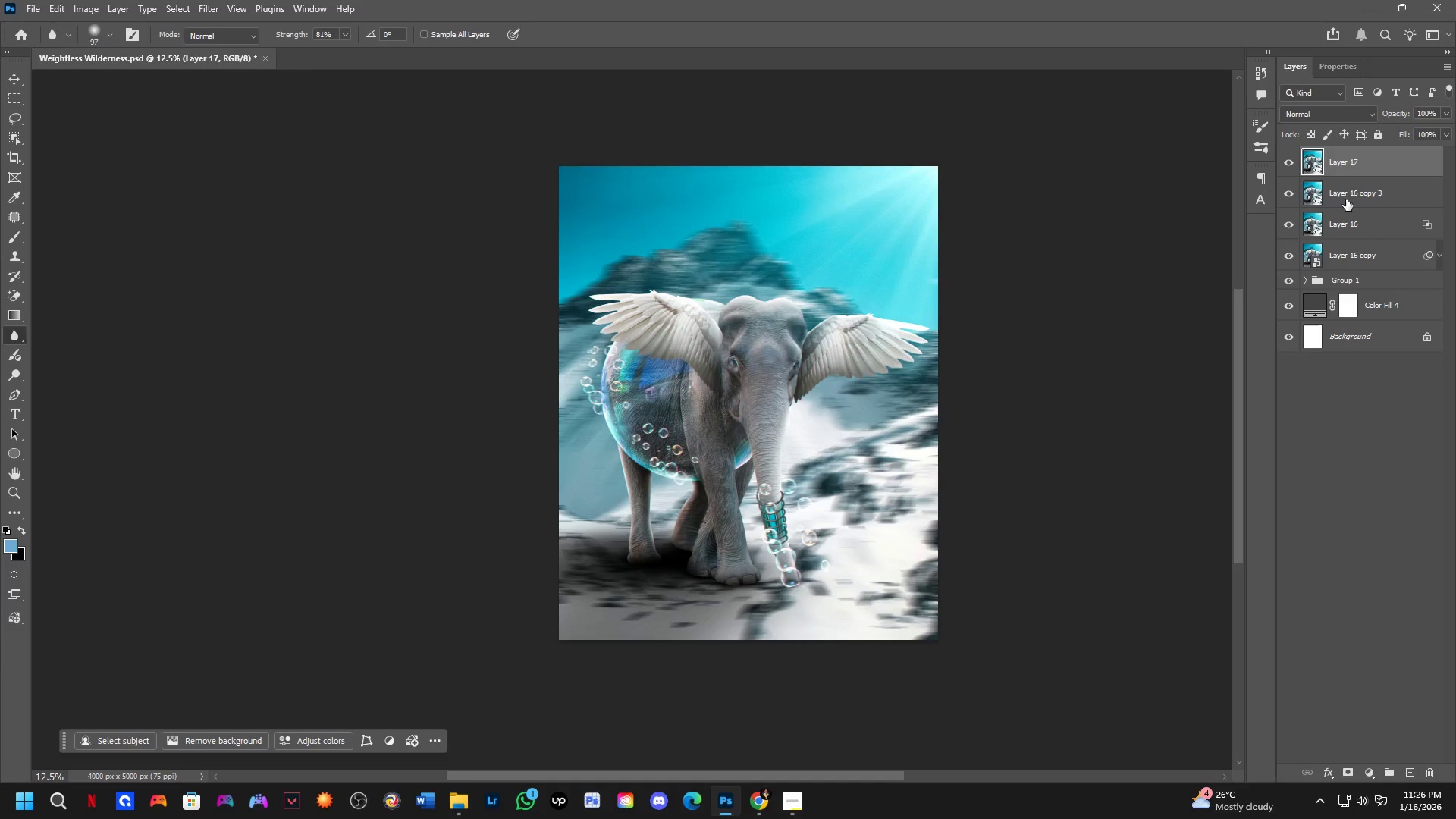 
left_click([1354, 193])
 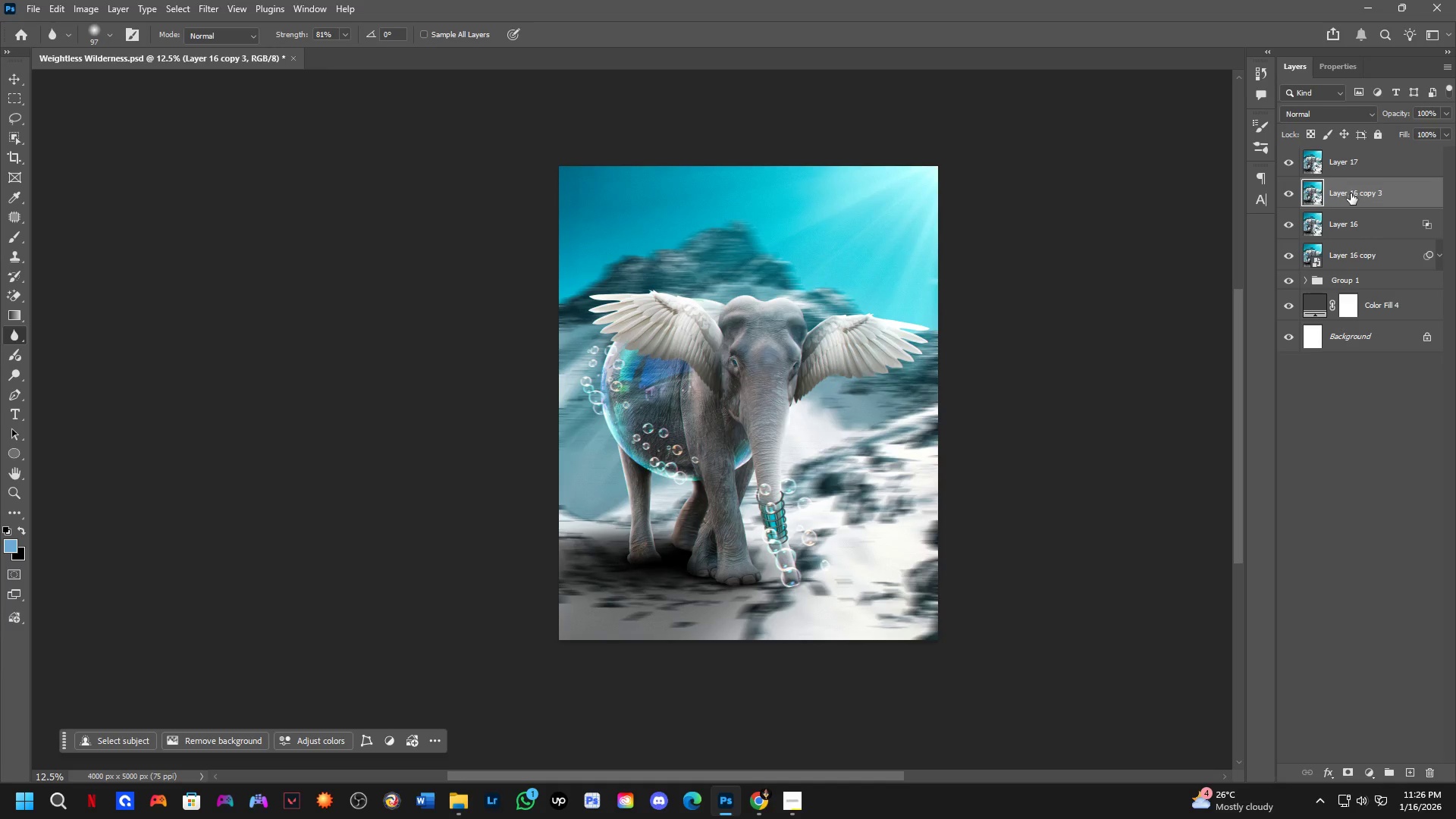 
key(Backspace)
 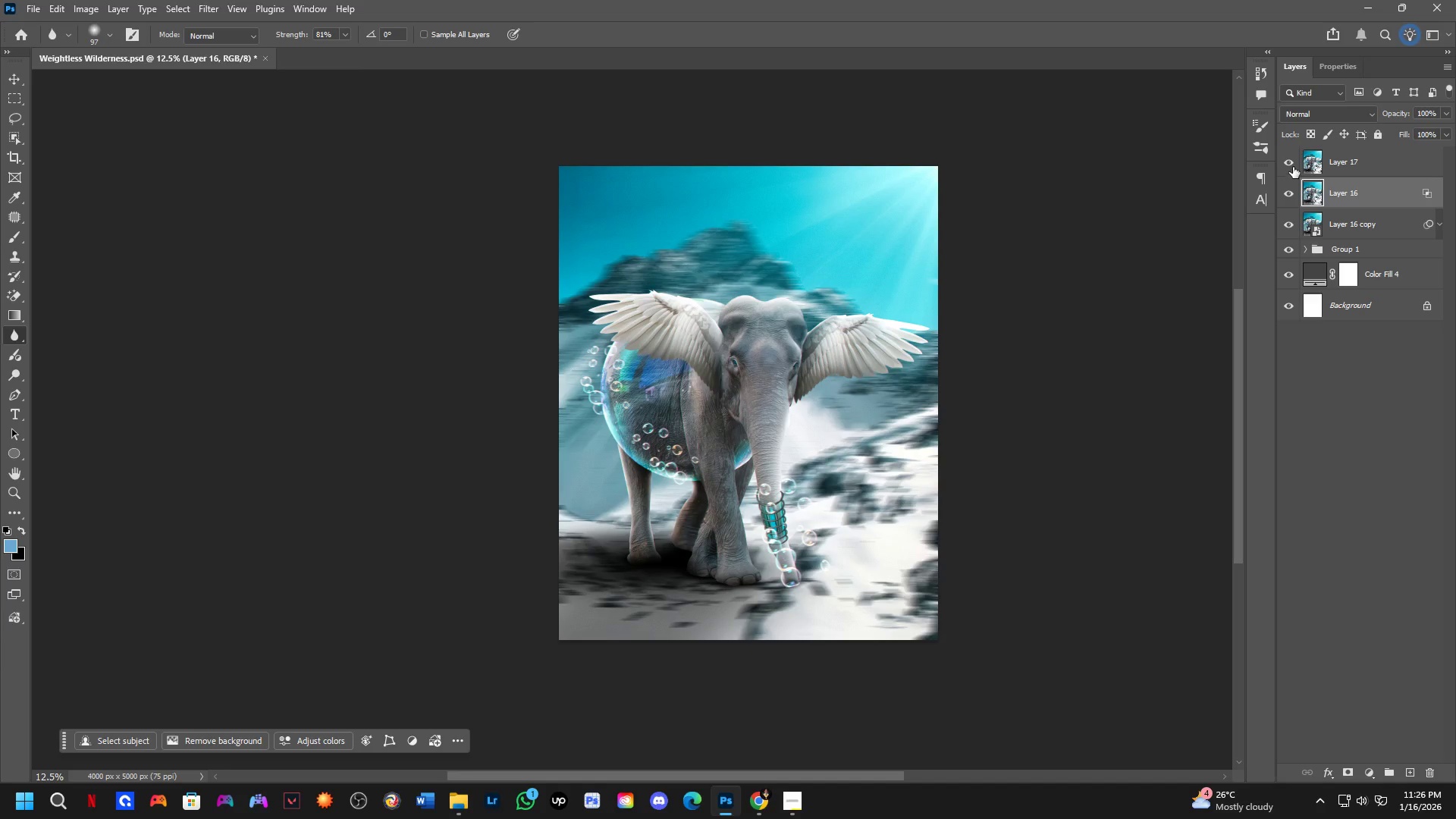 
double_click([1293, 167])
 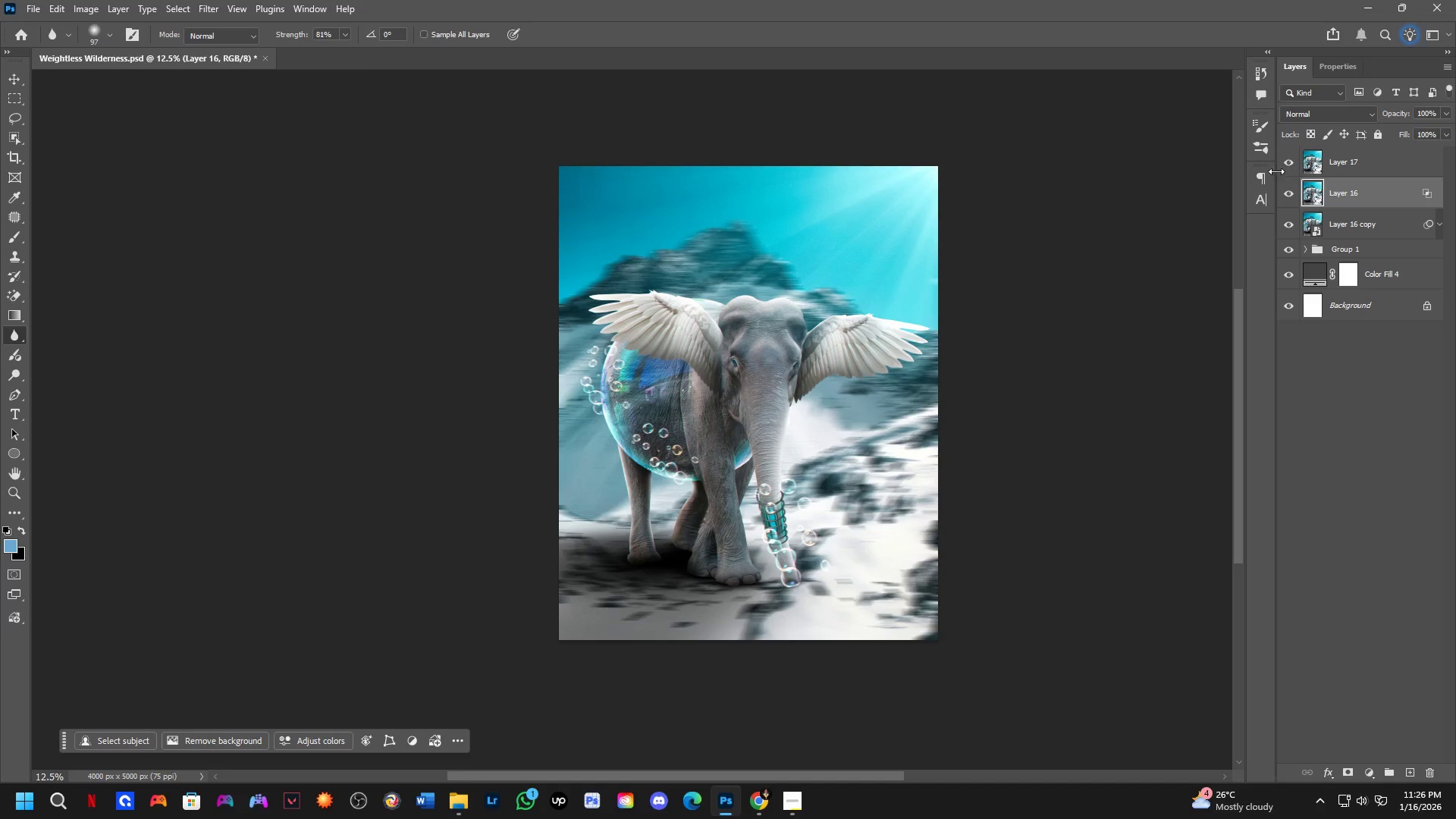 
key(Shift+ShiftLeft)
 